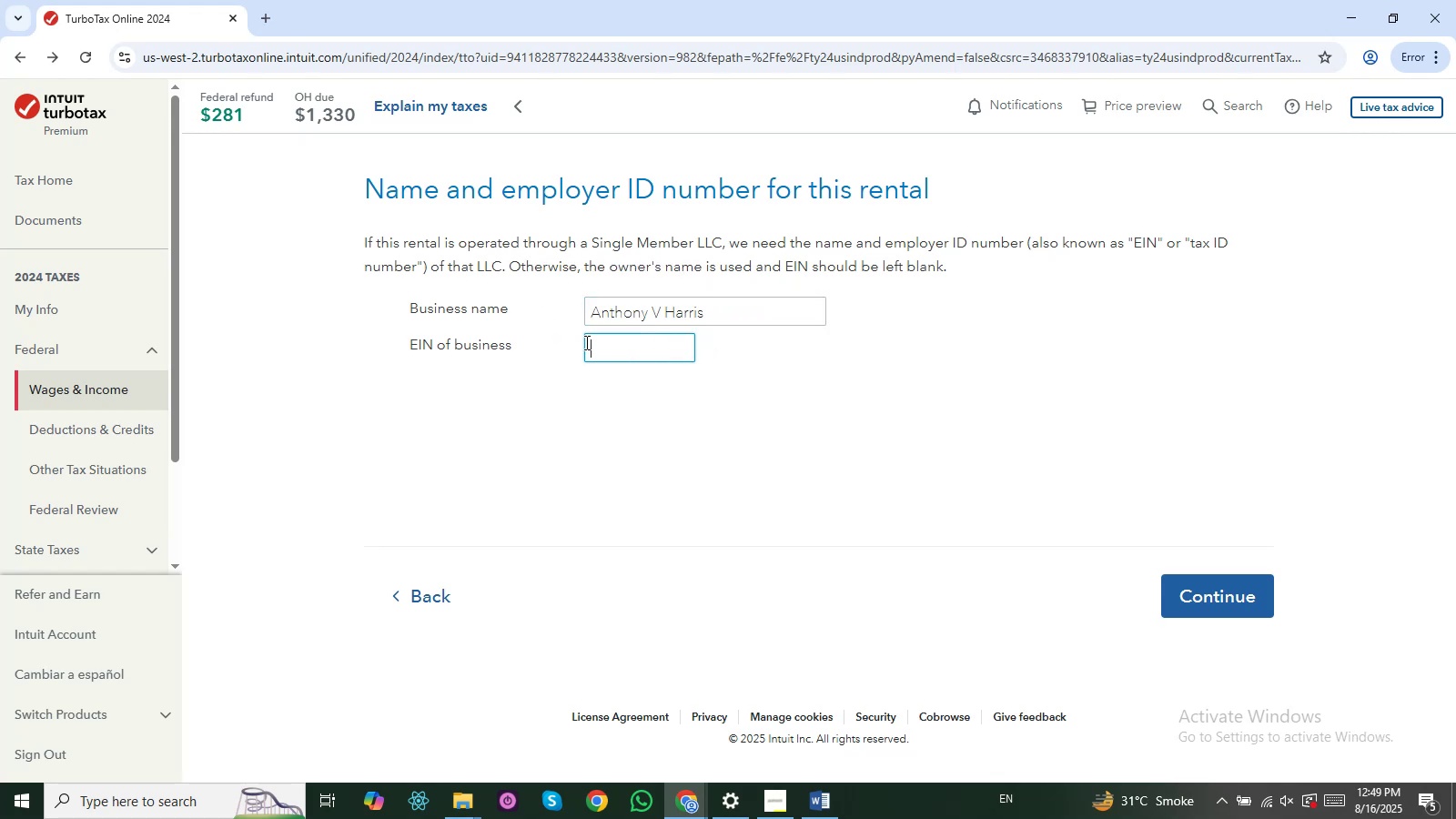 
key(Alt+Tab)
 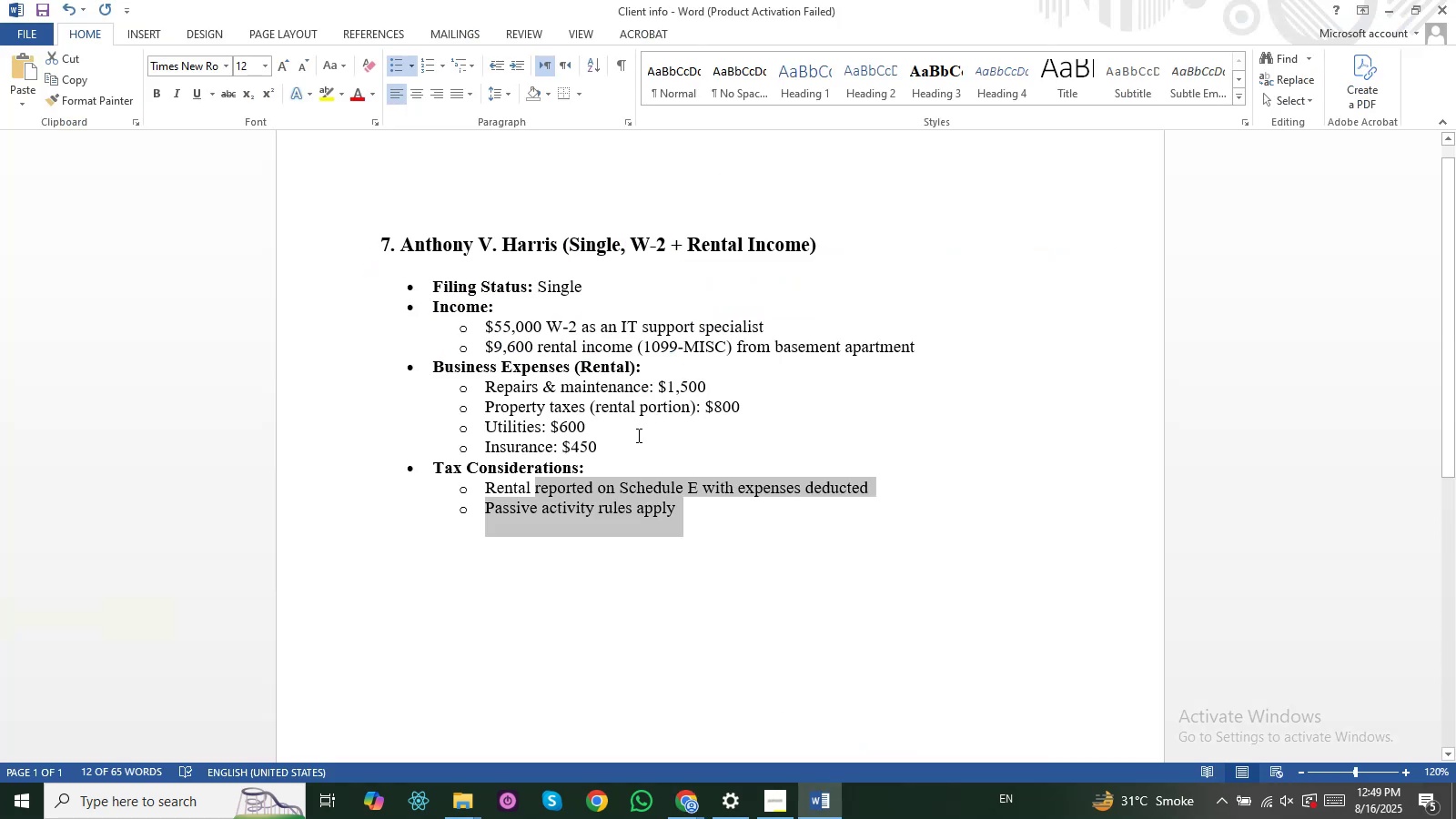 
key(Alt+Tab)
 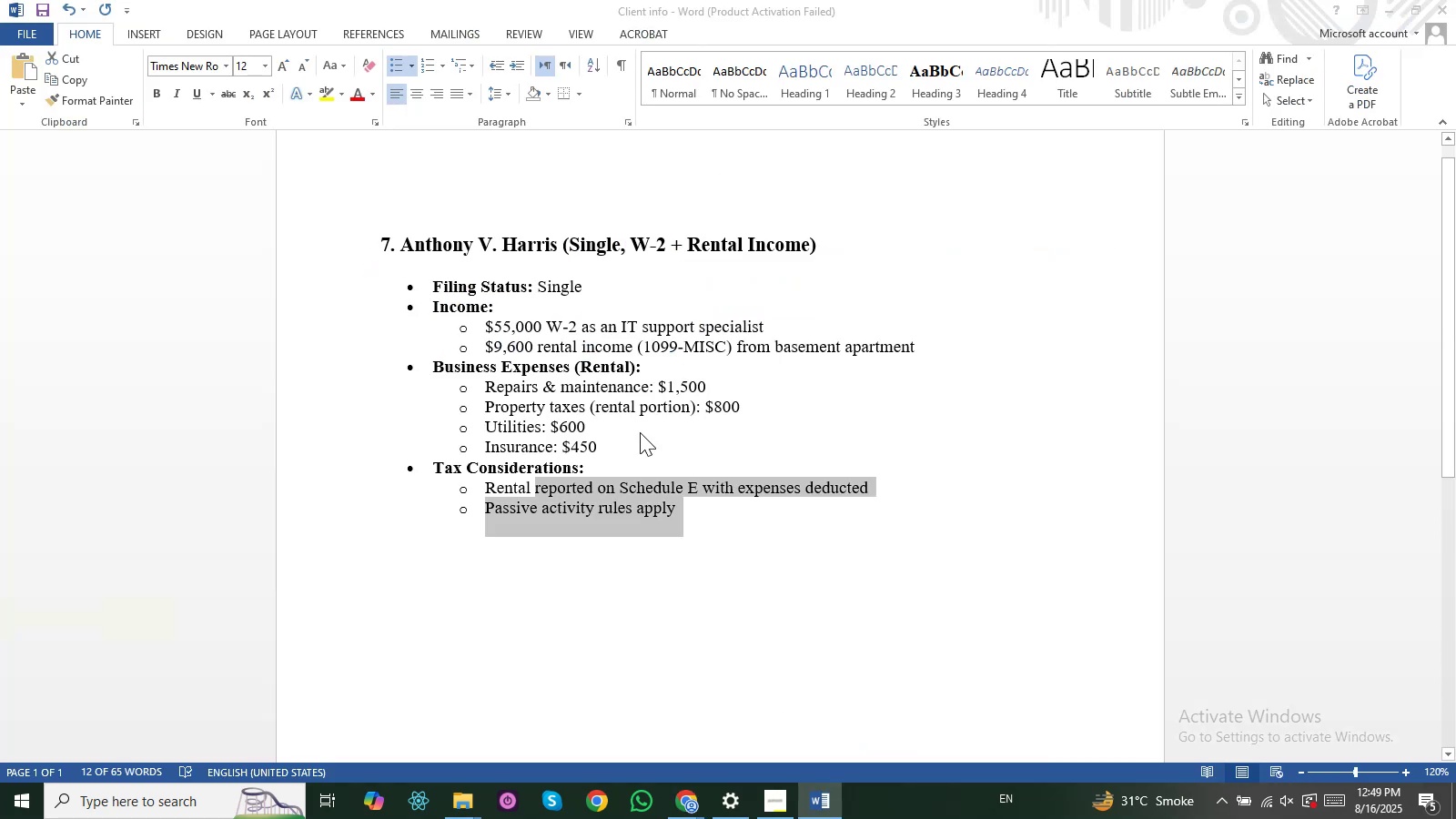 
key(Alt+Tab)
 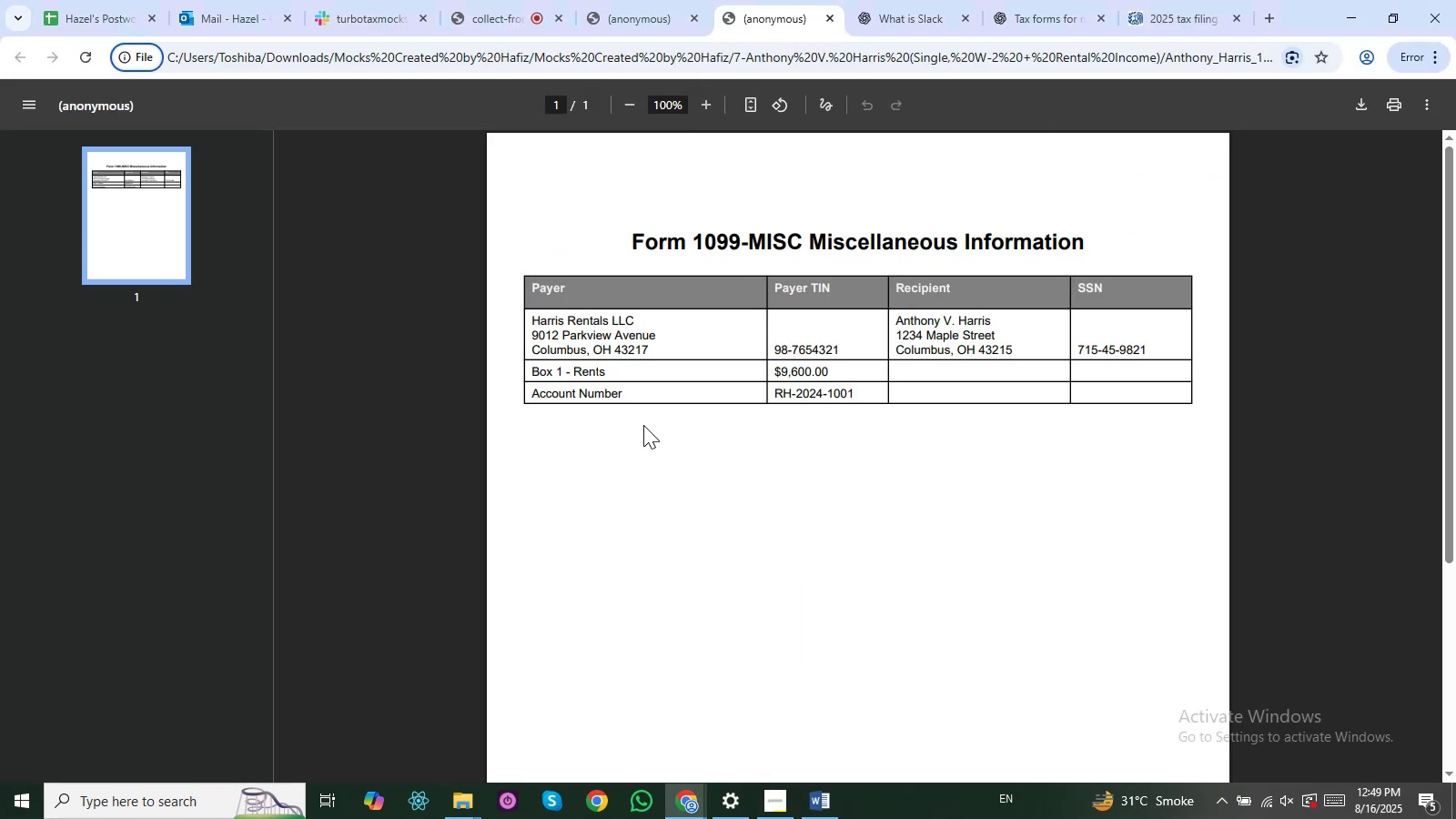 
key(Alt+Tab)
 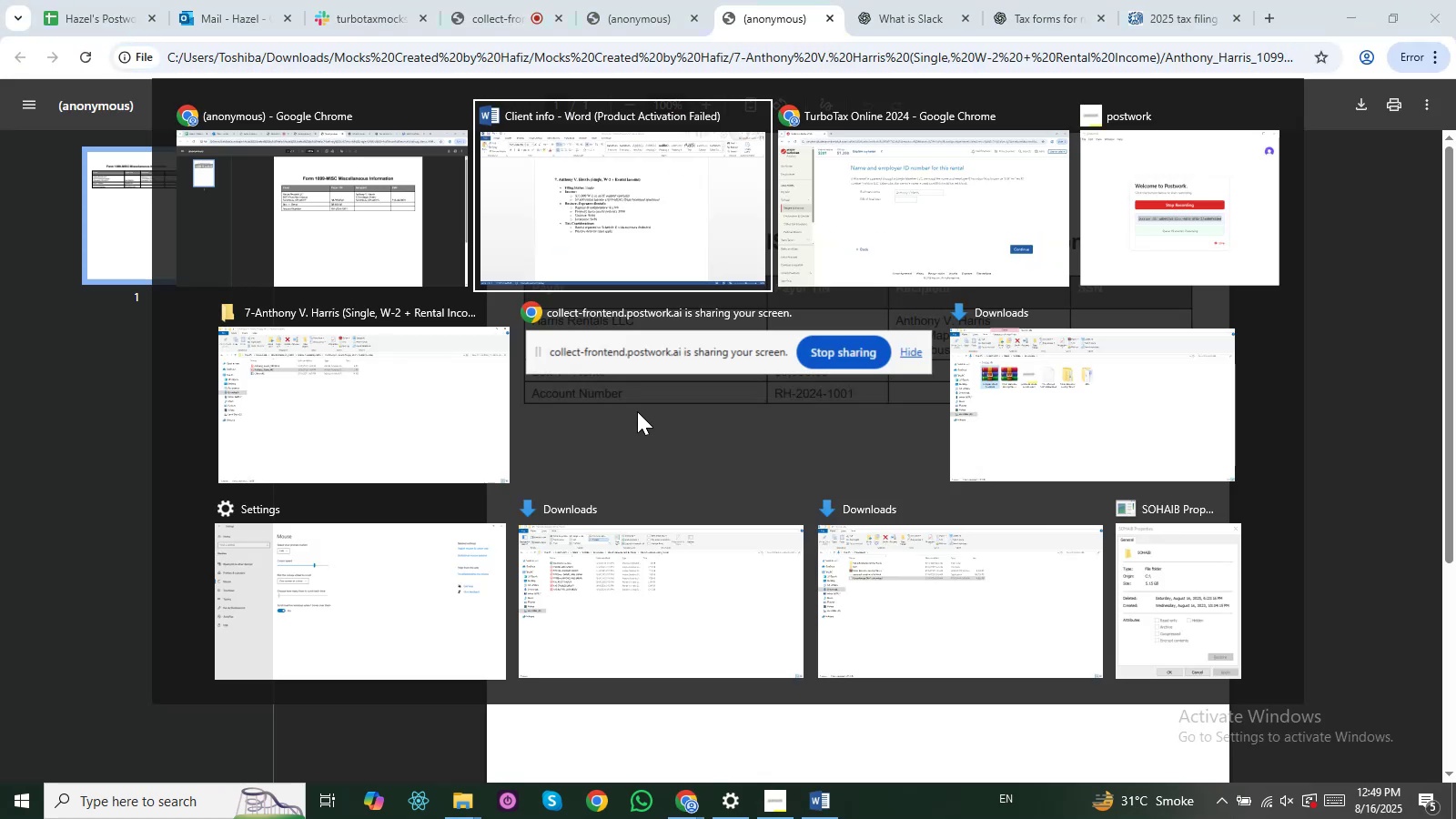 
key(Alt+ArrowRight)
 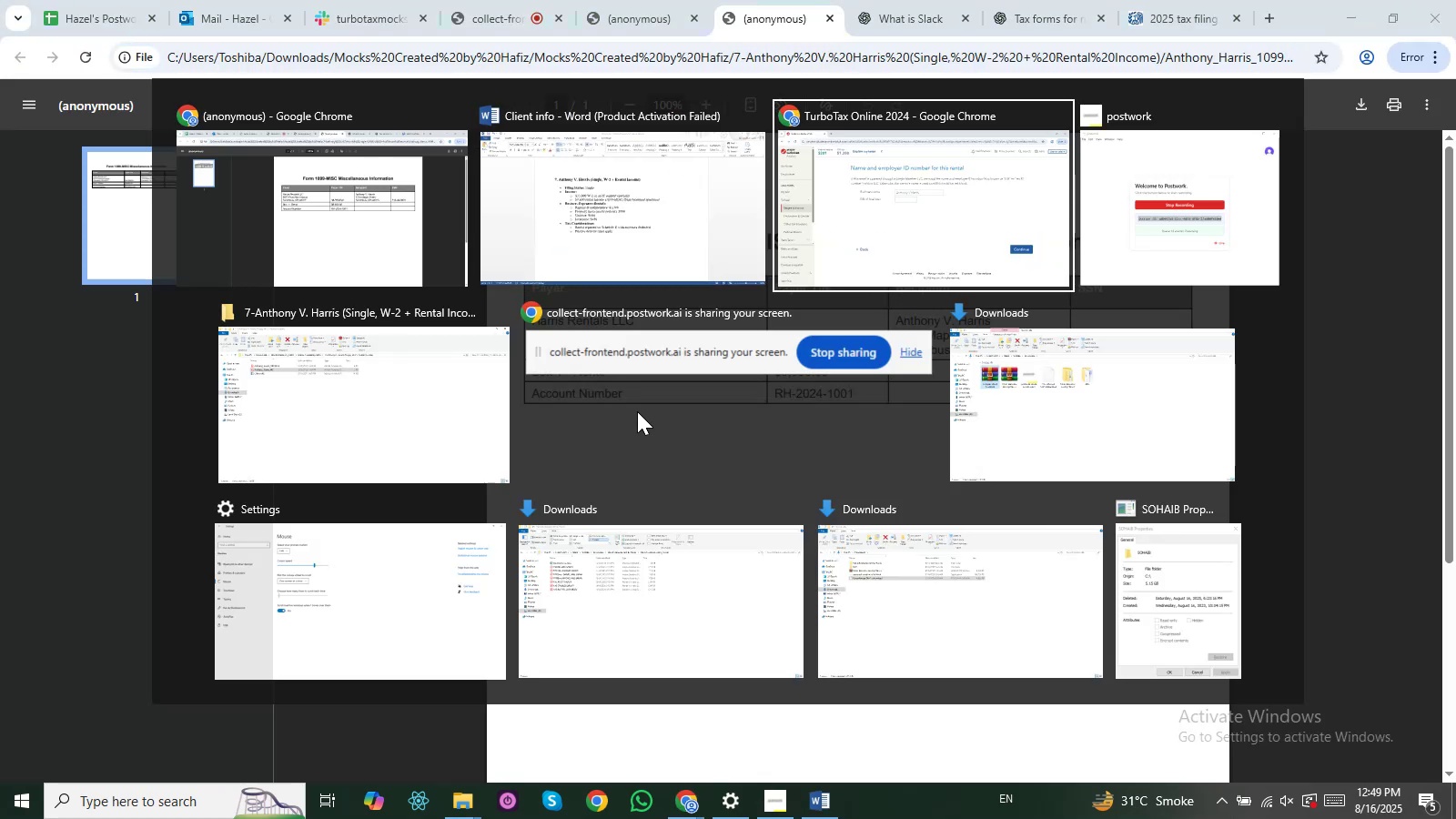 
key(Alt+Escape)
 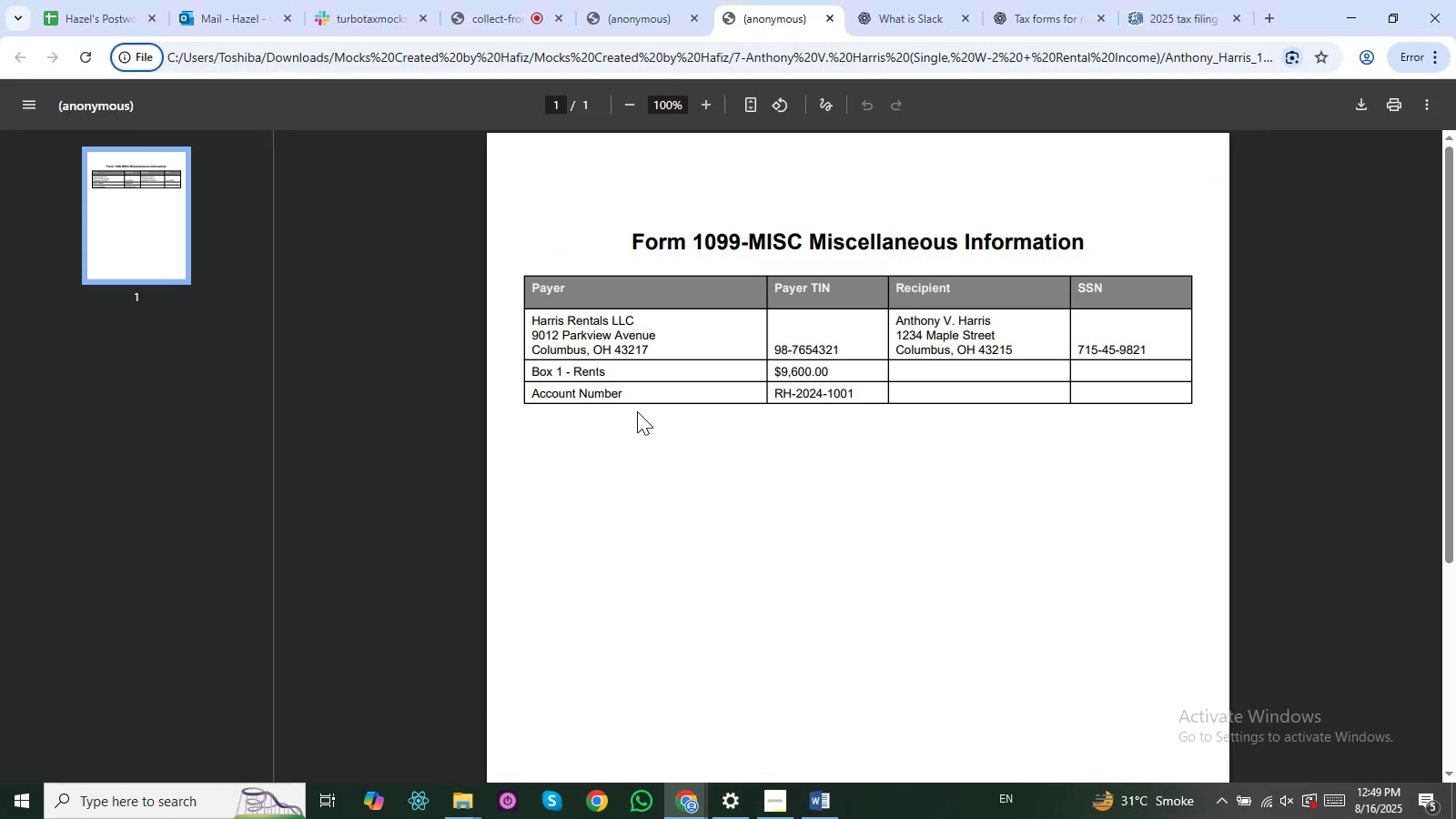 
key(Alt+Tab)
 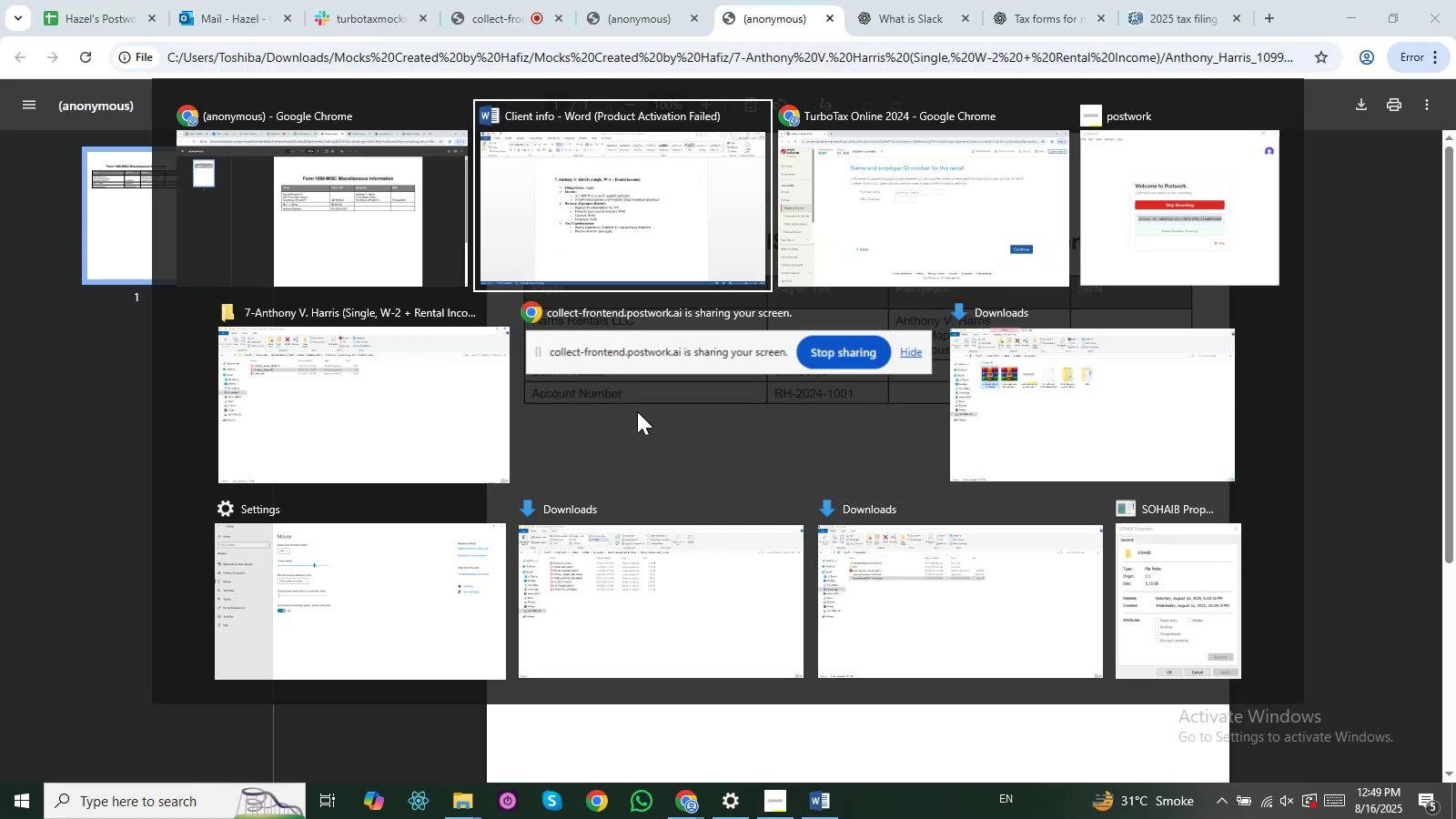 
key(Alt+Tab)
 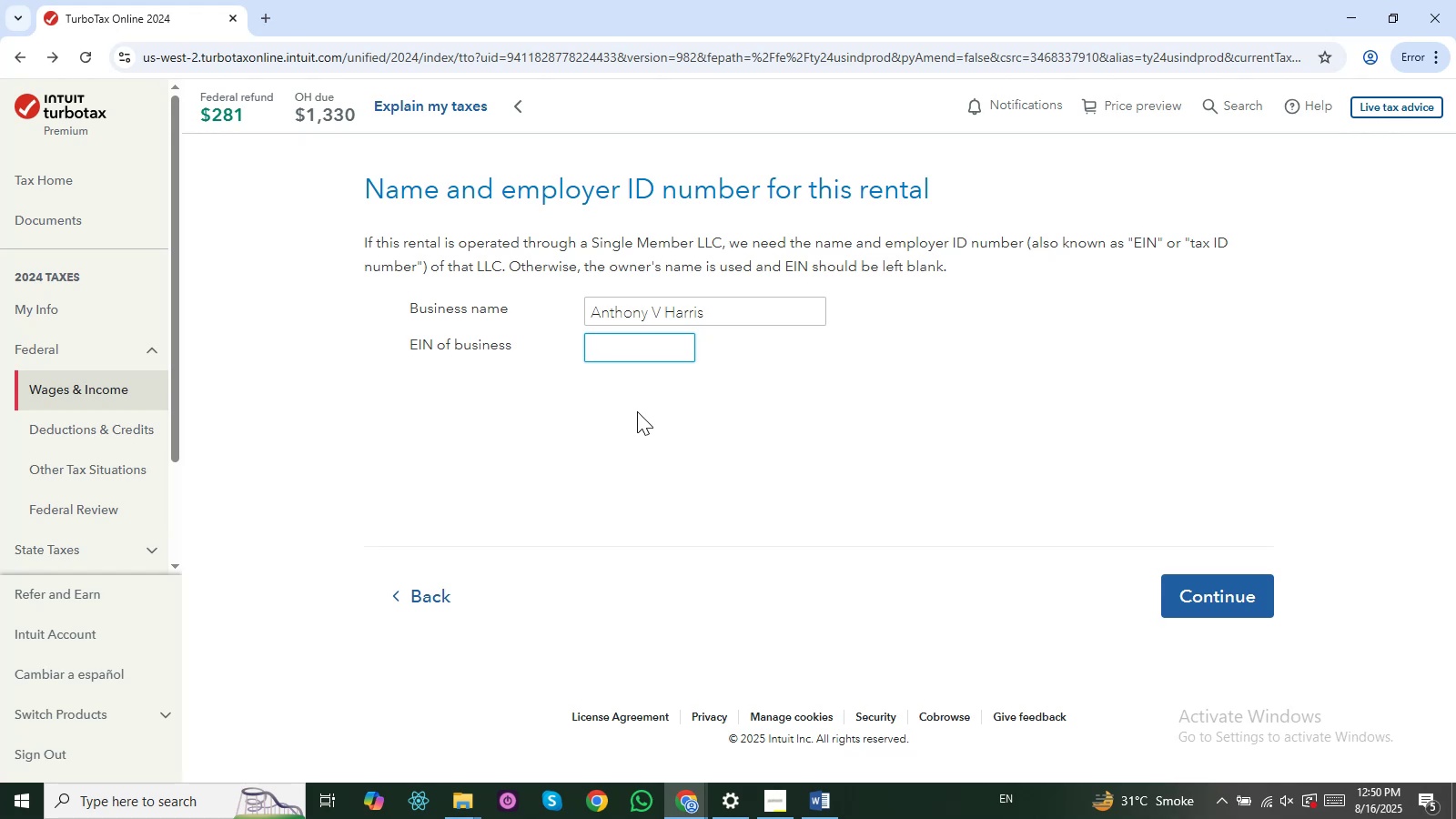 
wait(44.85)
 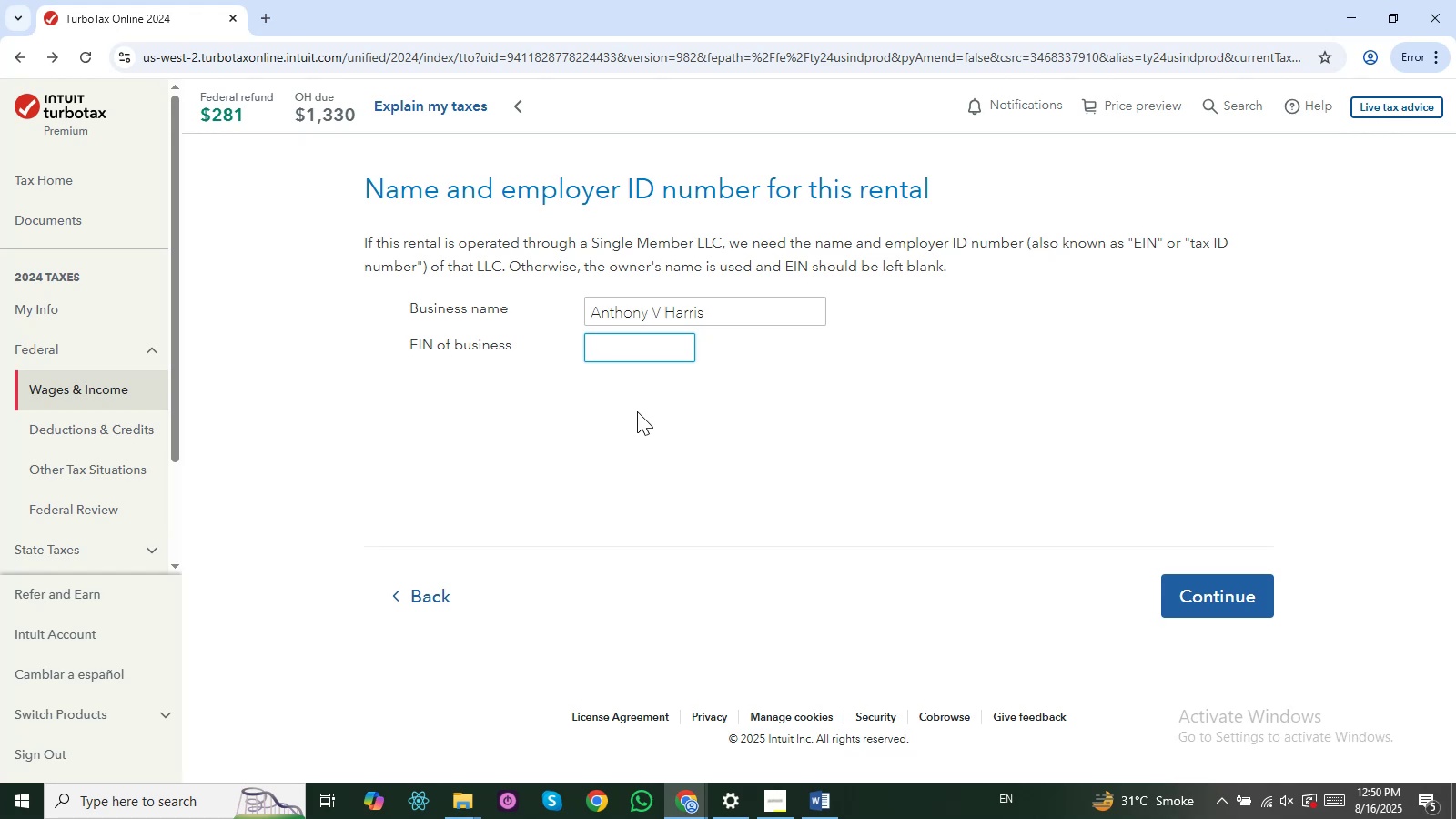 
key(Alt+Tab)
 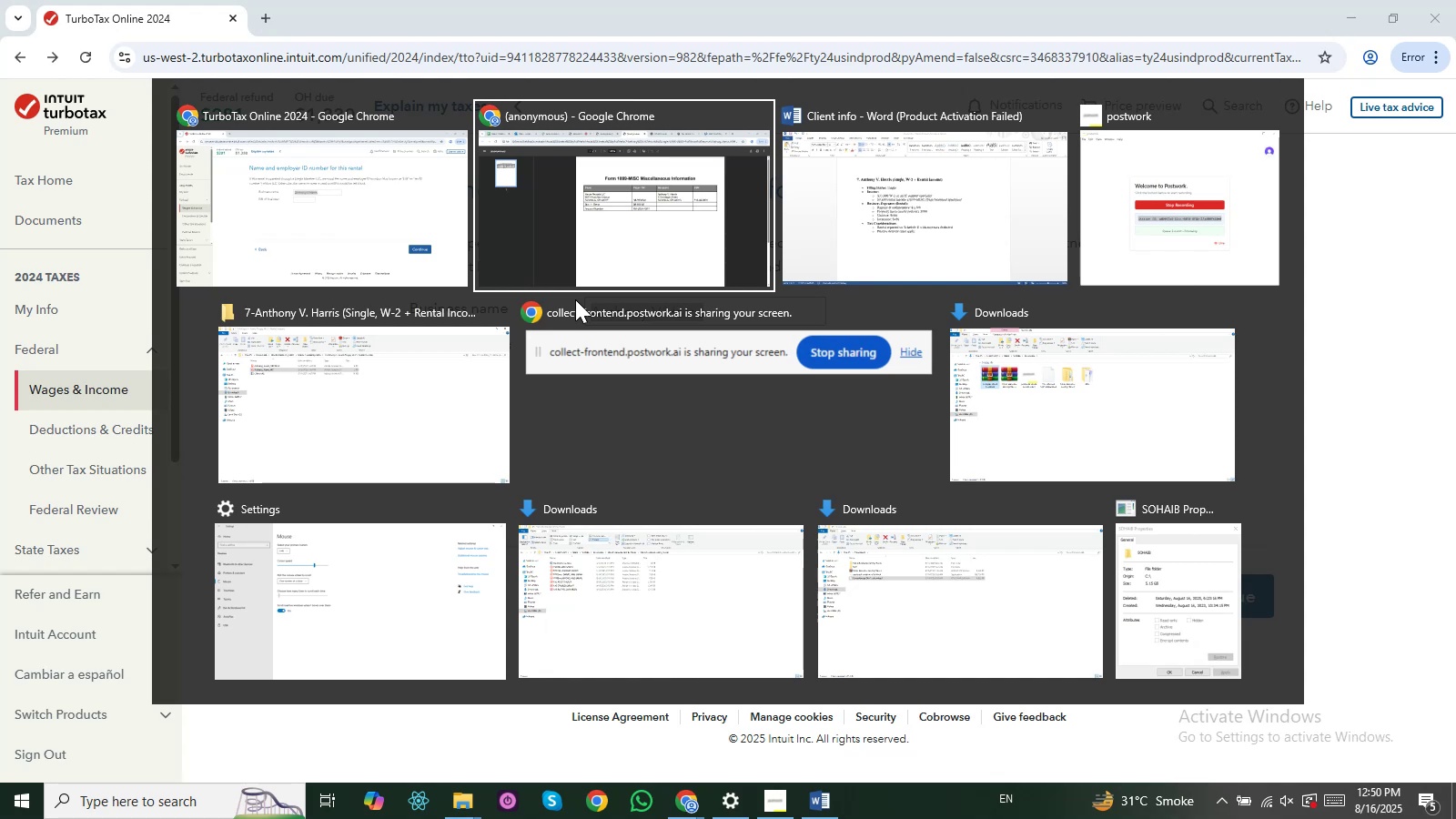 
key(Alt+Escape)
 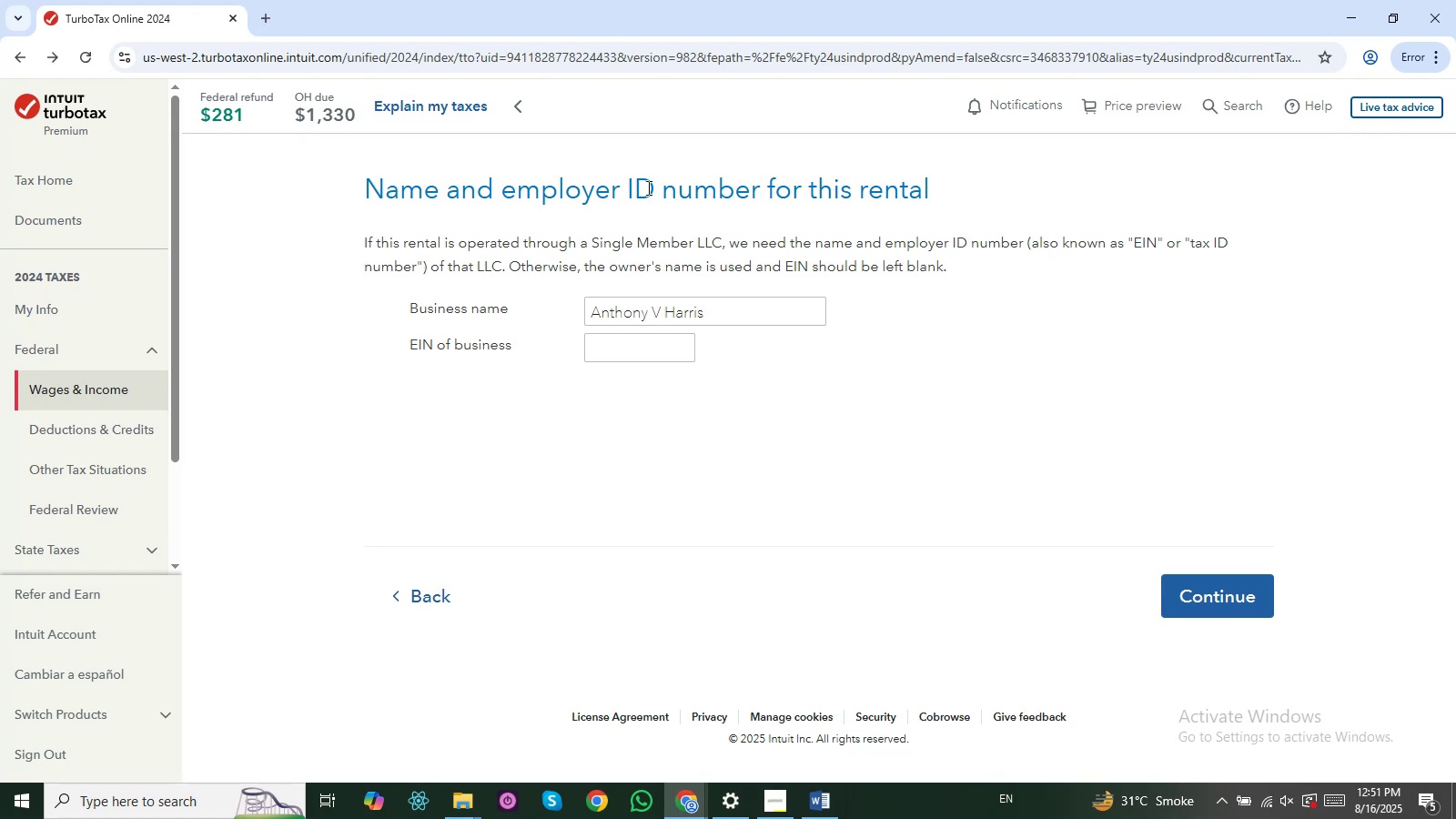 
wait(49.09)
 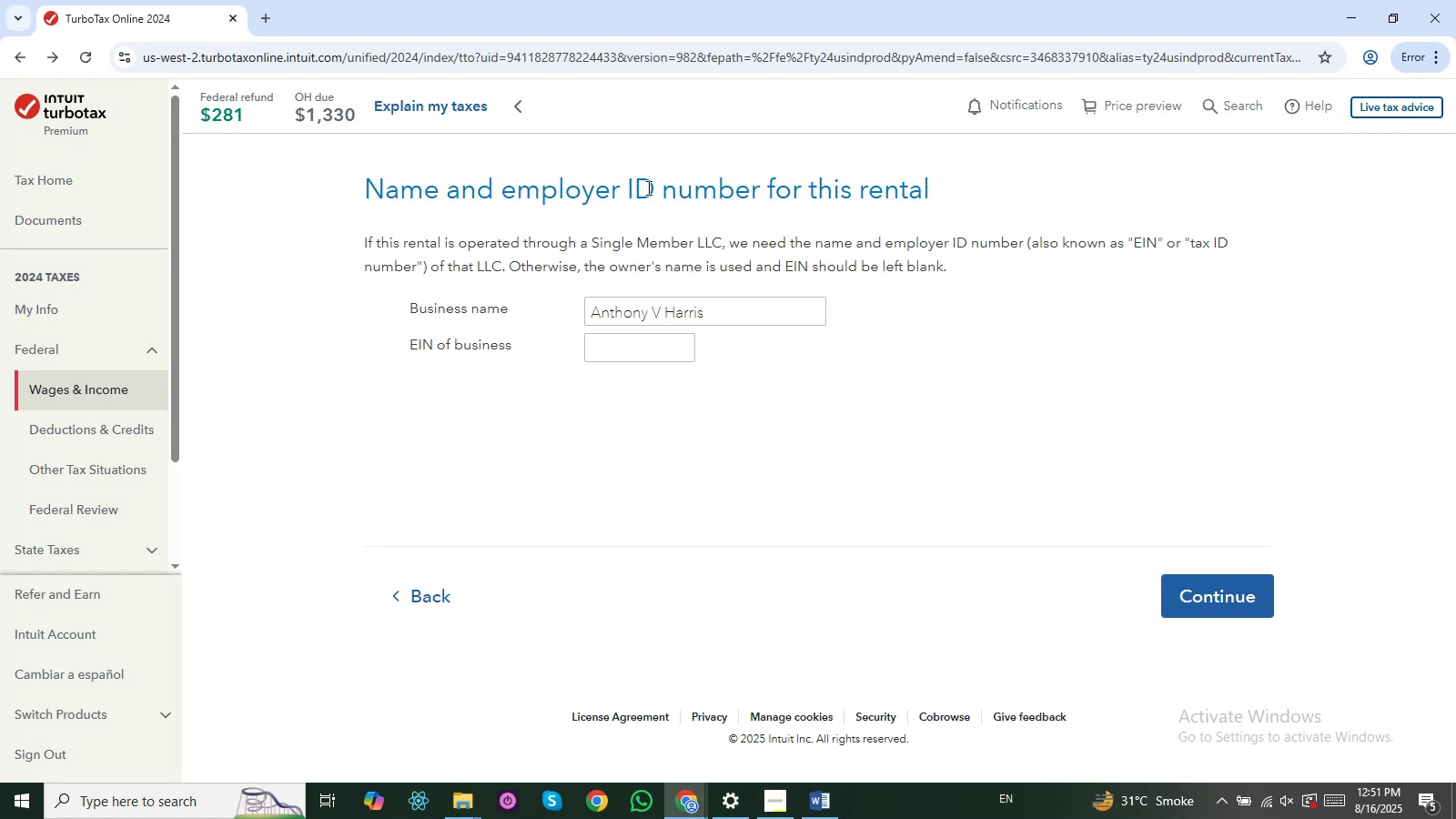 
left_click([616, 357])
 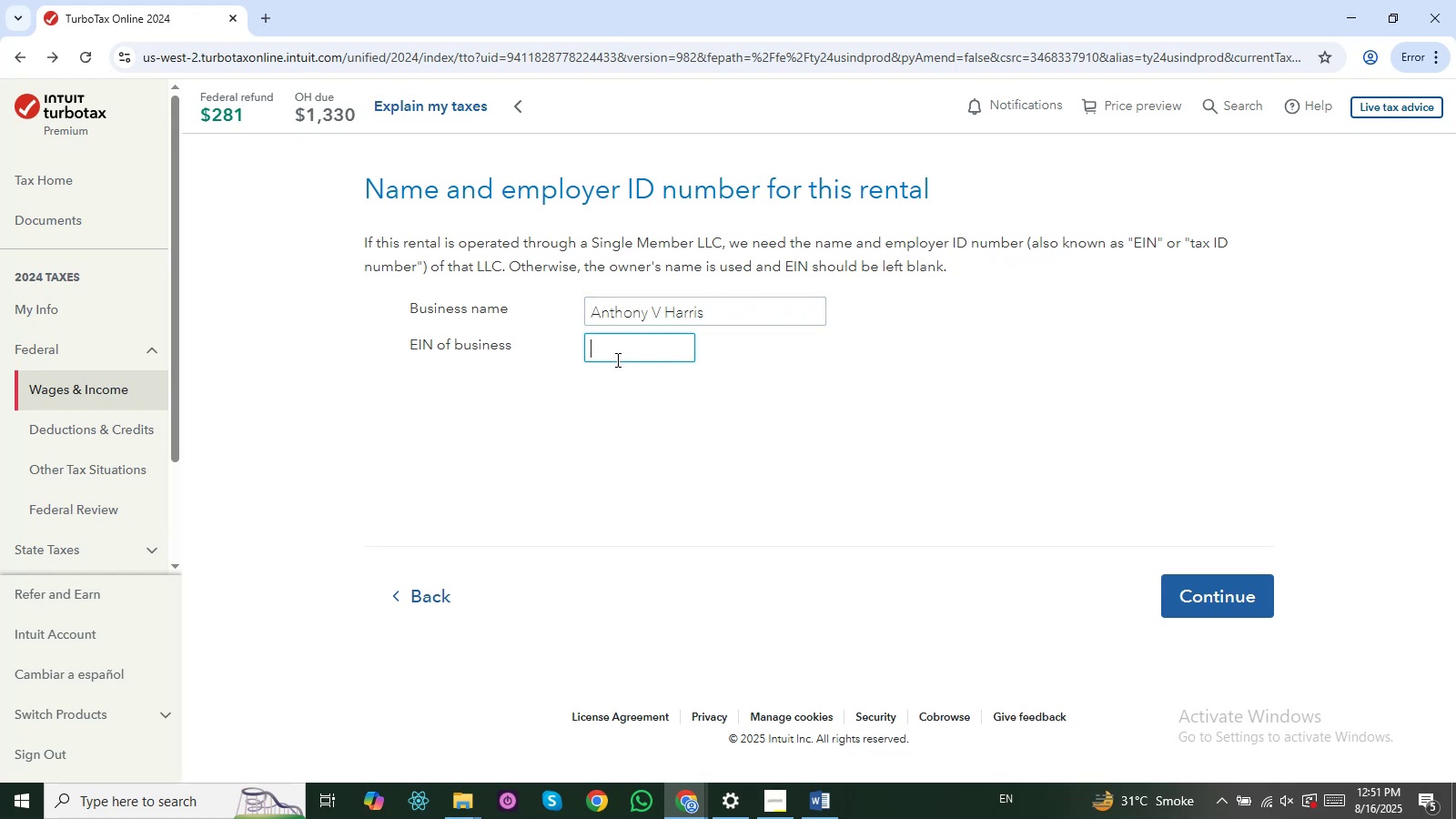 
key(Alt+Tab)
 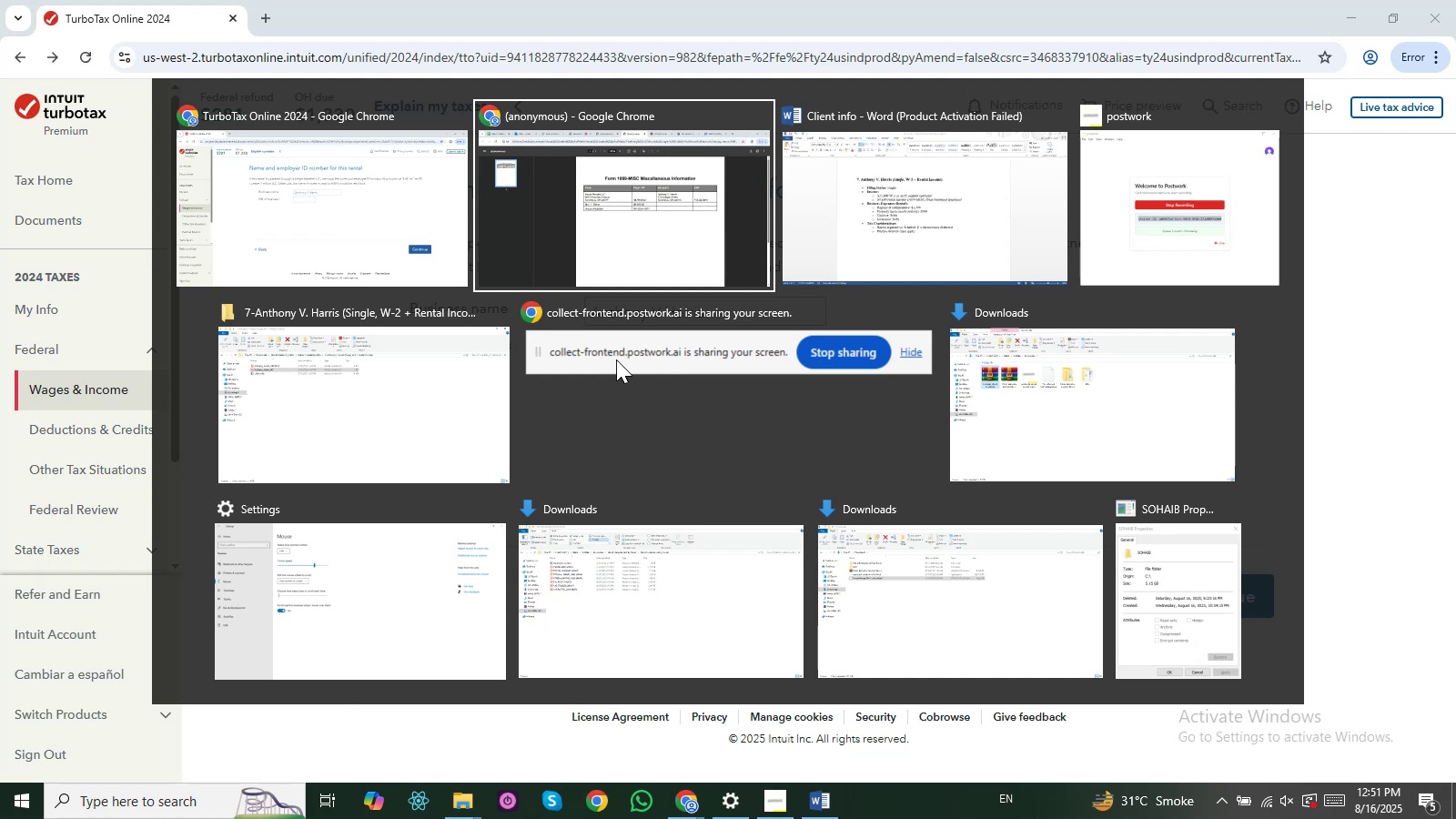 
key(Alt+ArrowRight)
 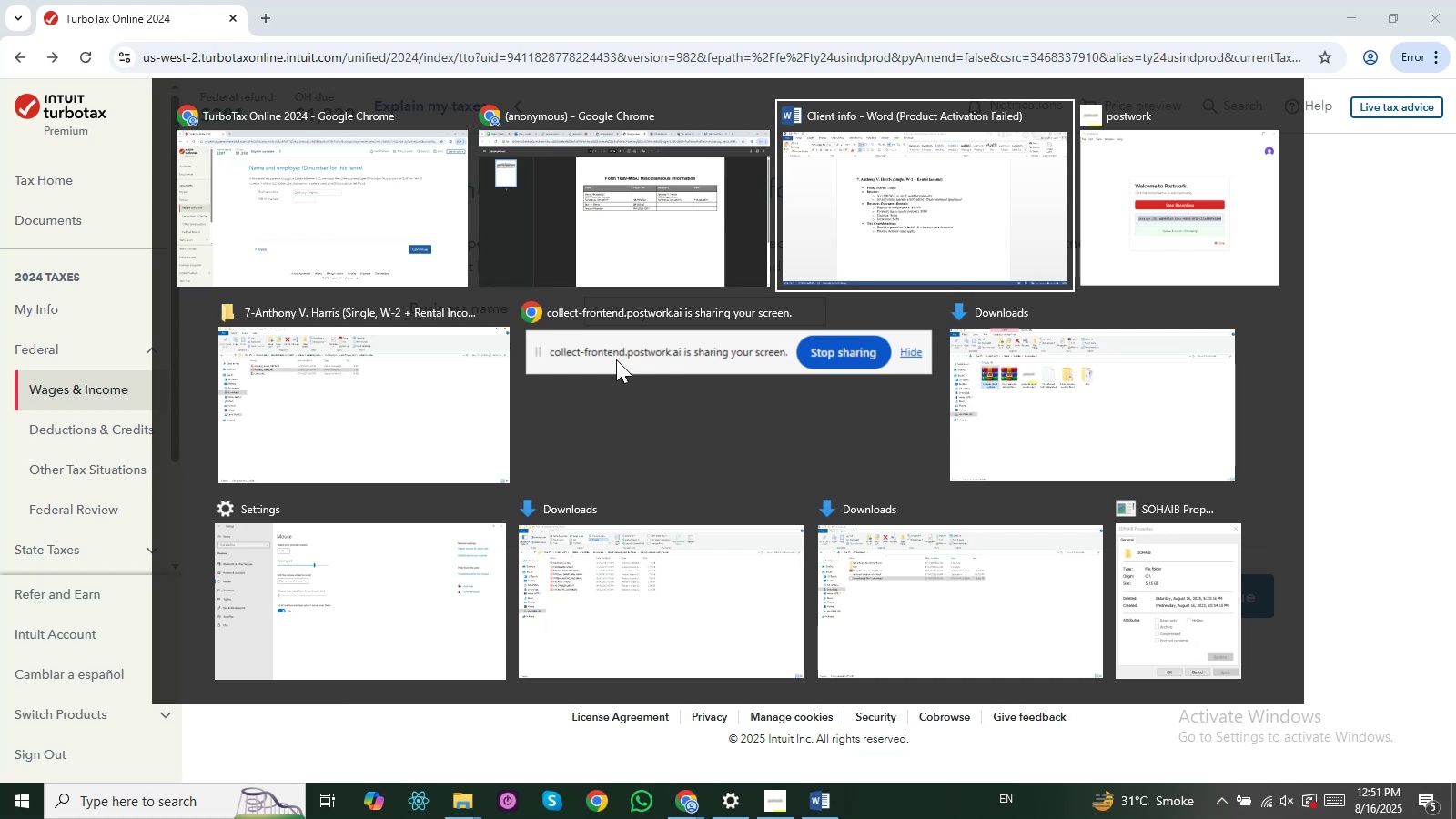 
key(Alt+ArrowLeft)
 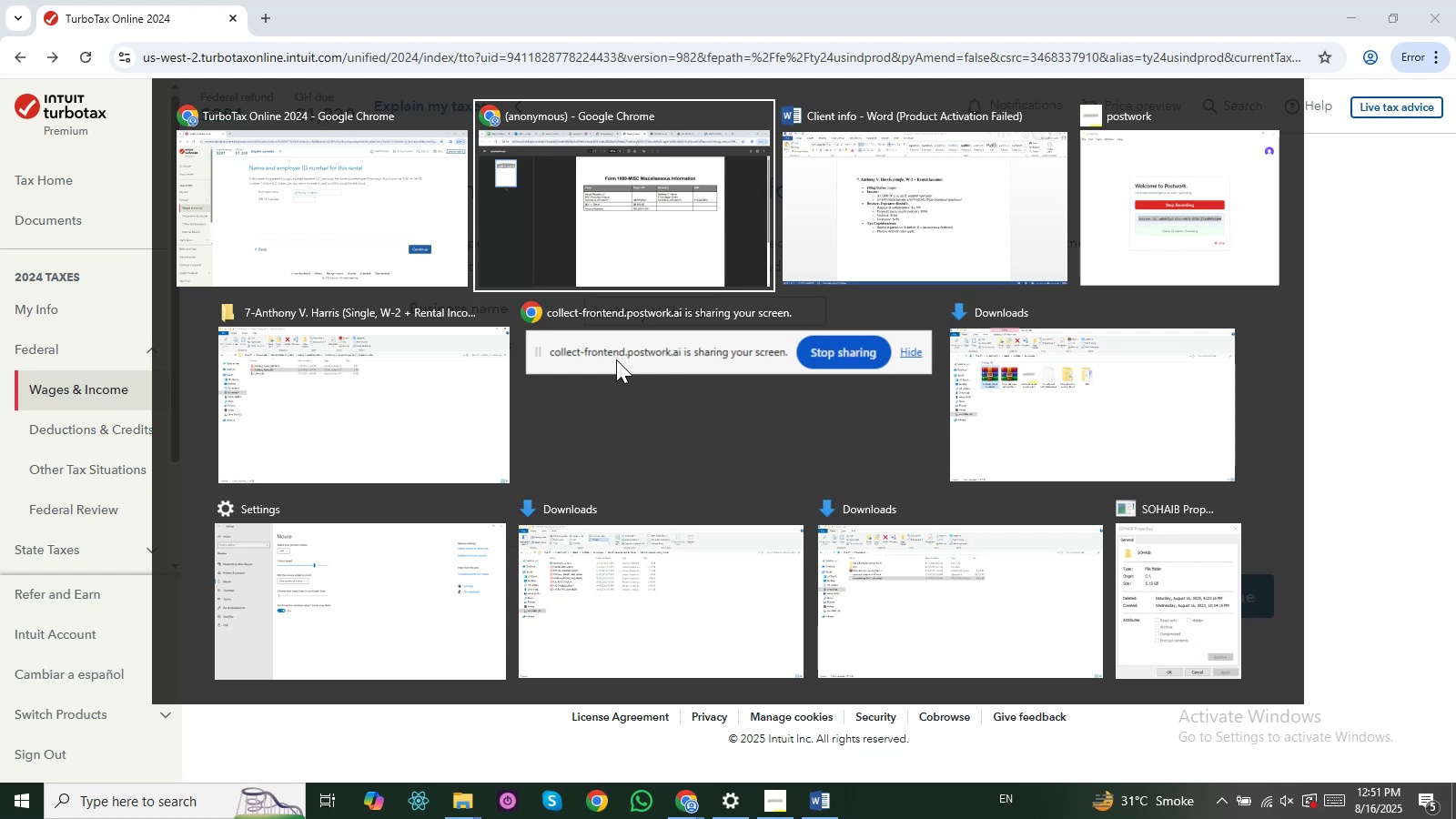 
key(Alt+ArrowRight)
 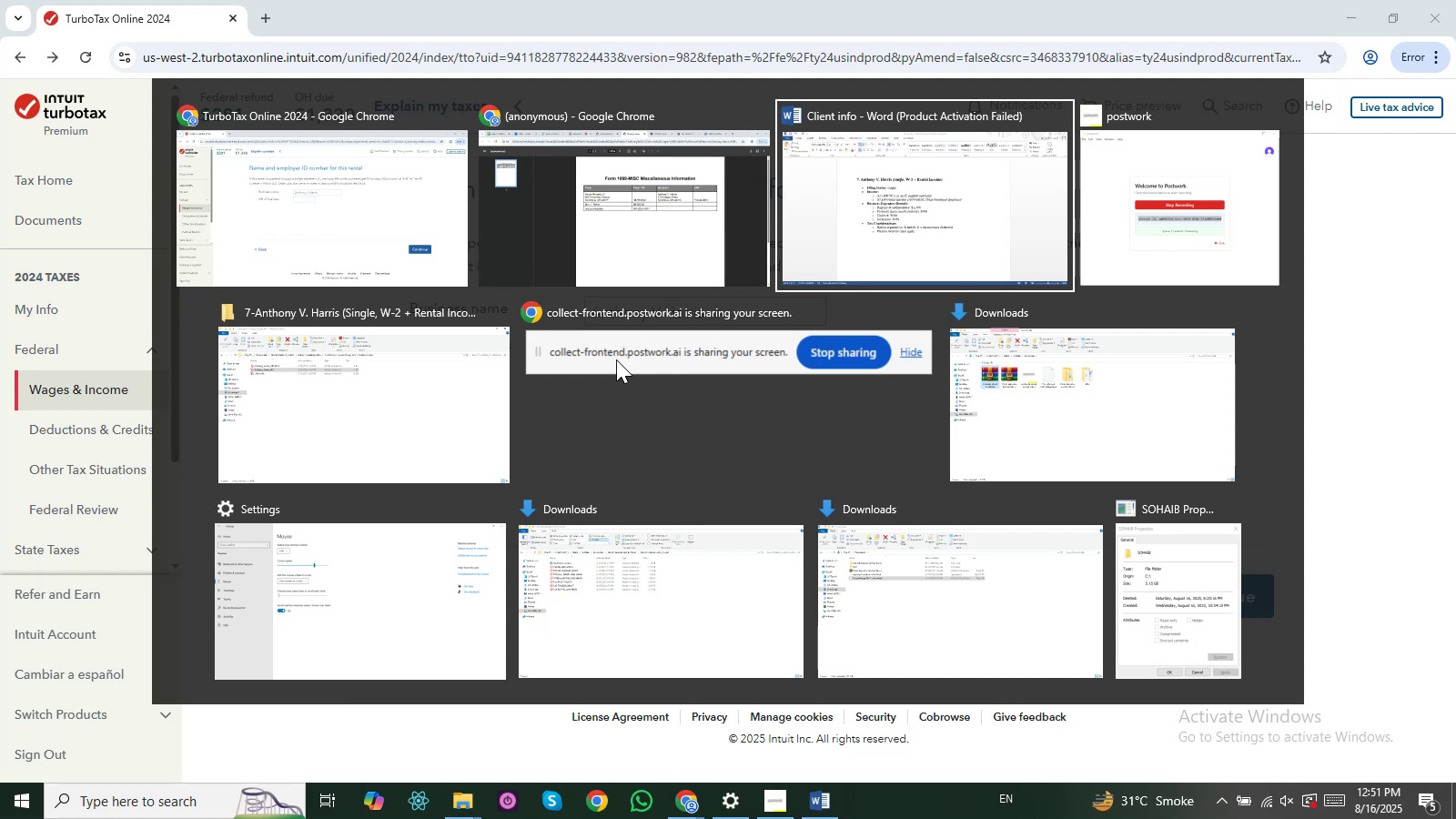 
key(Alt+ArrowLeft)
 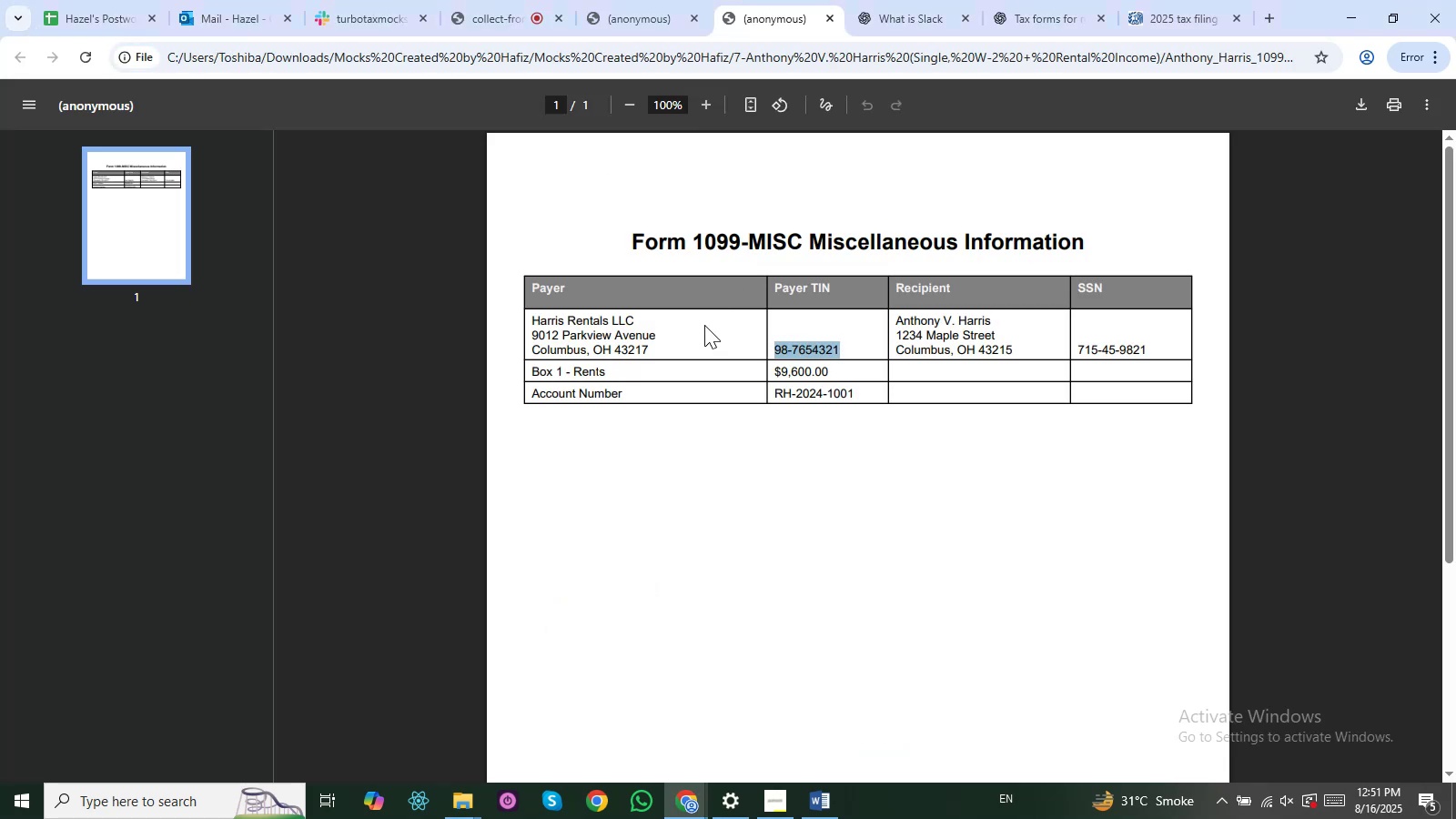 
wait(8.03)
 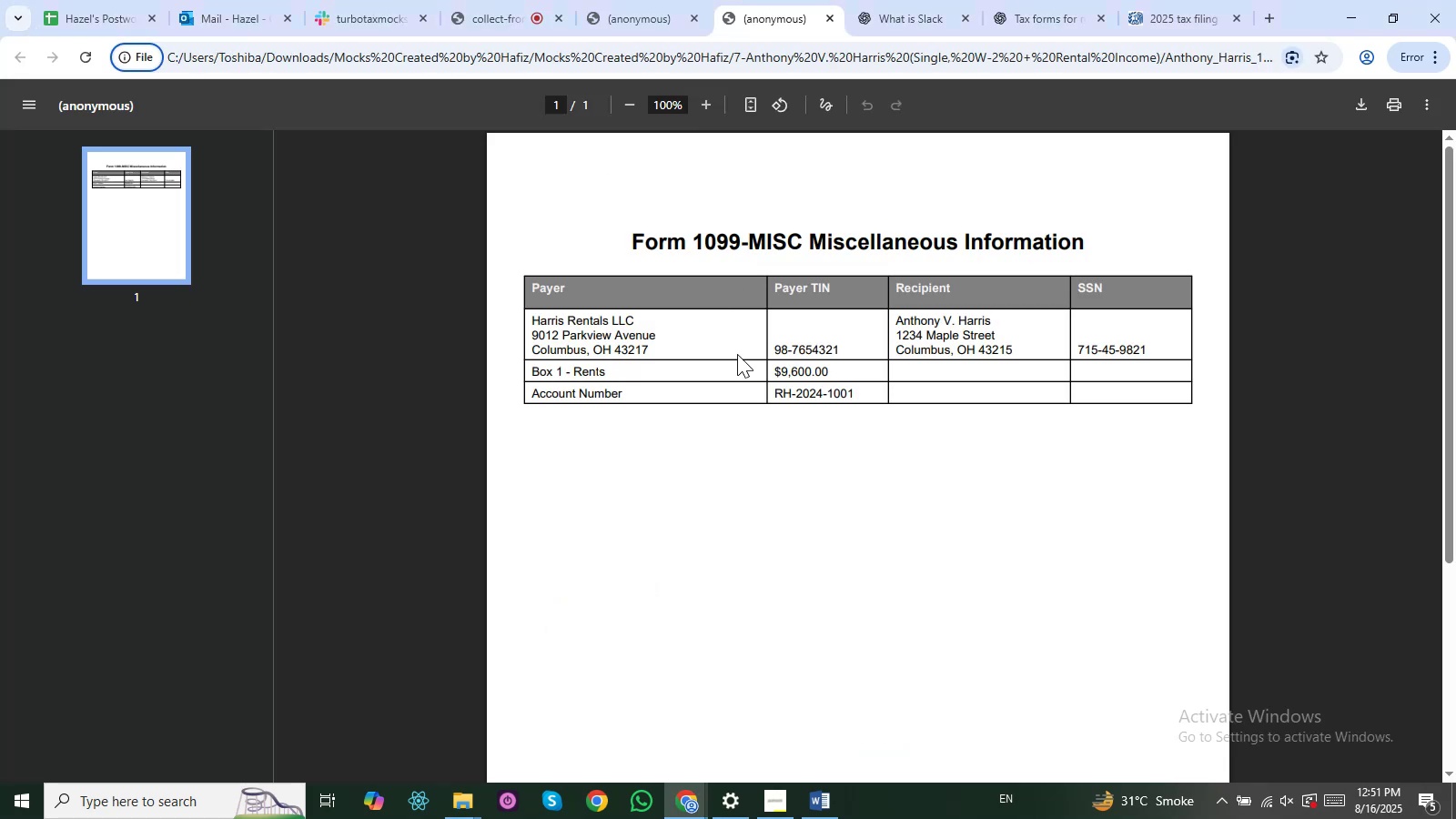 
key(Control+C)
 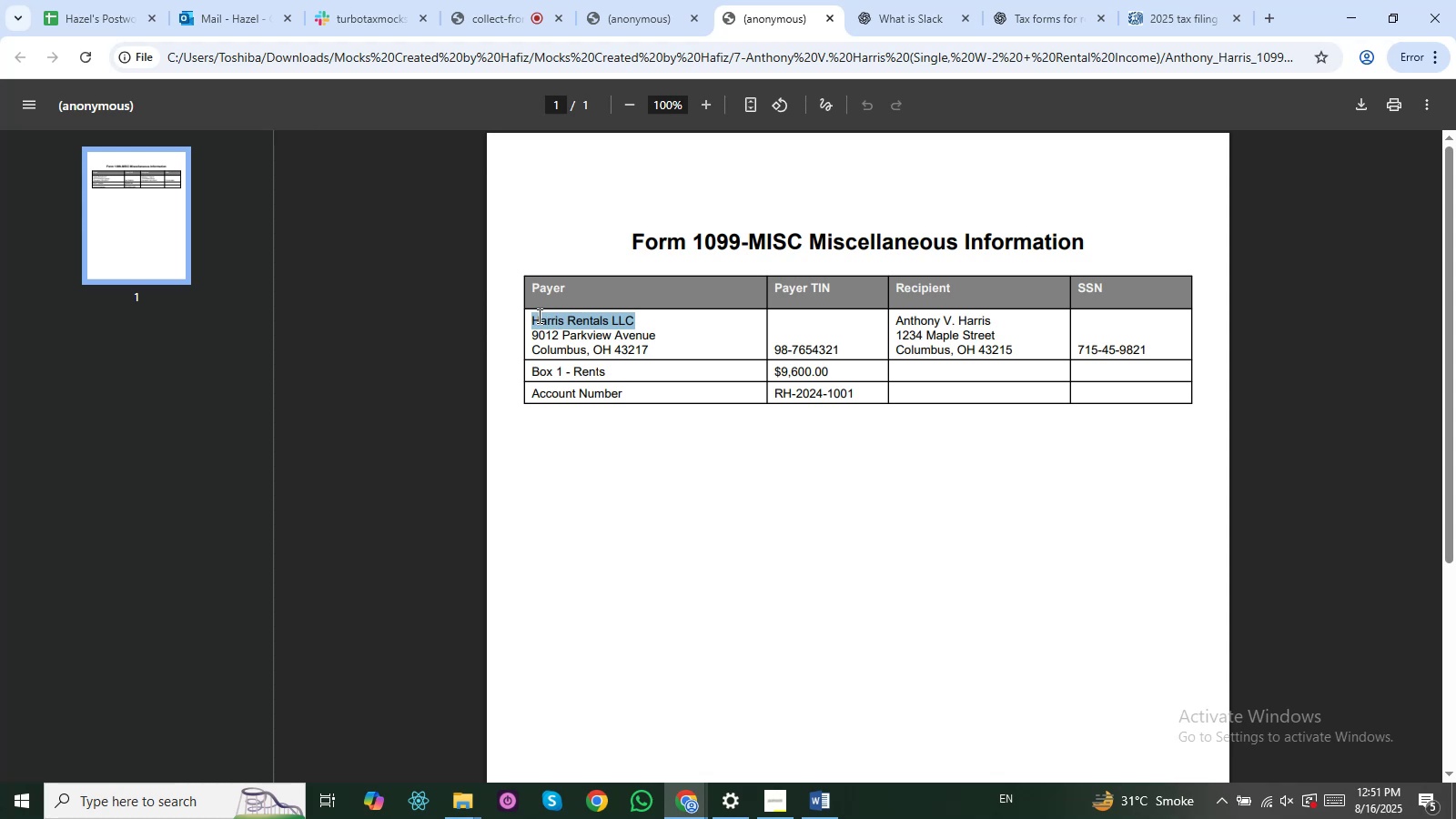 
key(Control+C)
 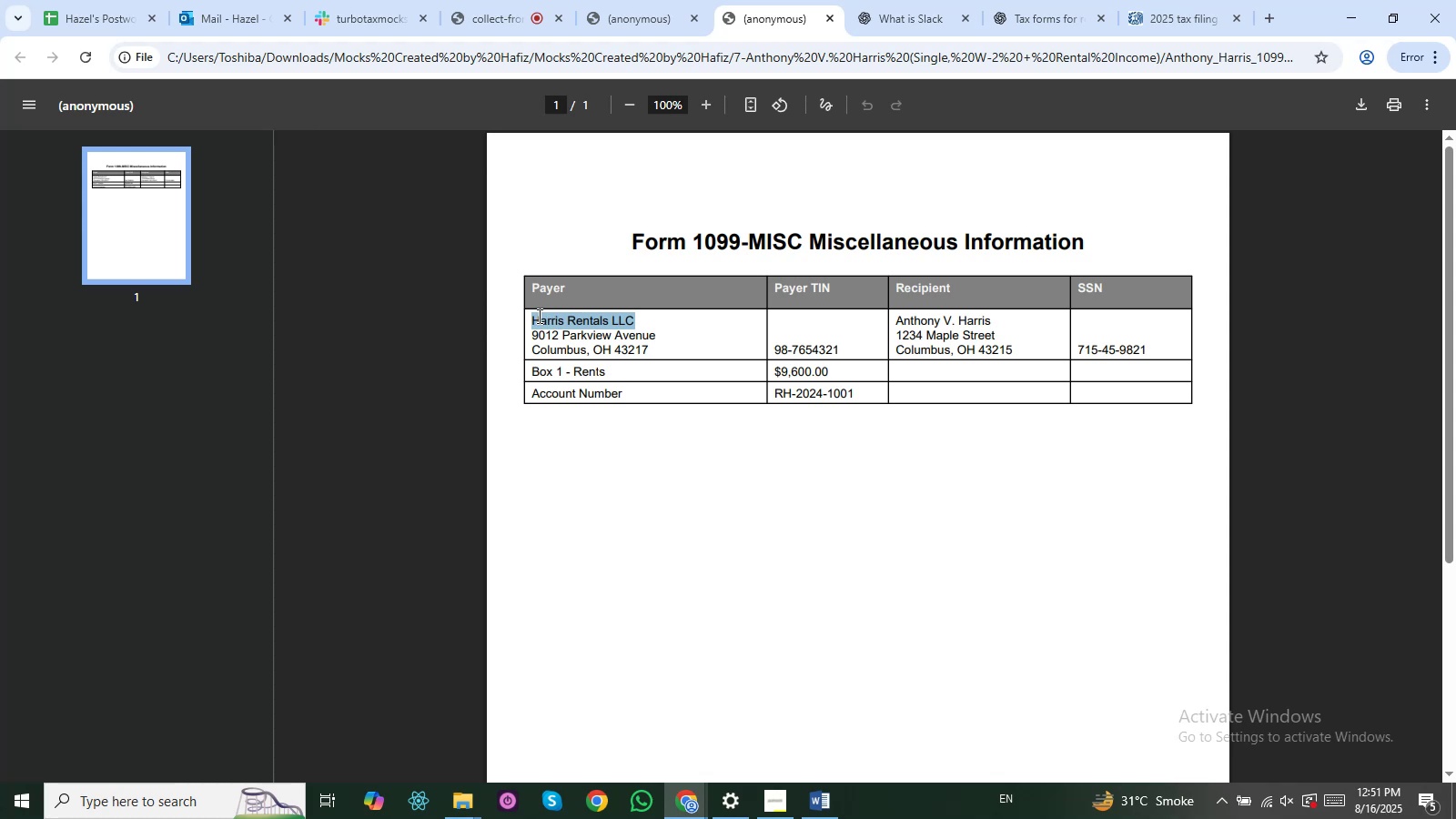 
key(Alt+AltLeft)
 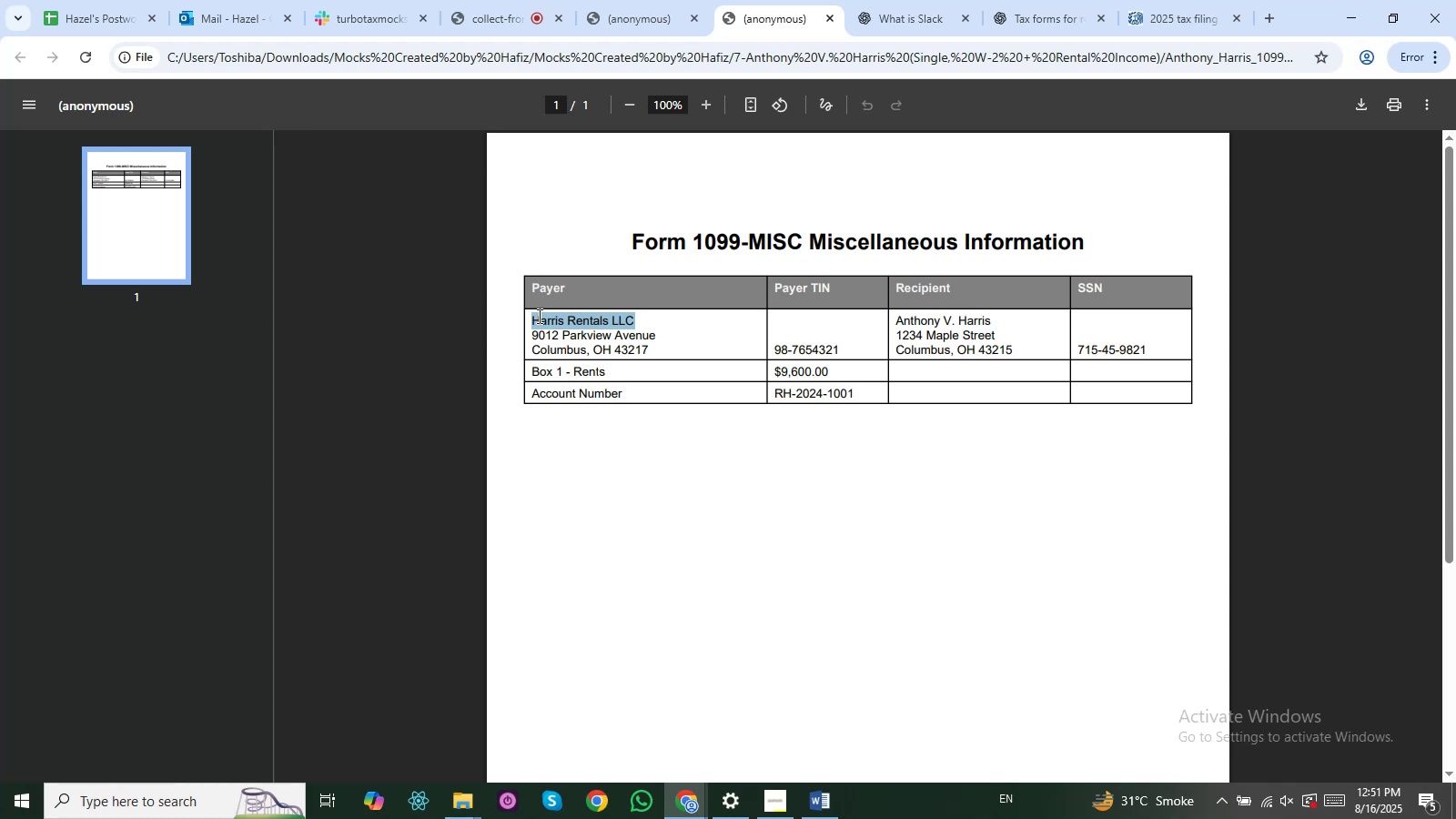 
key(Alt+Tab)
 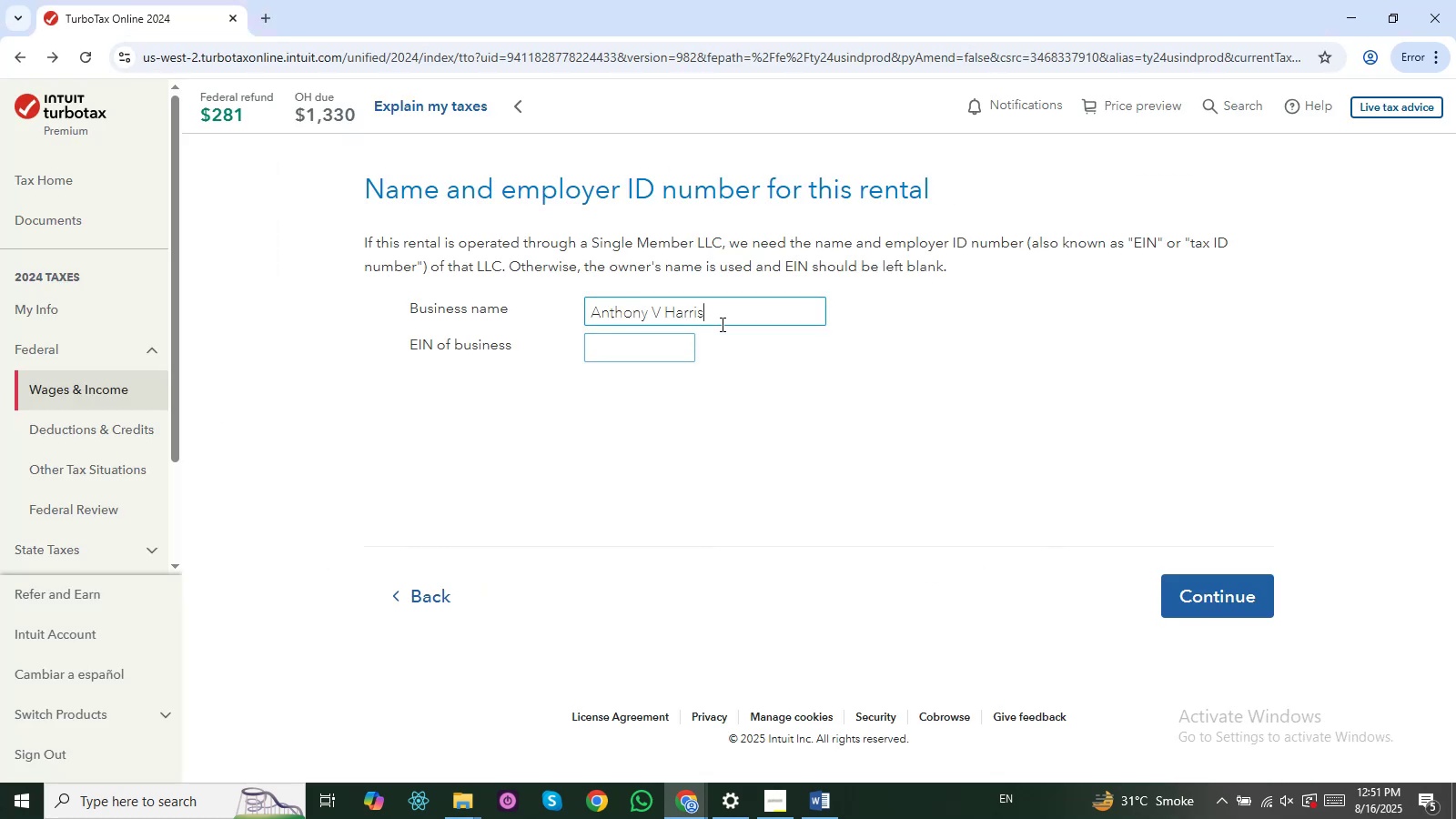 
key(Control+V)
 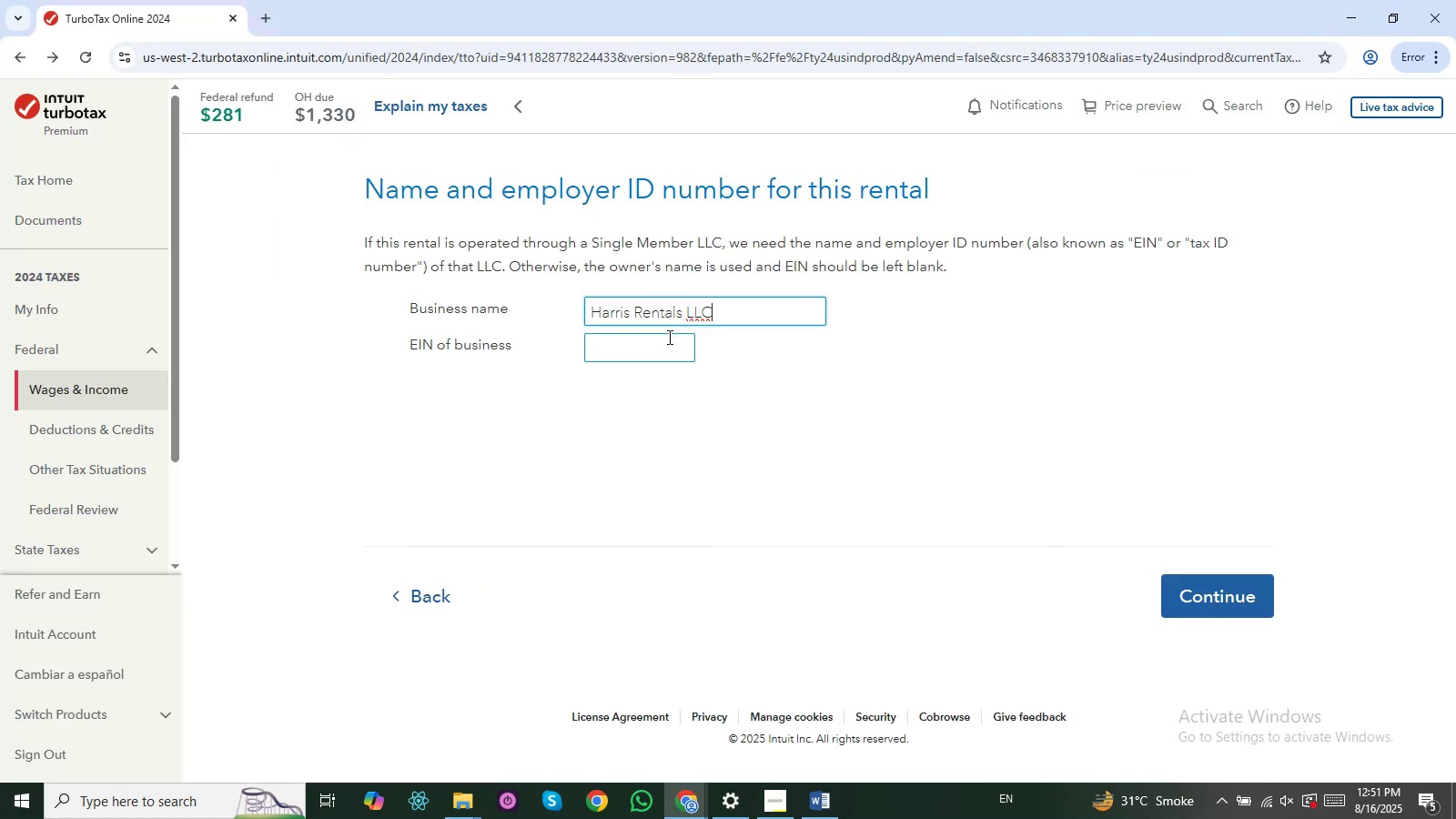 
left_click([650, 337])
 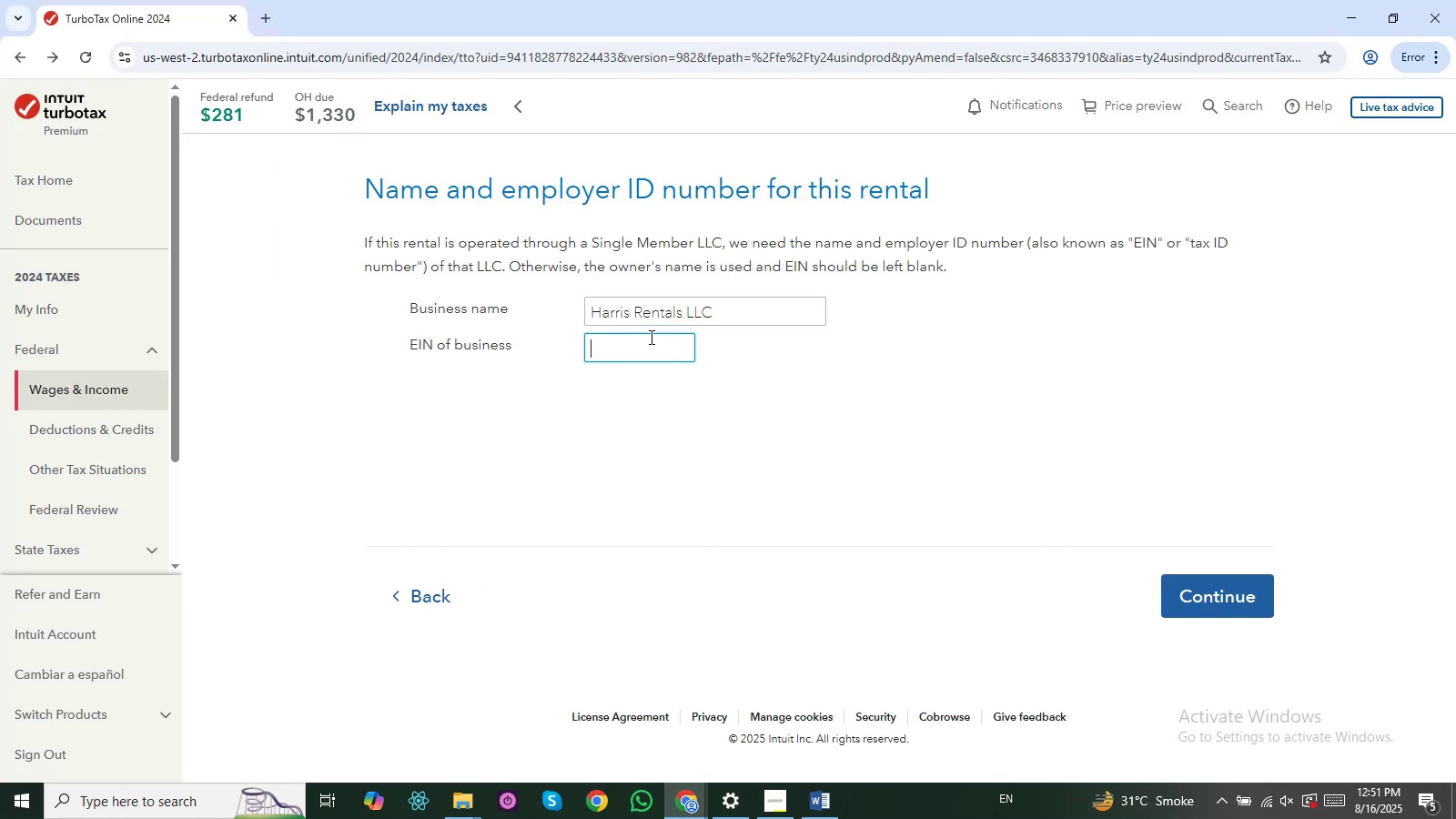 
key(Alt+AltLeft)
 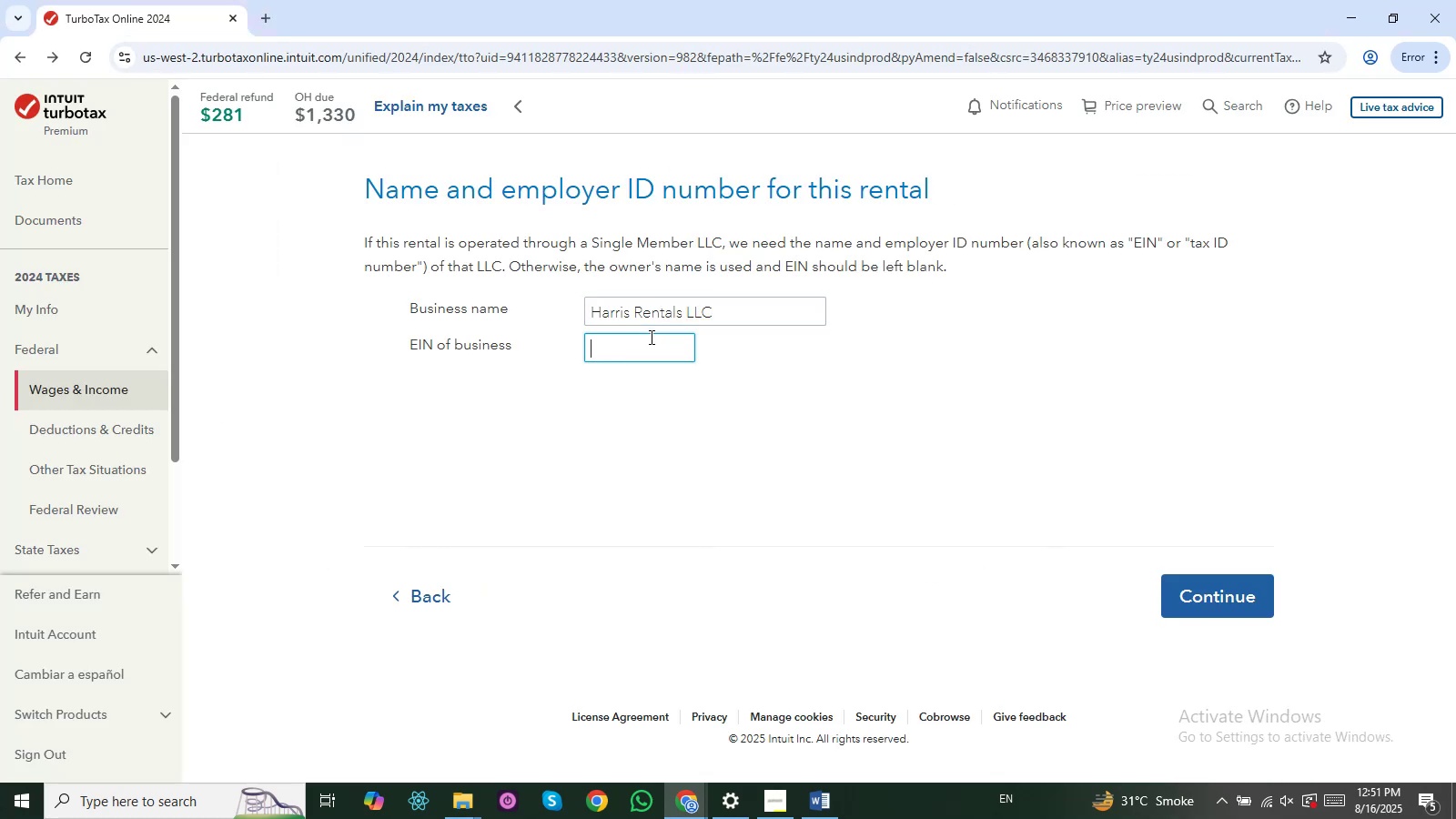 
key(Alt+Tab)
 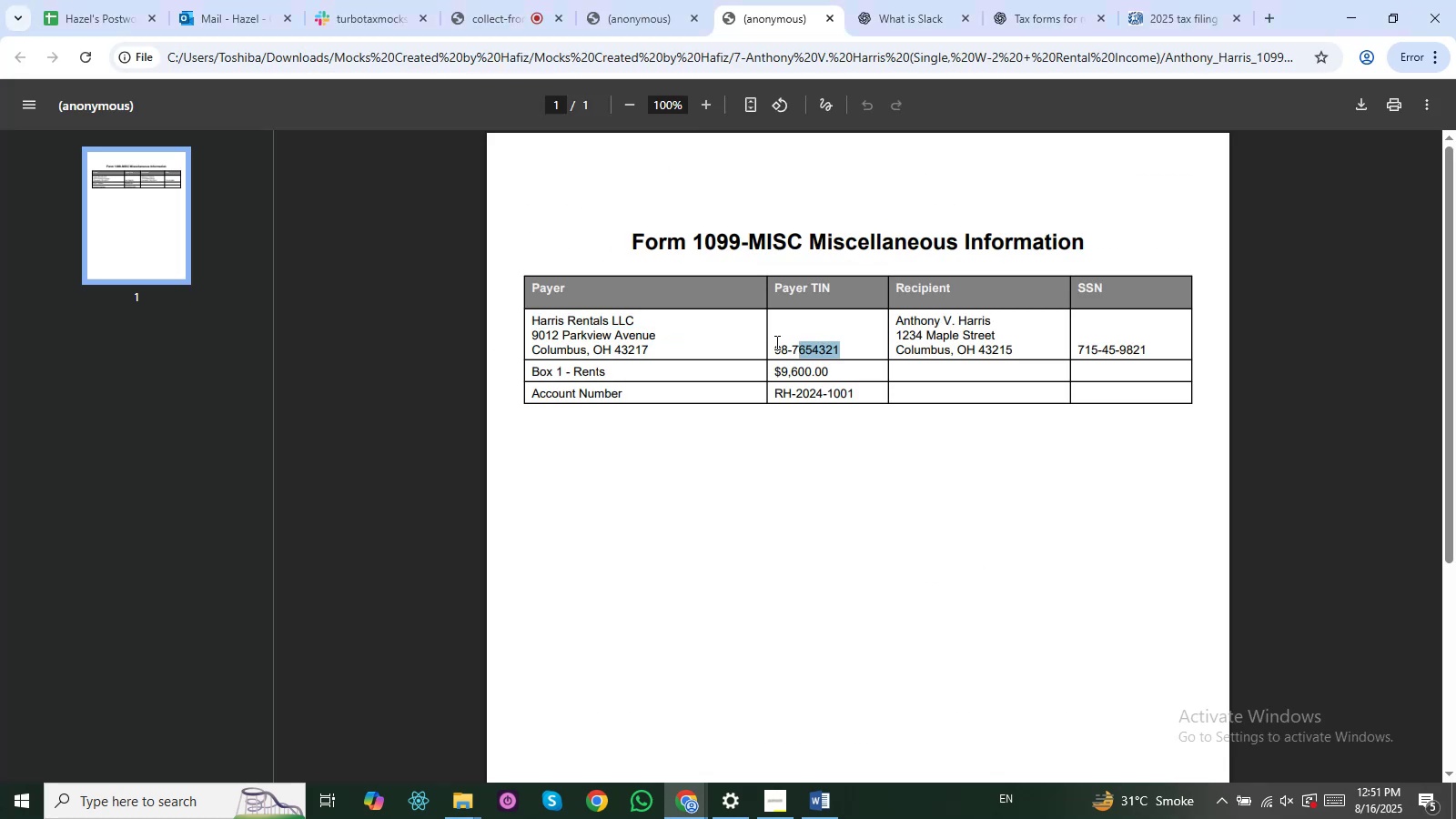 
key(Control+C)
 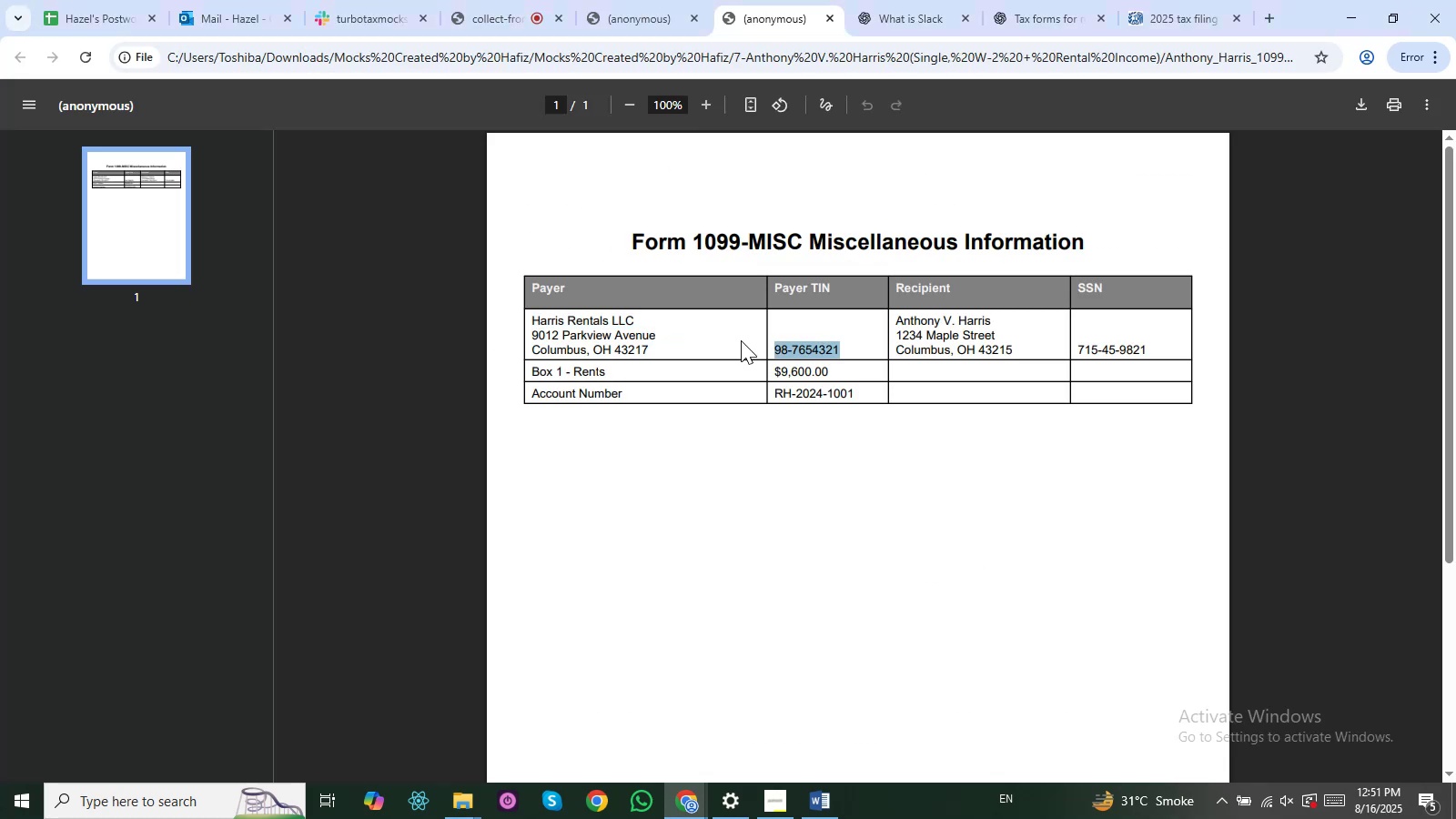 
key(Alt+Tab)
 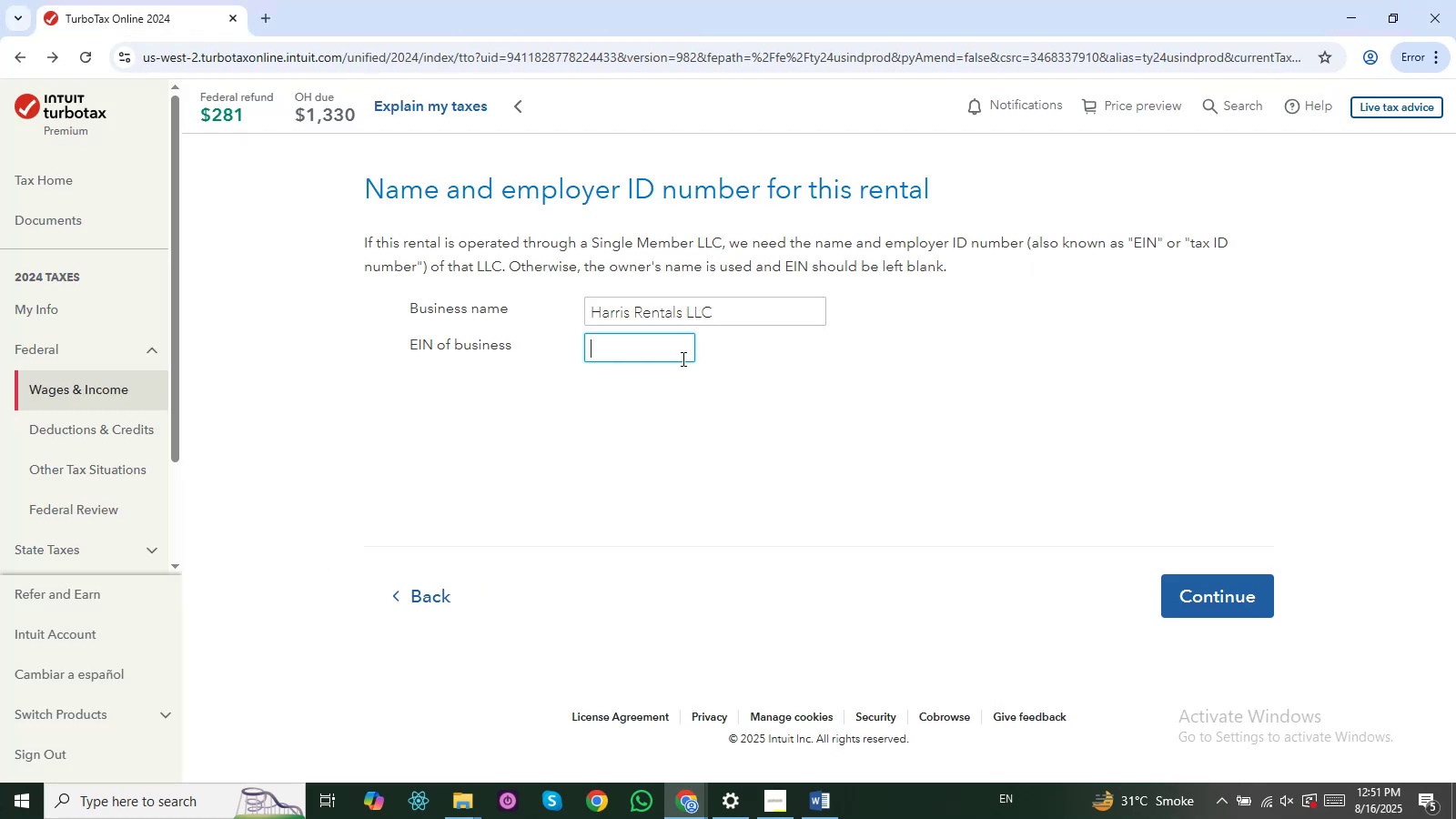 
key(Alt+AltLeft)
 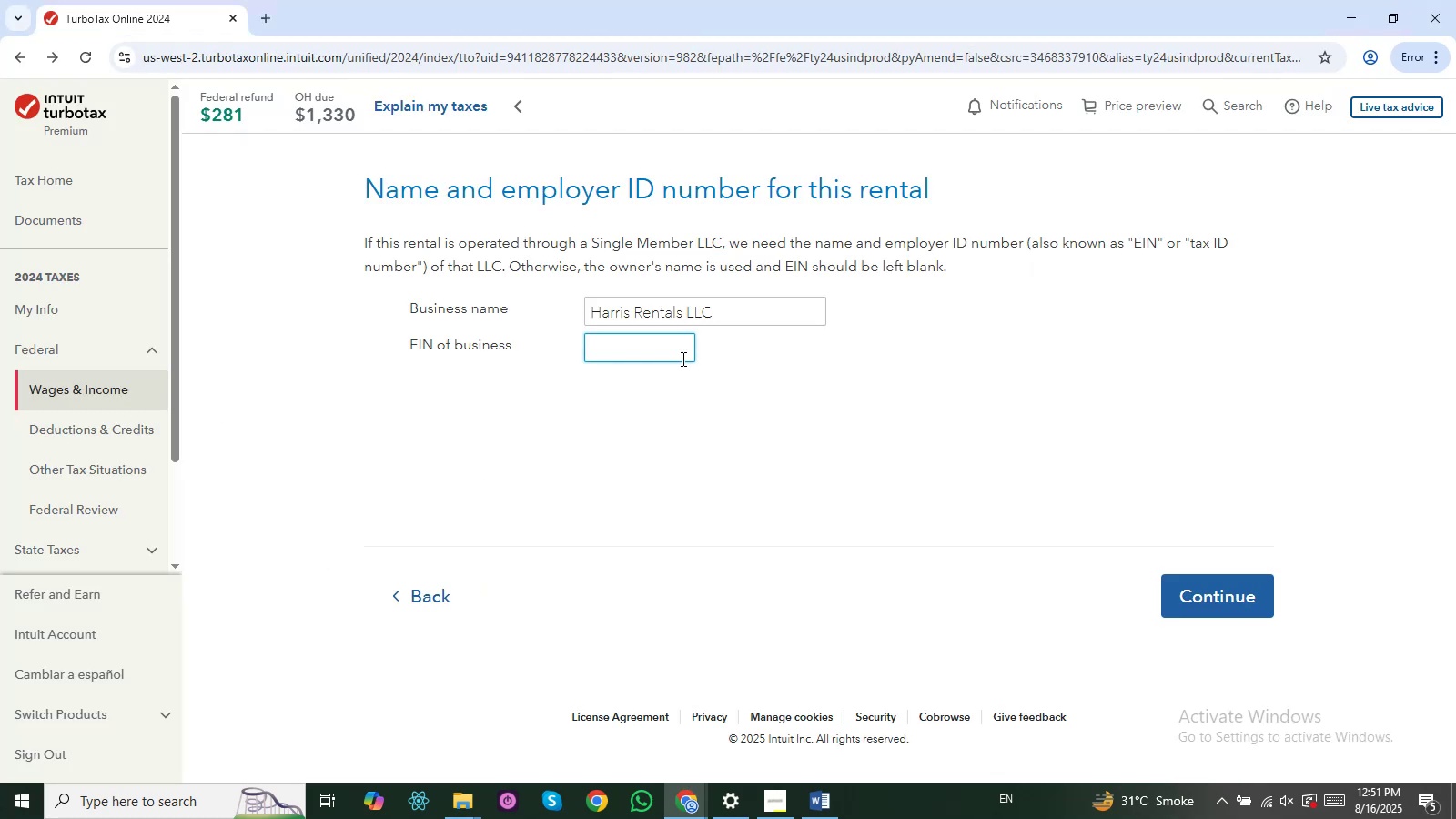 
key(Alt+Tab)
 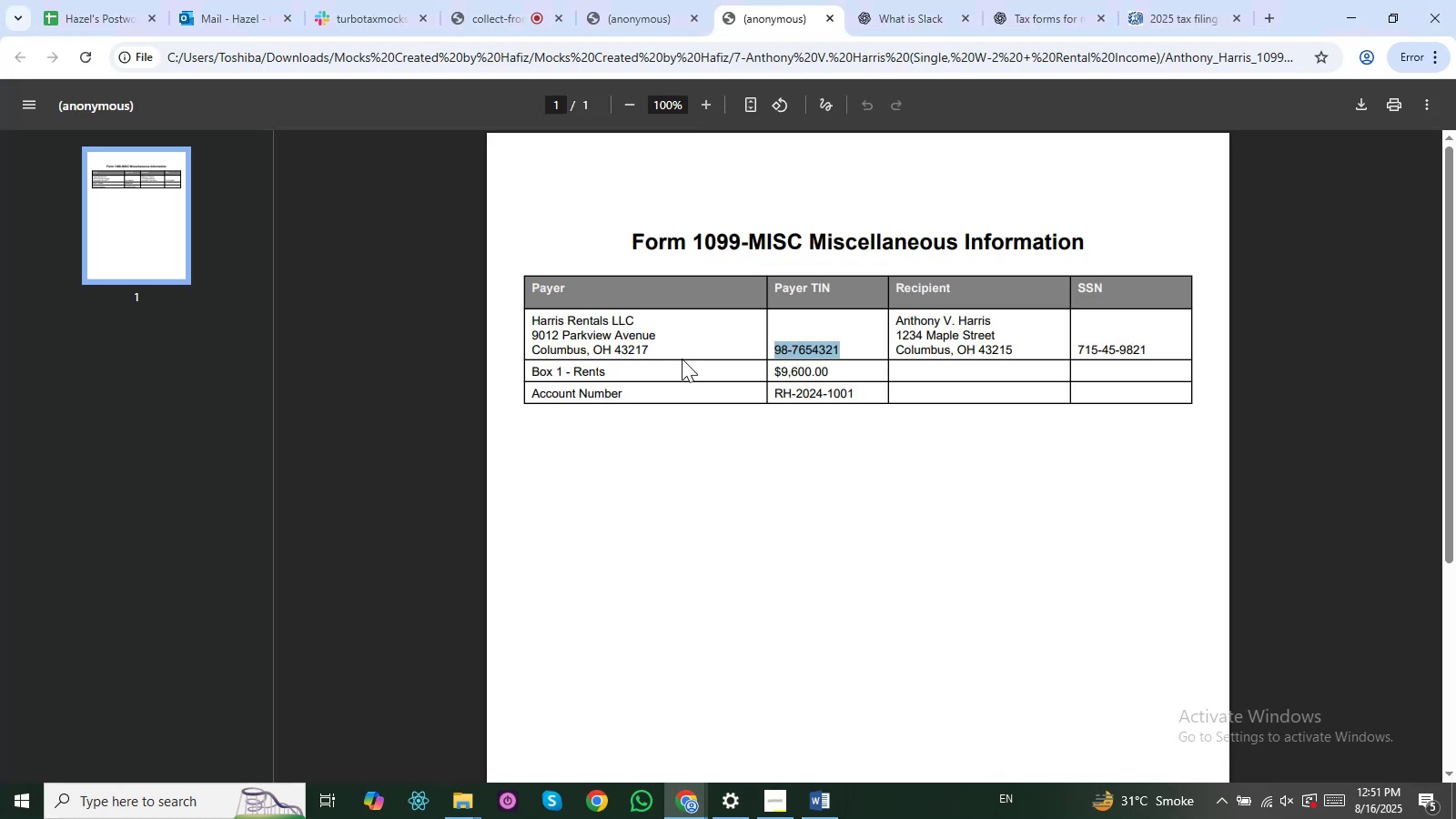 
key(Alt+AltLeft)
 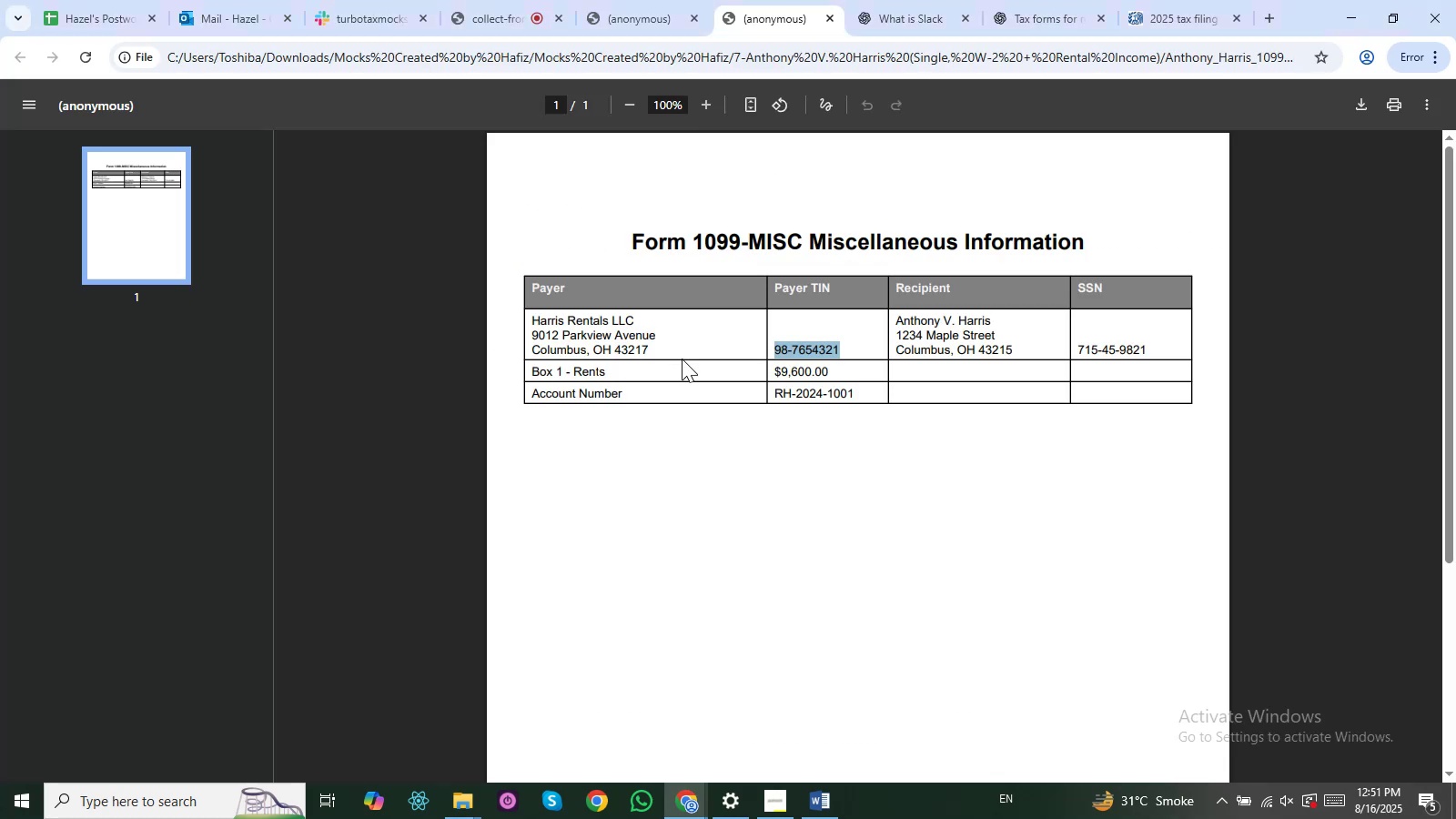 
key(Alt+Tab)
 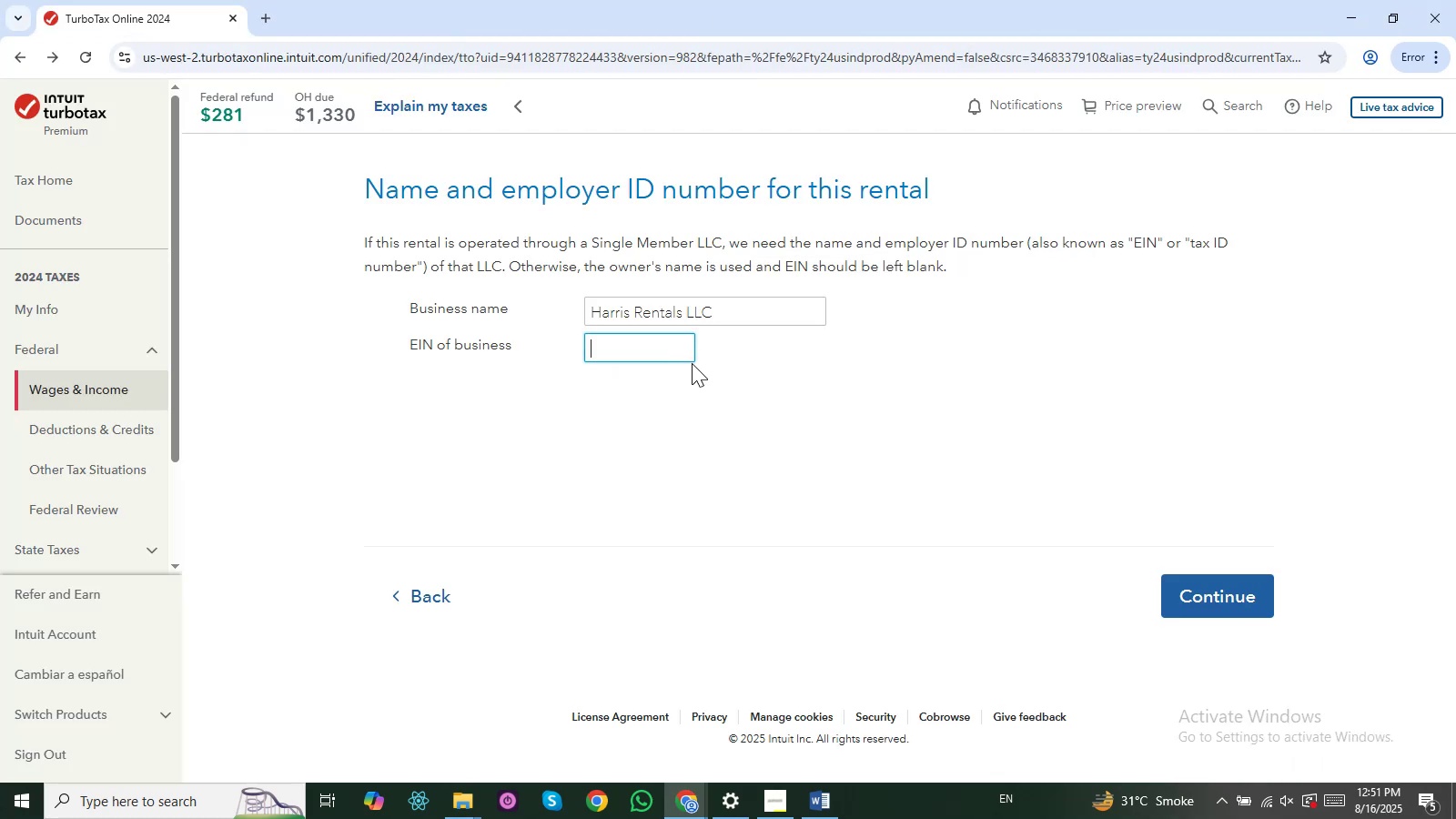 
key(Control+ControlLeft)
 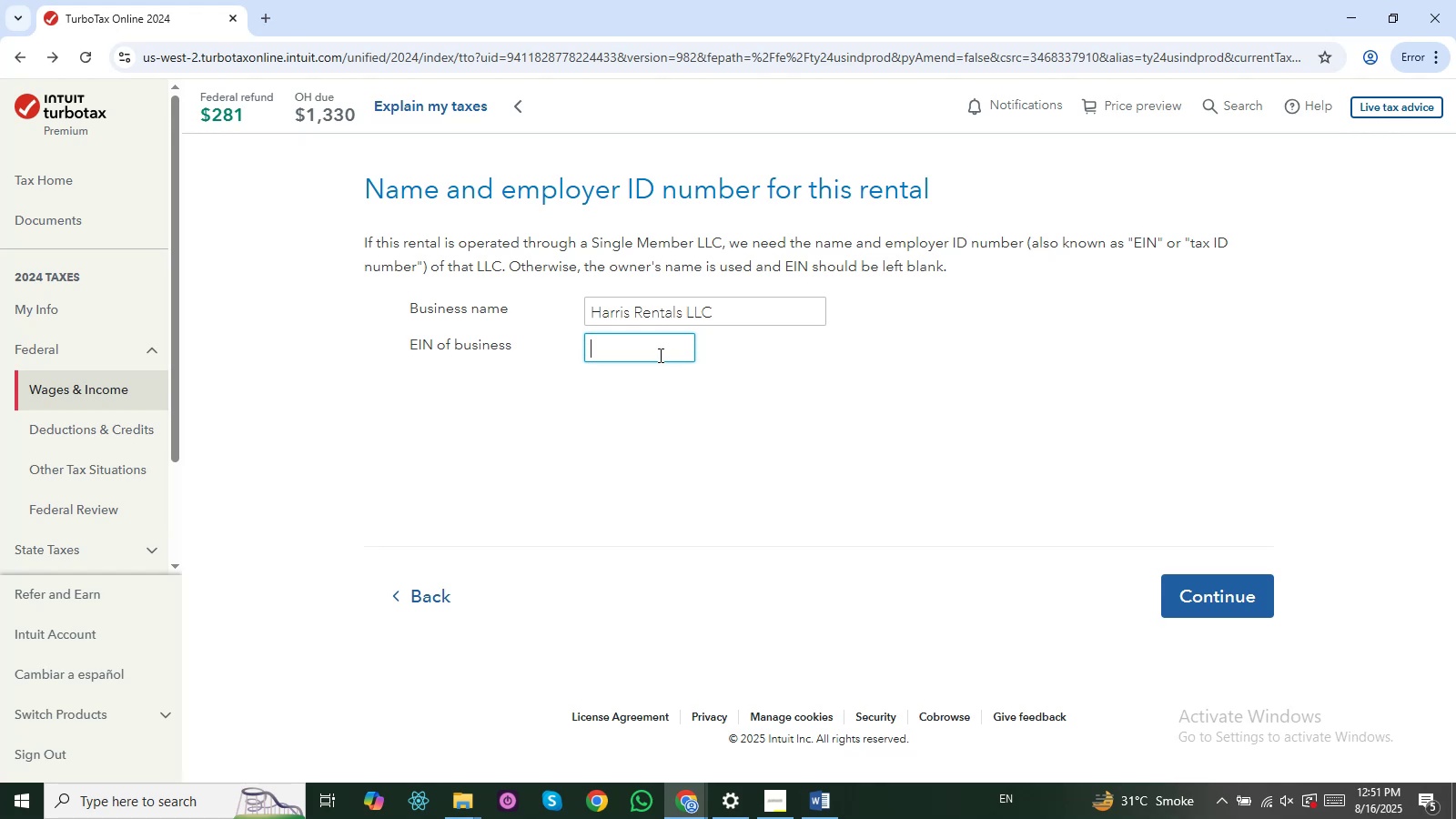 
key(Control+V)
 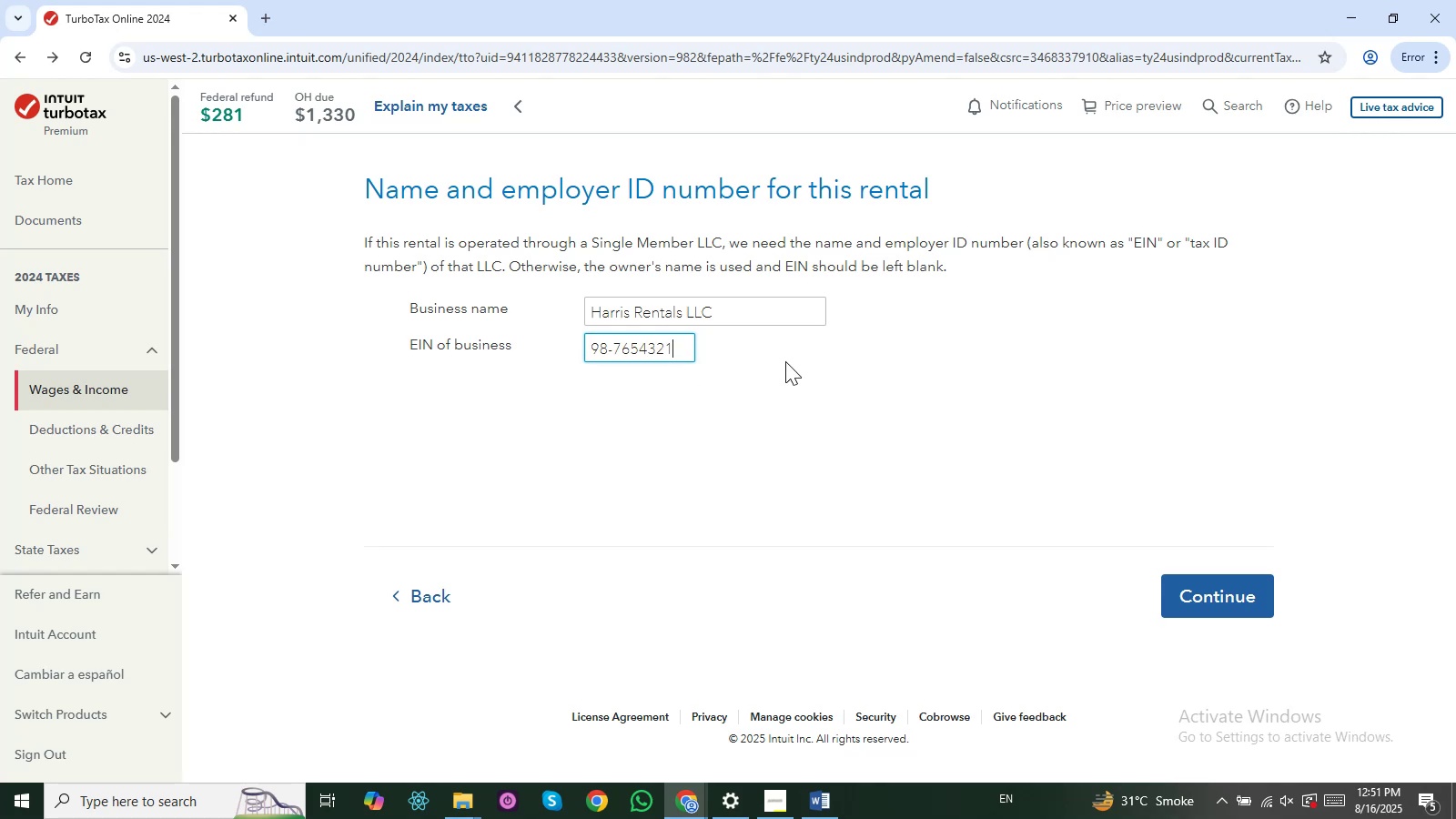 
left_click([785, 361])
 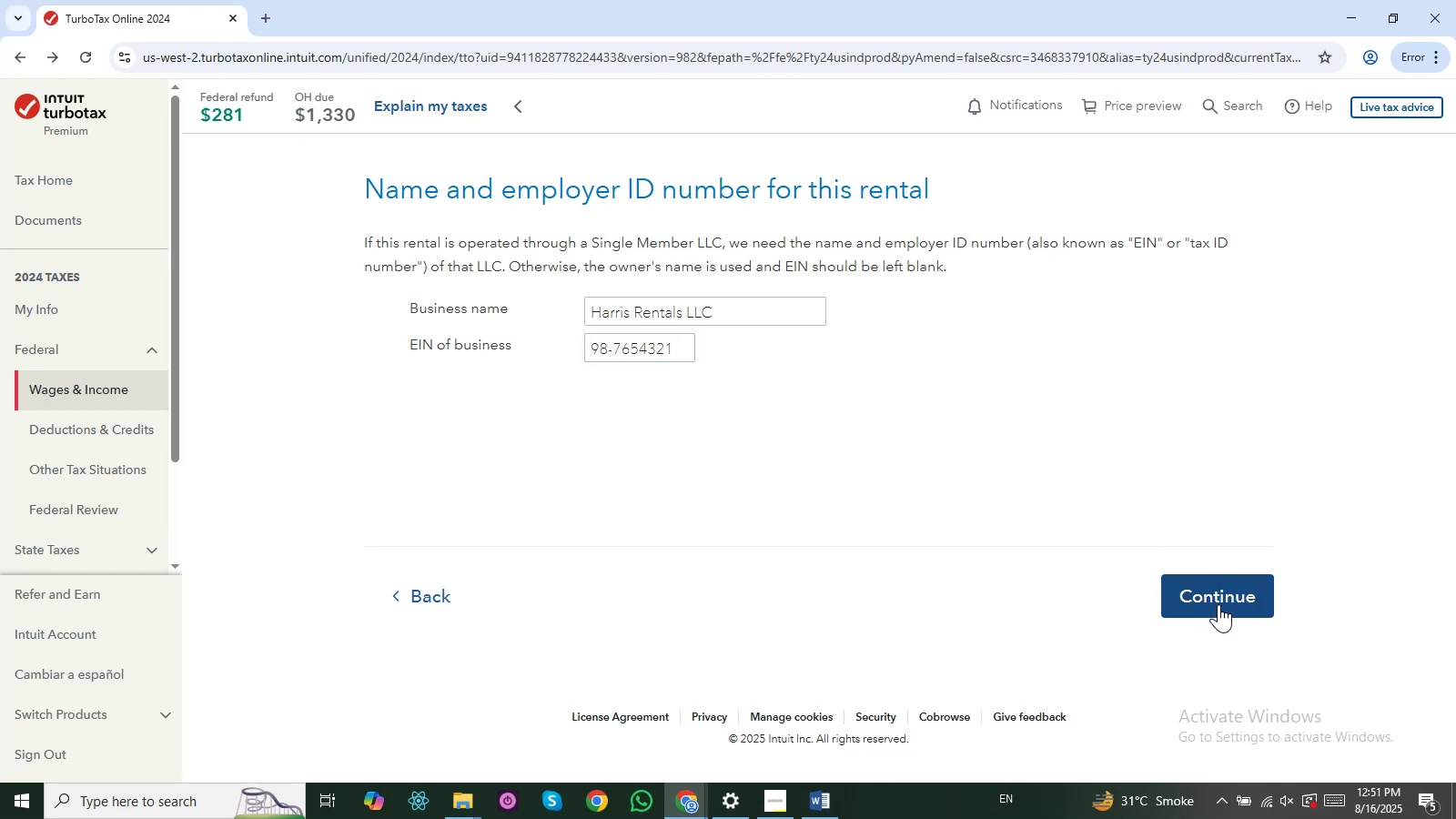 
left_click([1218, 604])
 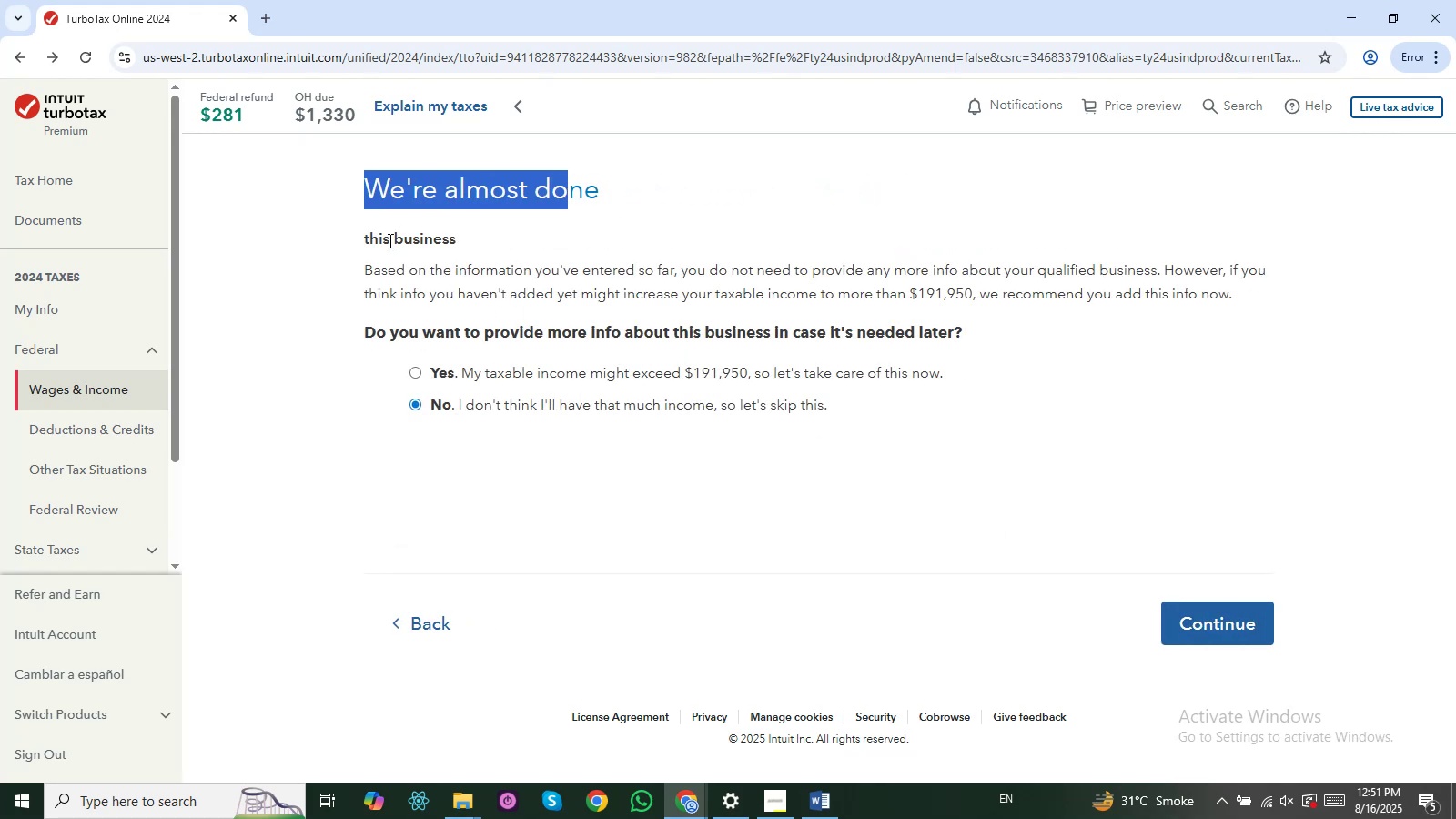 
left_click([419, 606])
 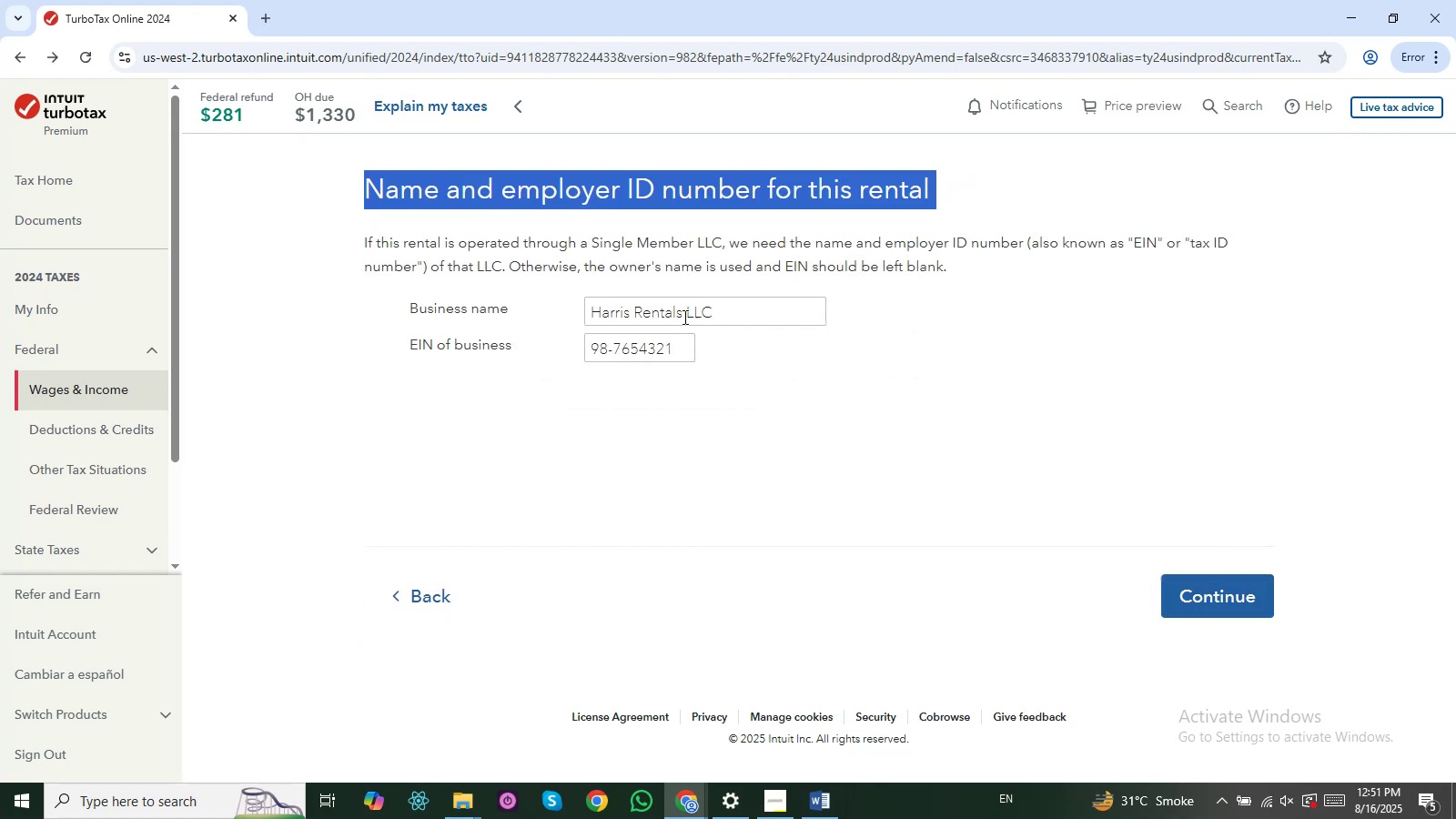 
hold_key(key=ControlLeft, duration=0.89)
 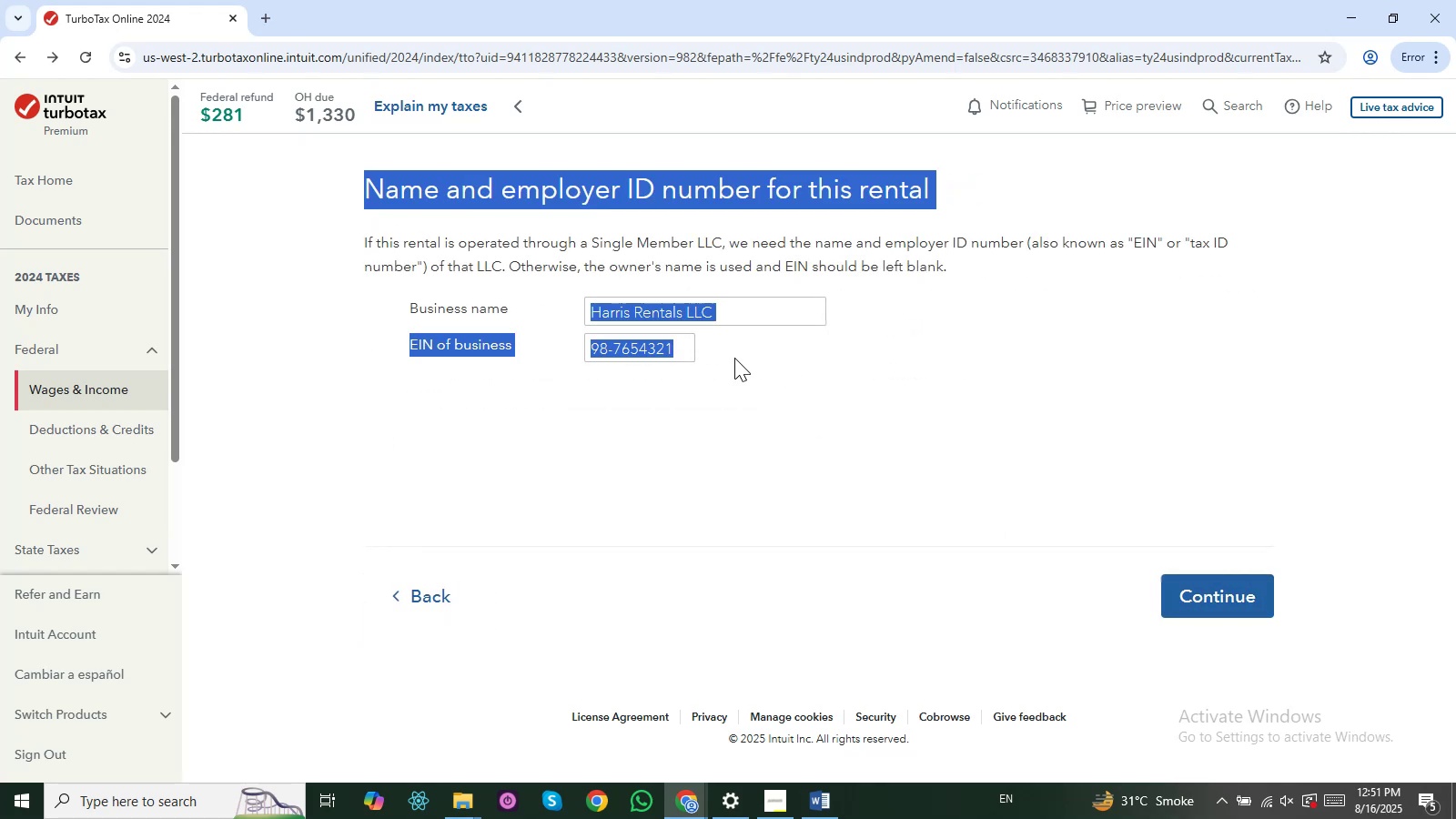 
left_click([734, 358])
 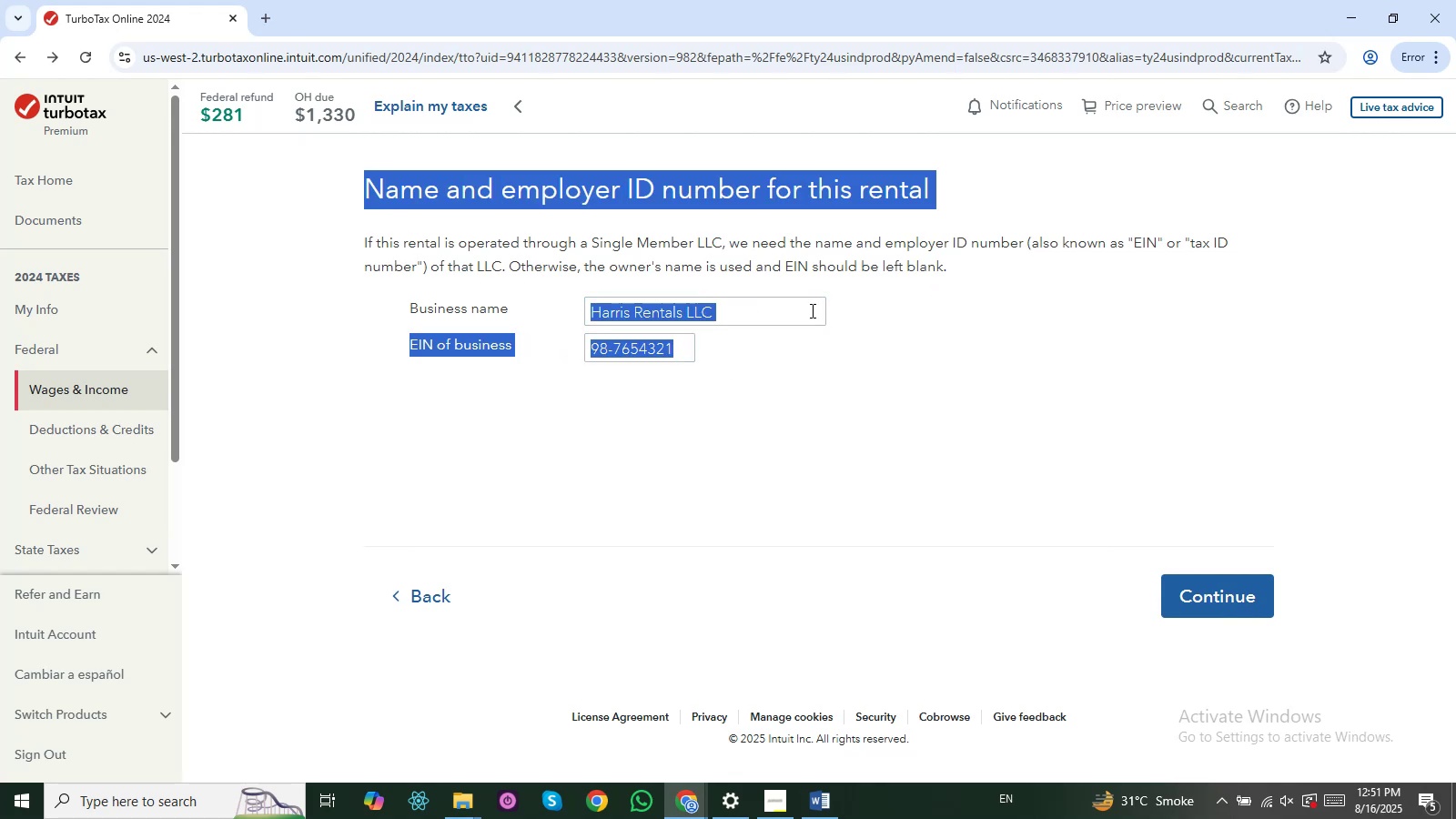 
wait(5.75)
 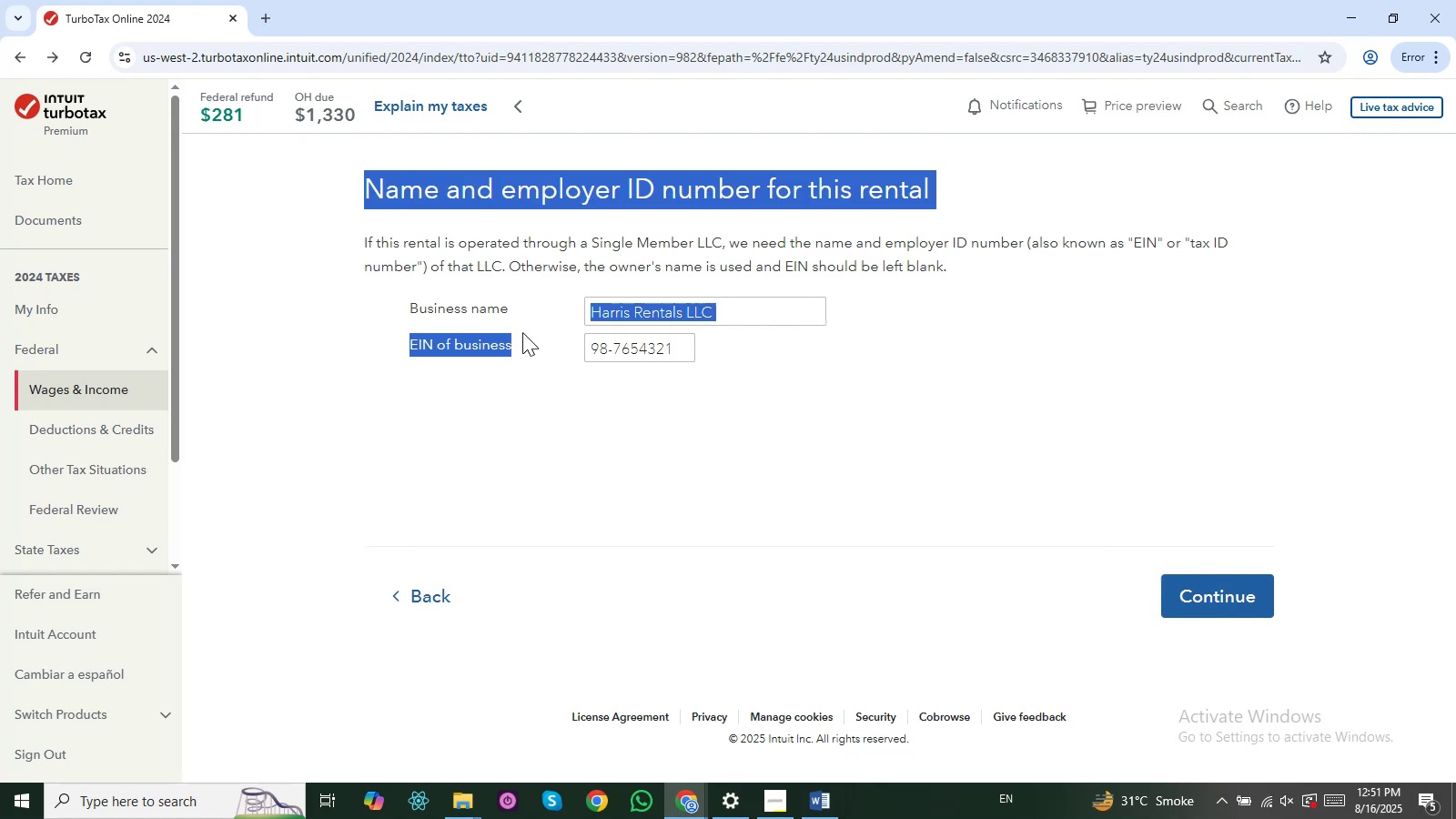 
left_click([364, 235])
 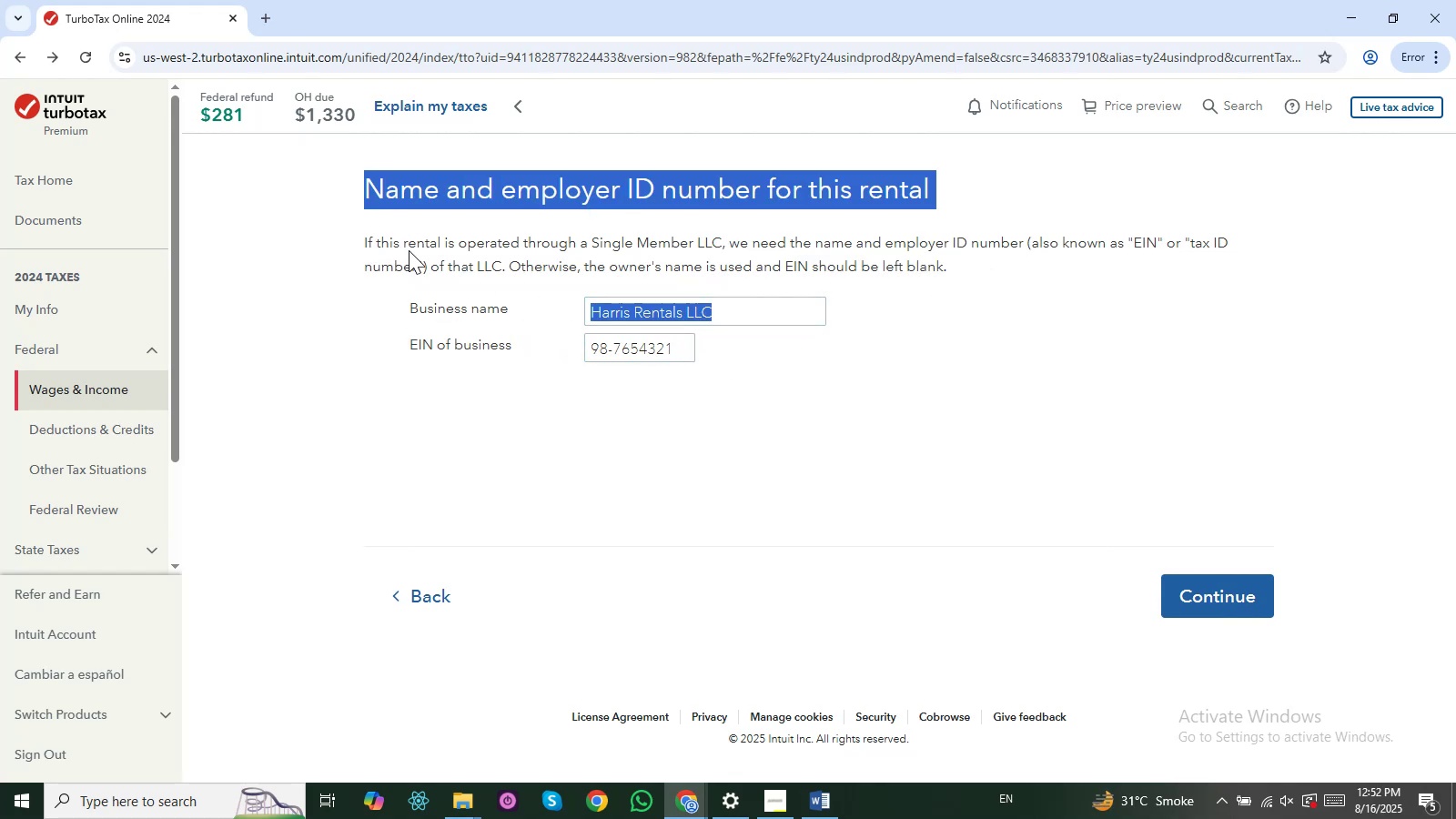 
left_click([409, 250])
 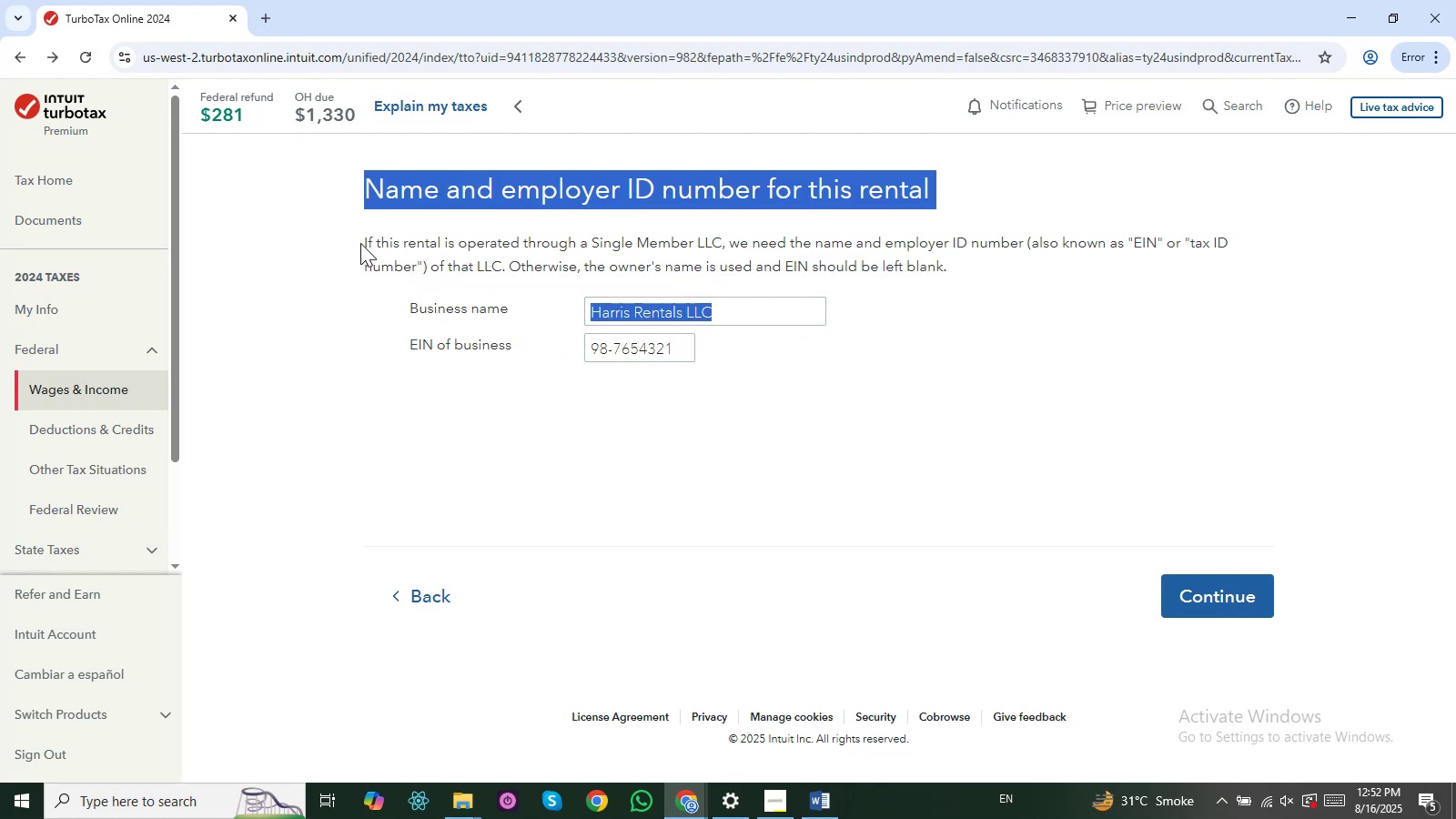 
left_click([360, 243])
 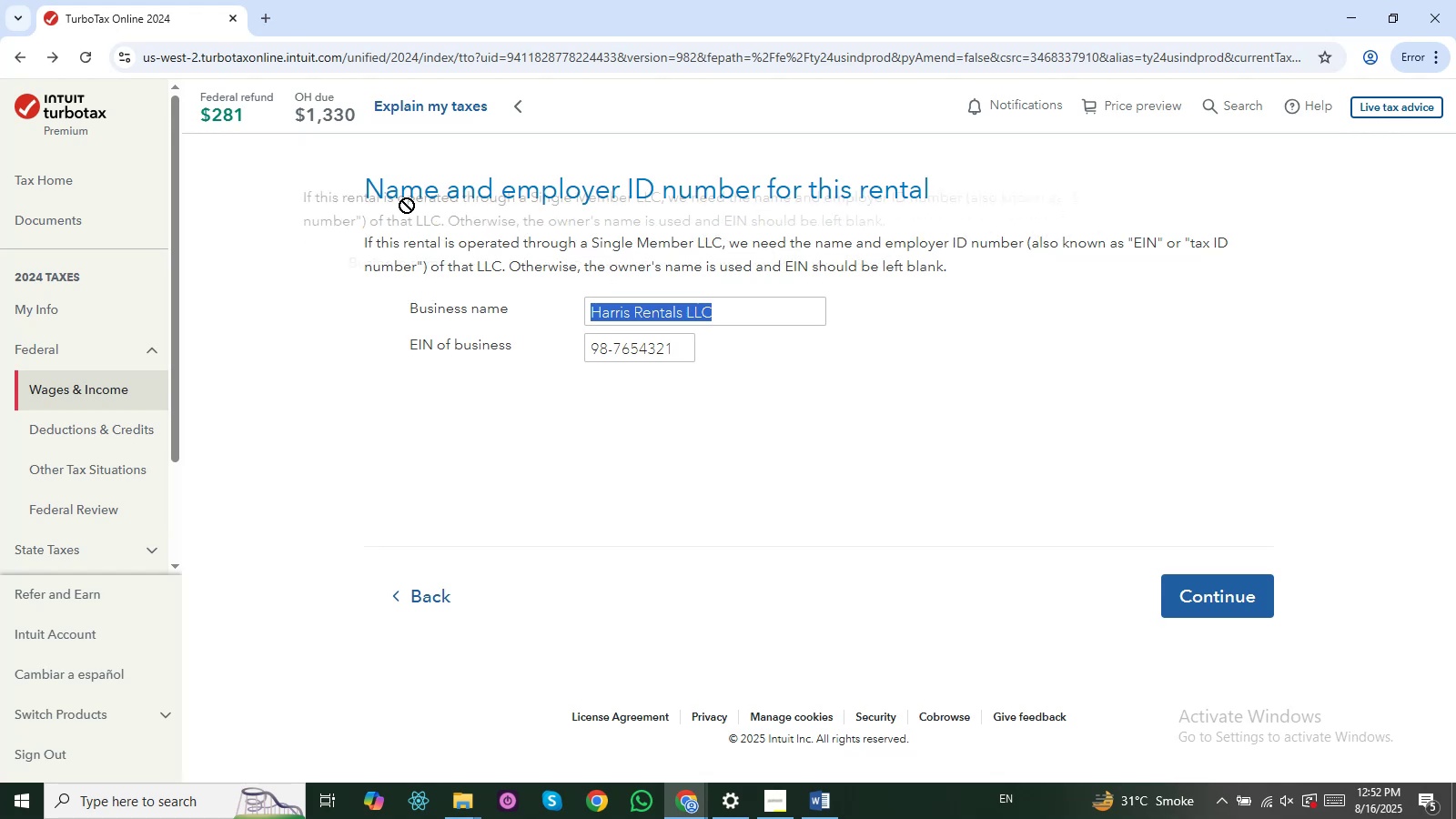 
mouse_move([269, 39])
 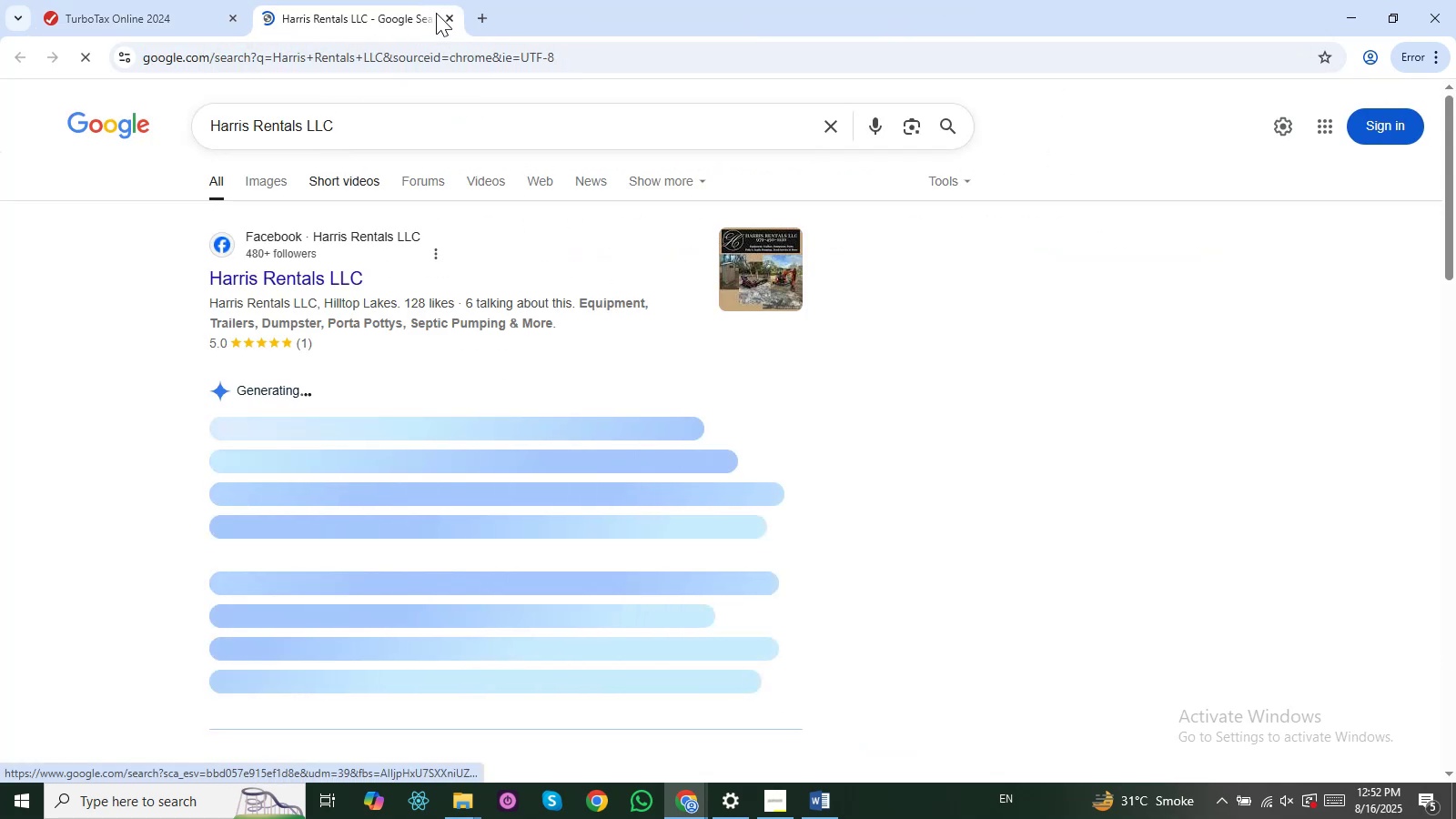 
left_click([451, 17])
 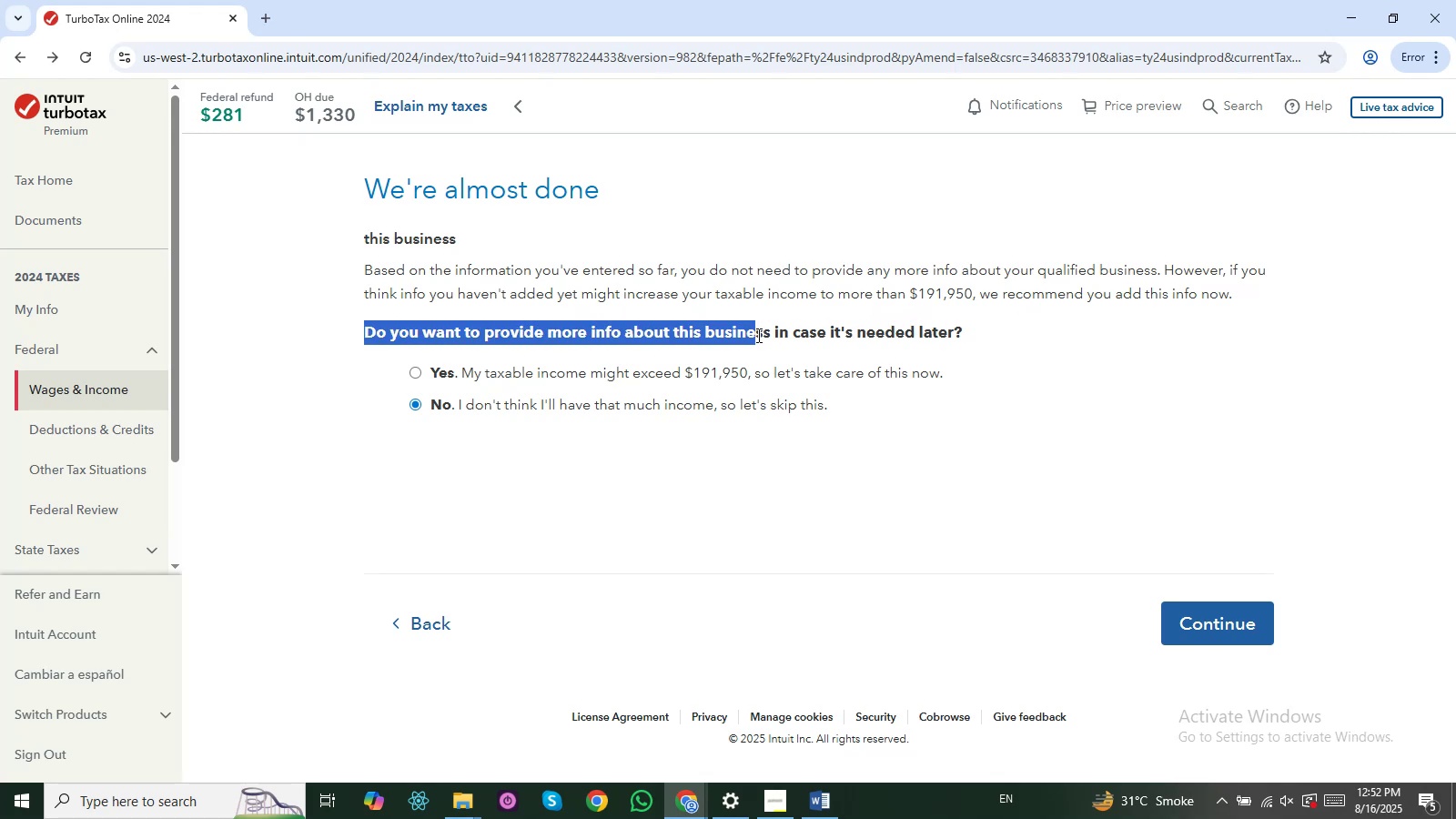 
wait(29.95)
 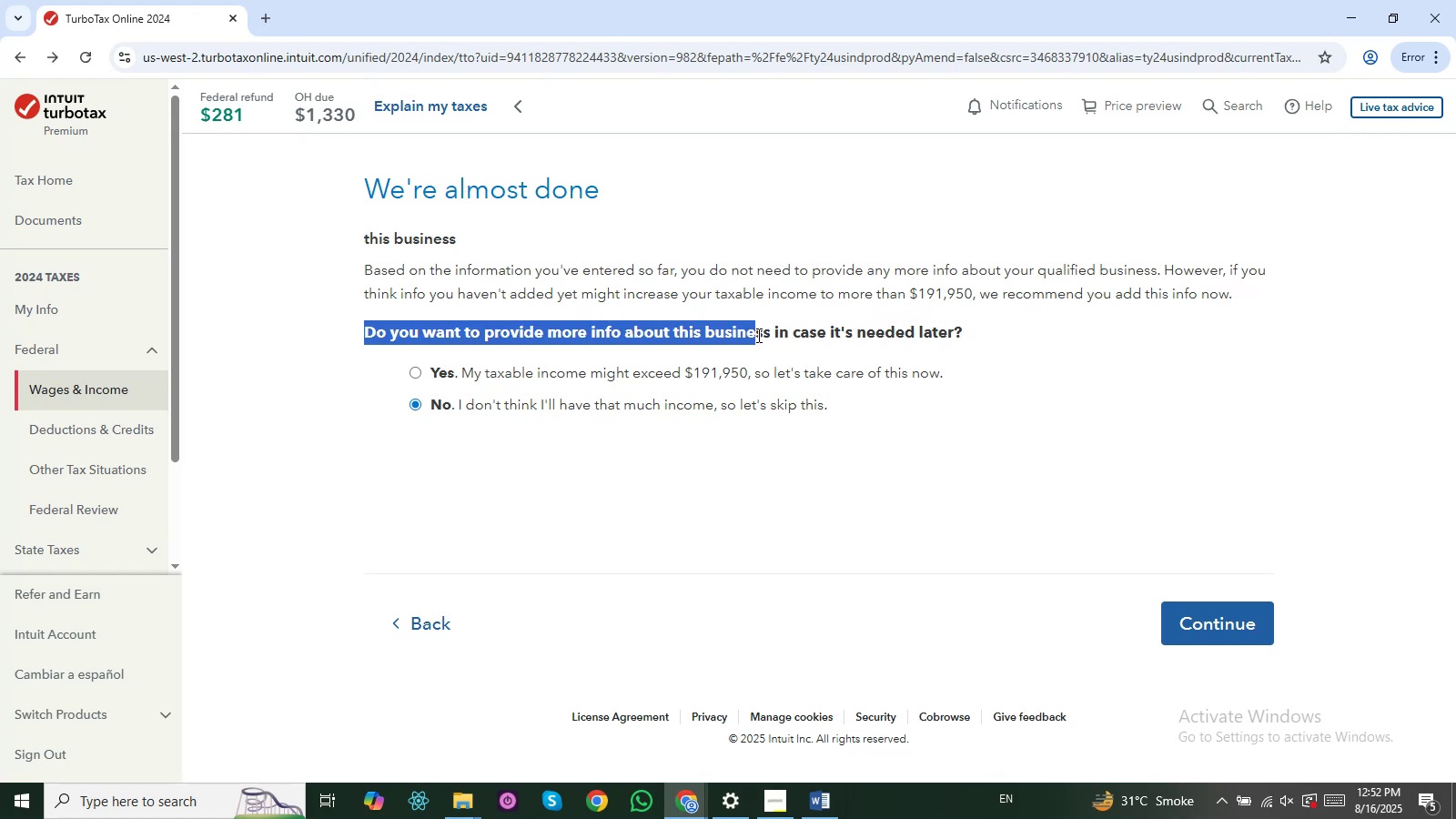 
left_click([1178, 627])
 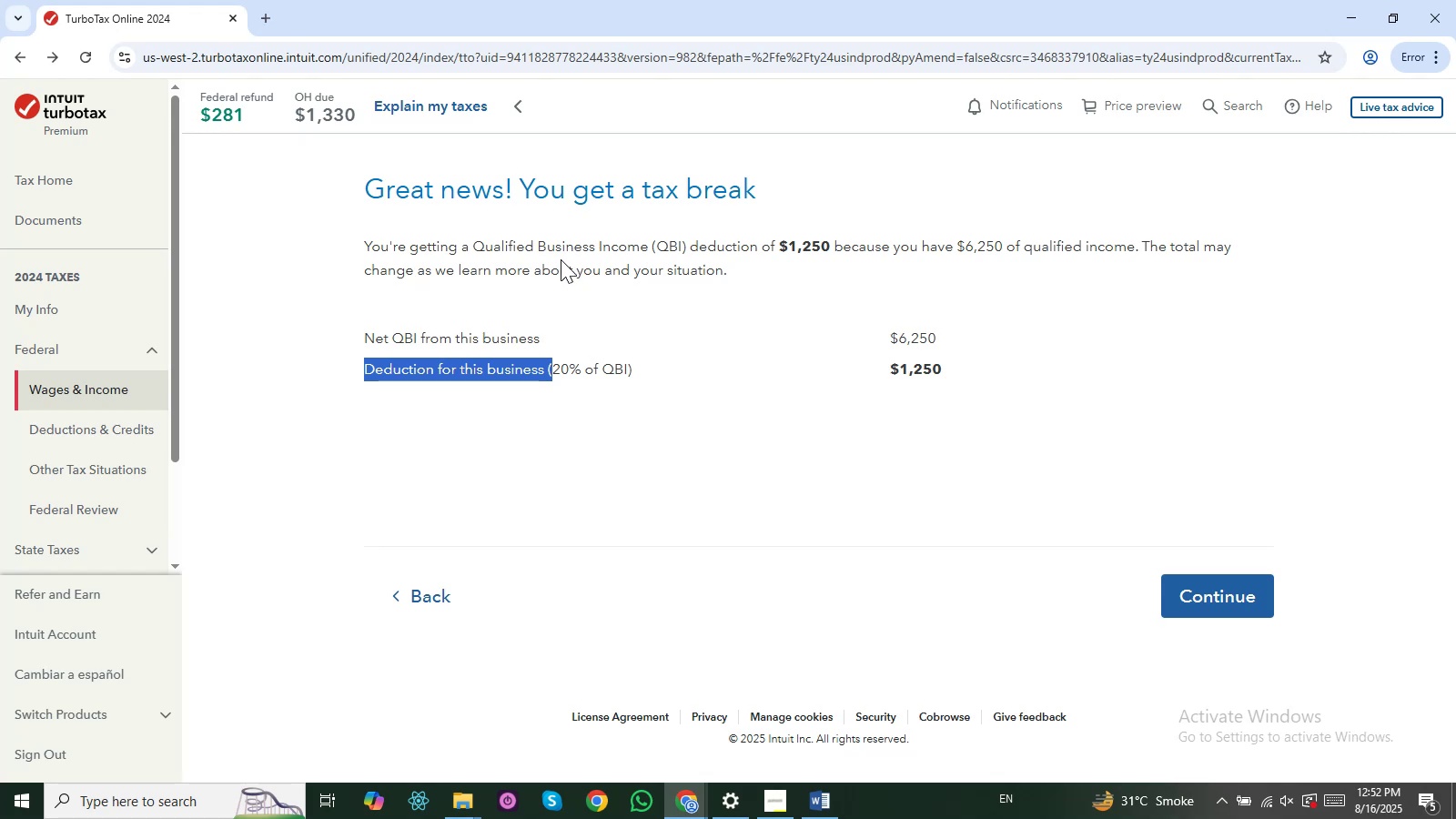 
wait(11.37)
 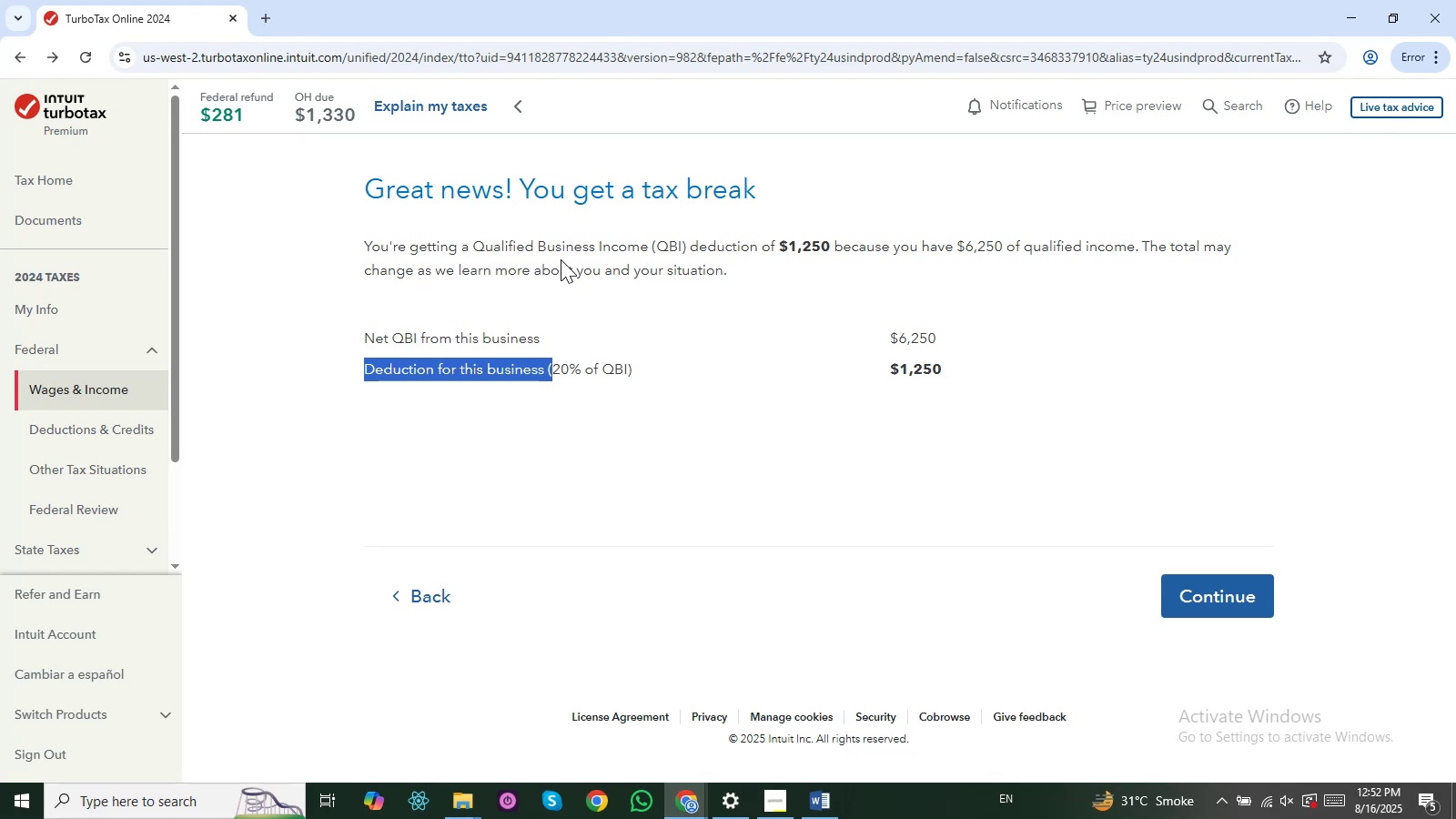 
key(Alt+AltLeft)
 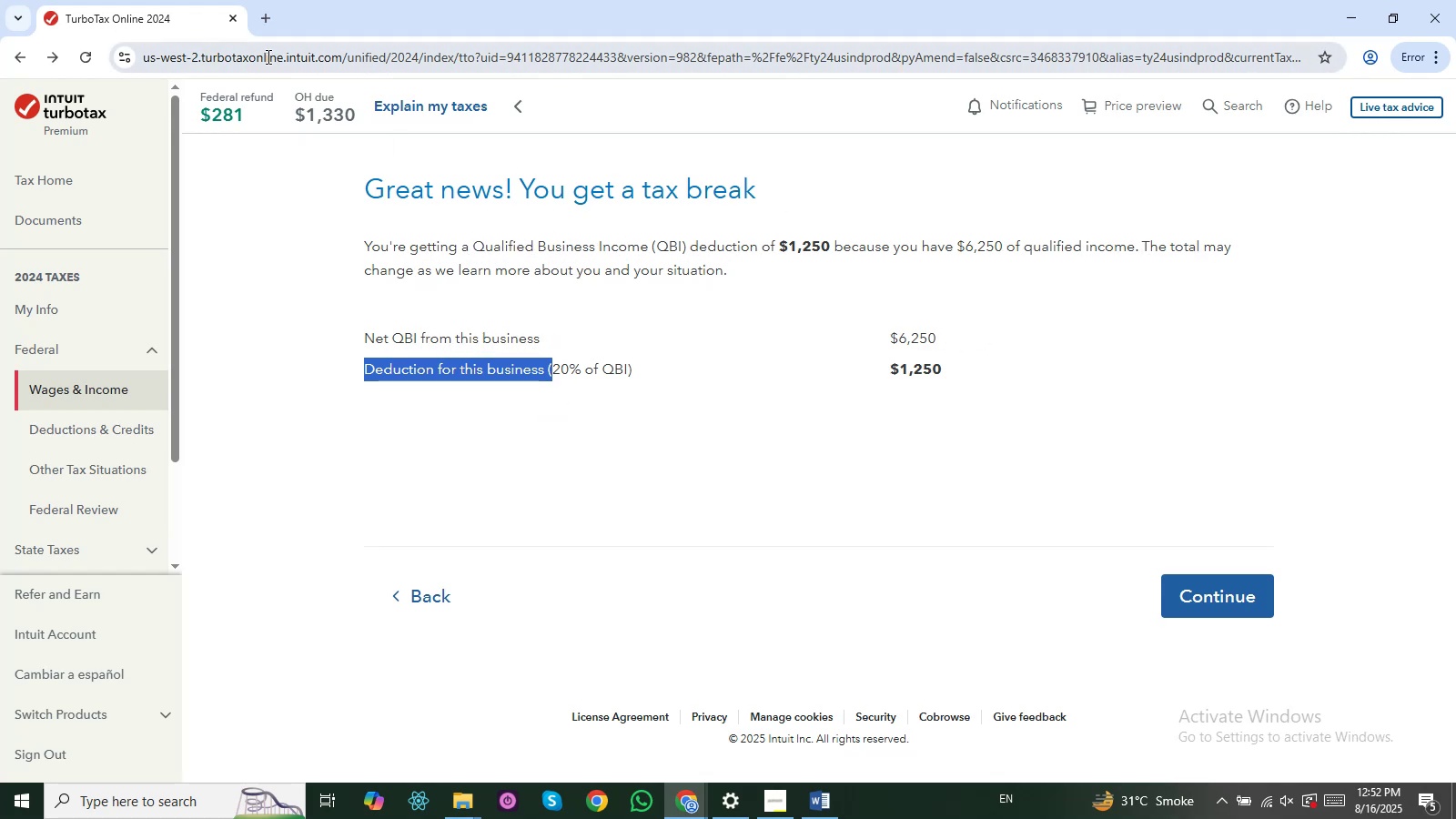 
key(Alt+Tab)
 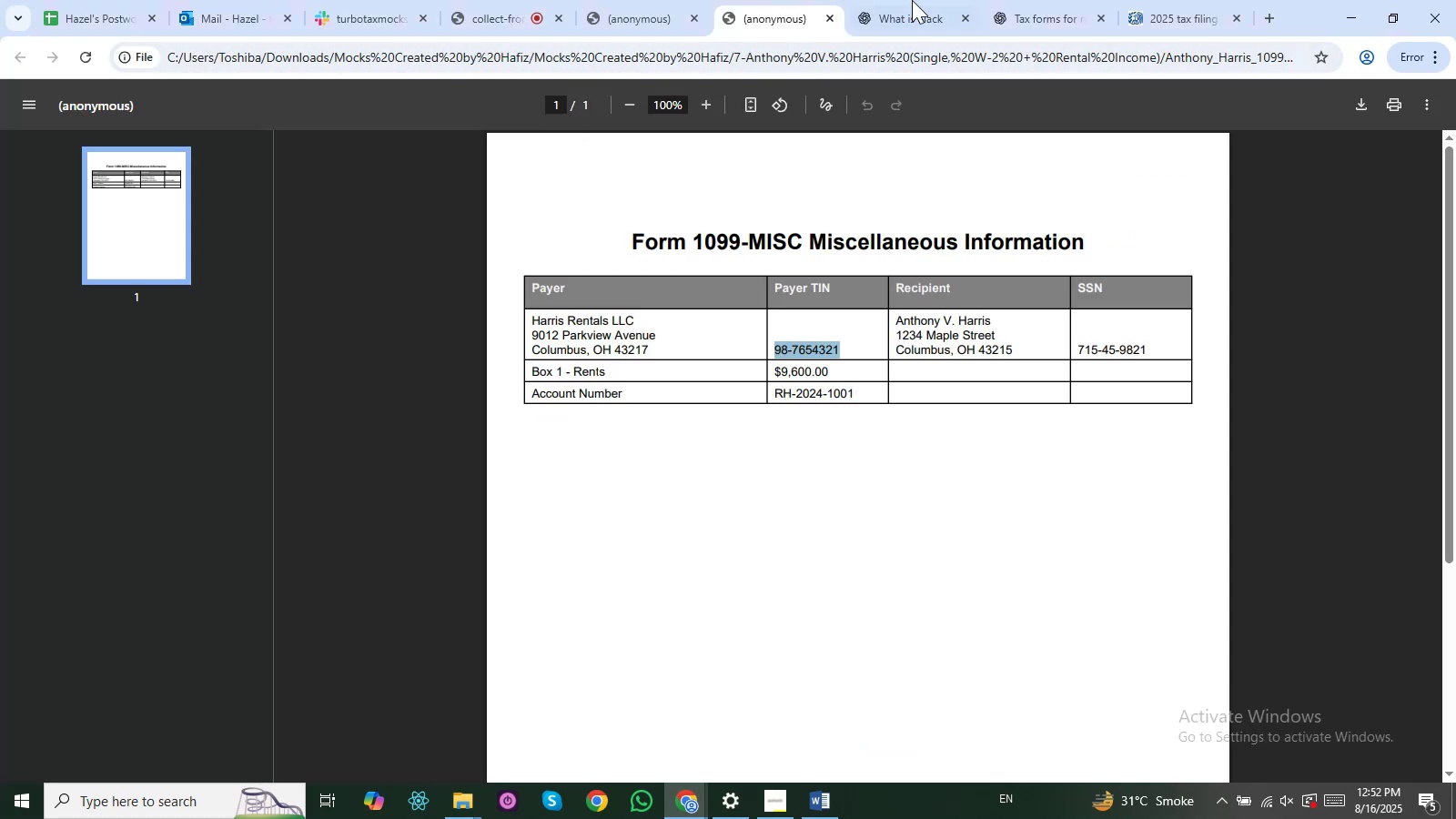 
left_click([934, 0])
 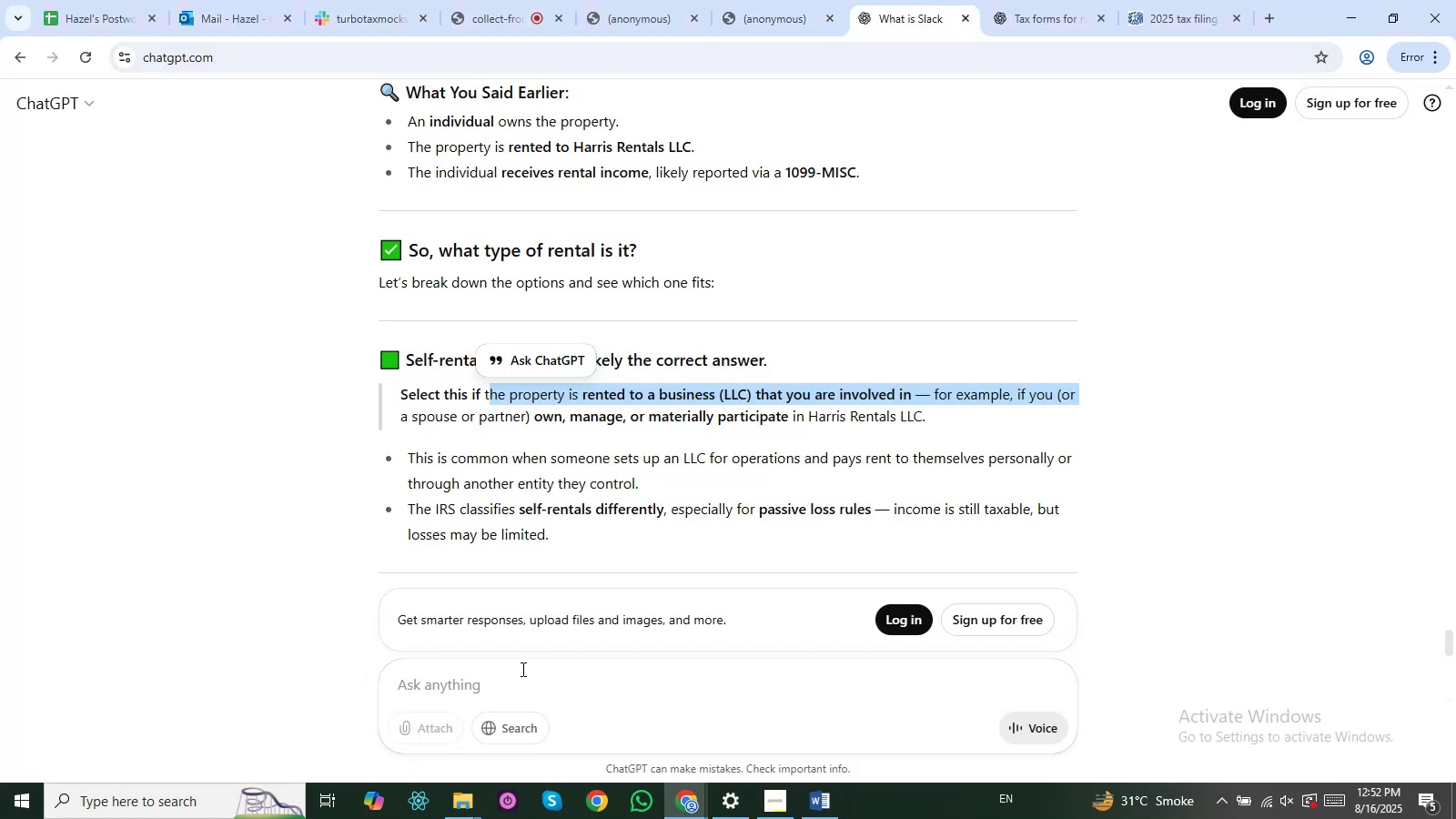 
left_click([508, 704])
 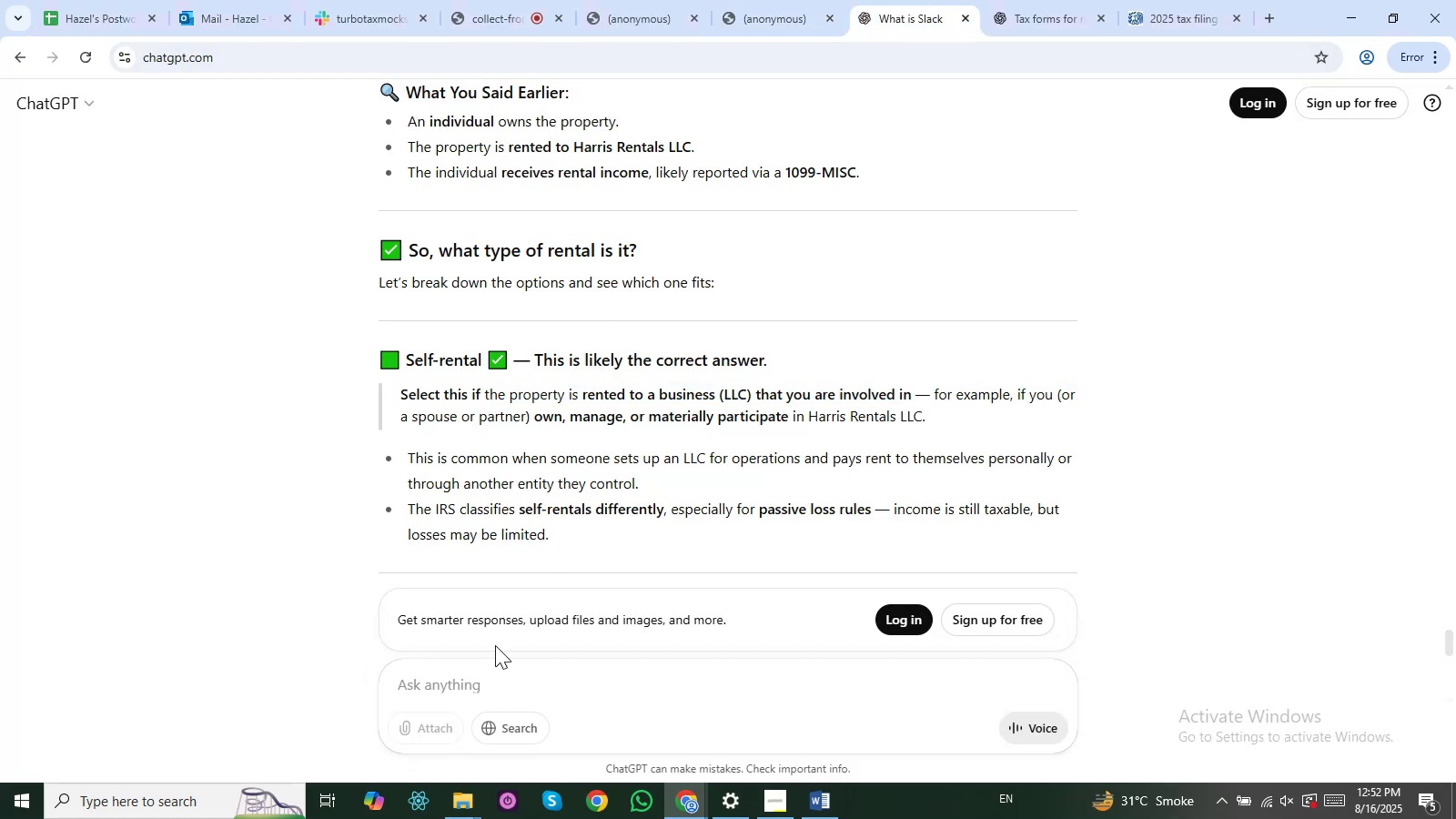 
type(what is the qualified business income for )
key(Backspace)
key(Backspace)
key(Backspace)
key(Backspace)
key(Backspace)
type( for )
 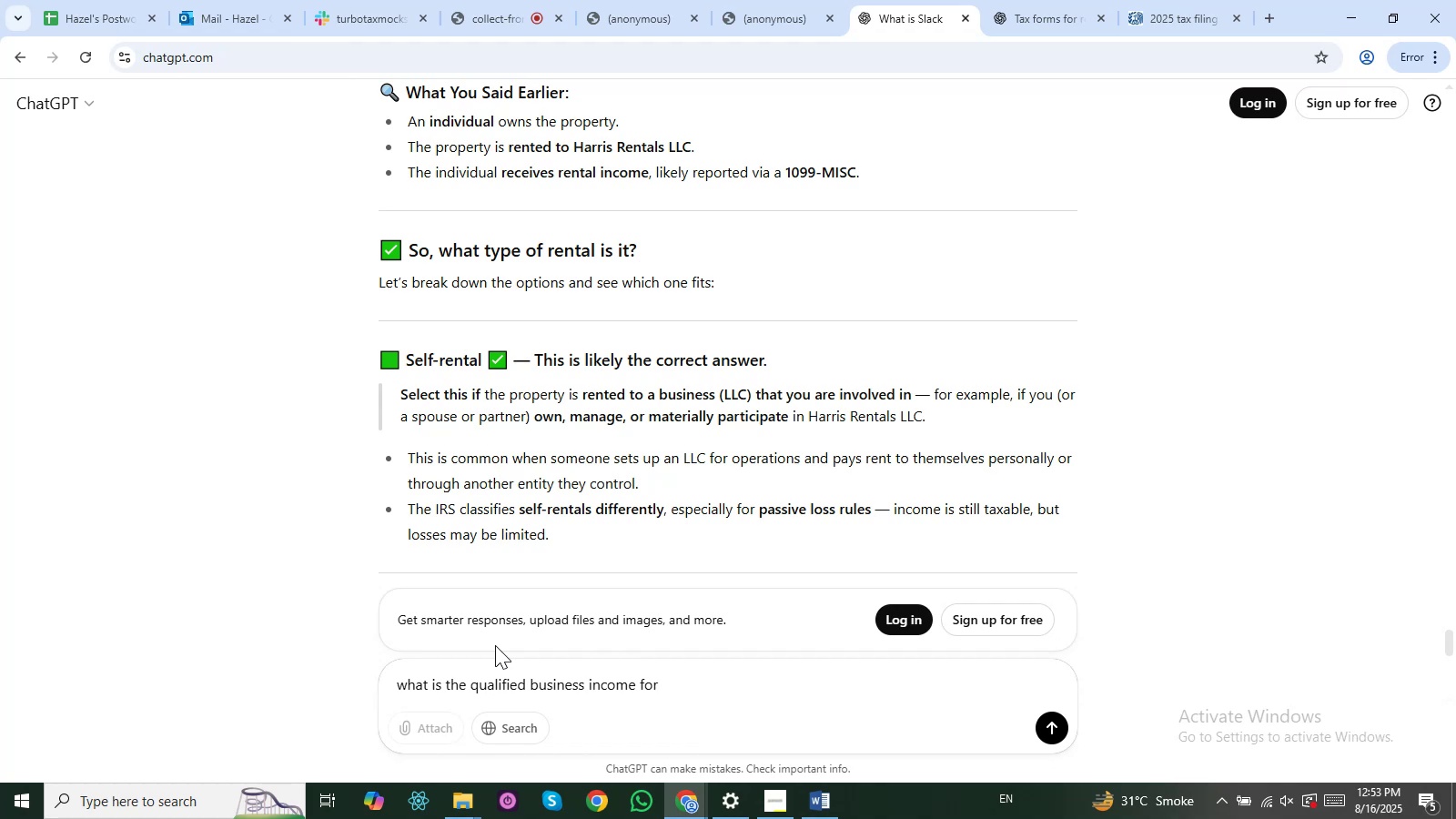 
type(1099 i)
key(Backspace)
type(misc form where he rented it out to the )
 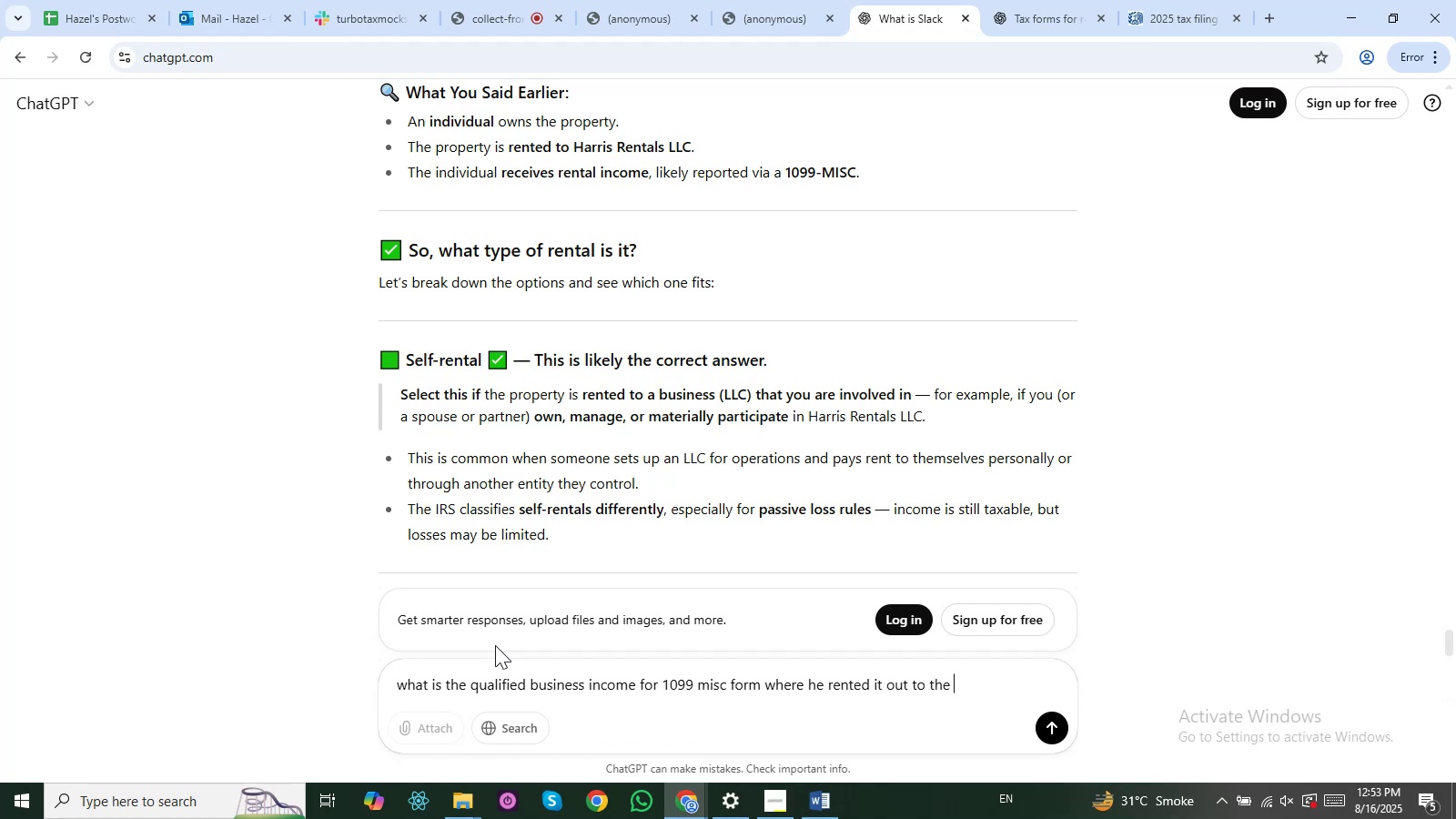 
hold_key(key=ShiftLeft, duration=1.45)
 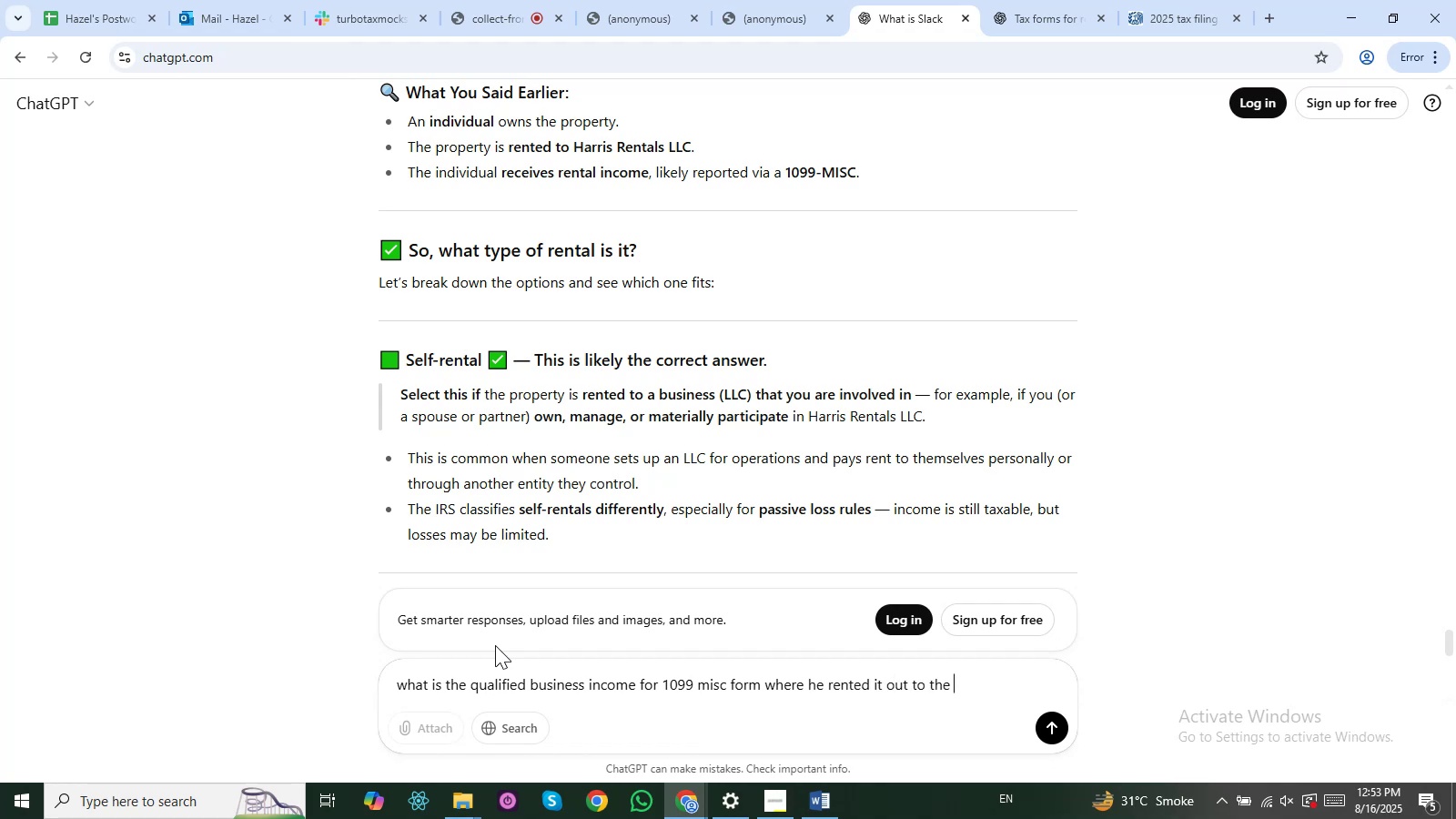 
hold_key(key=ShiftLeft, duration=0.35)
 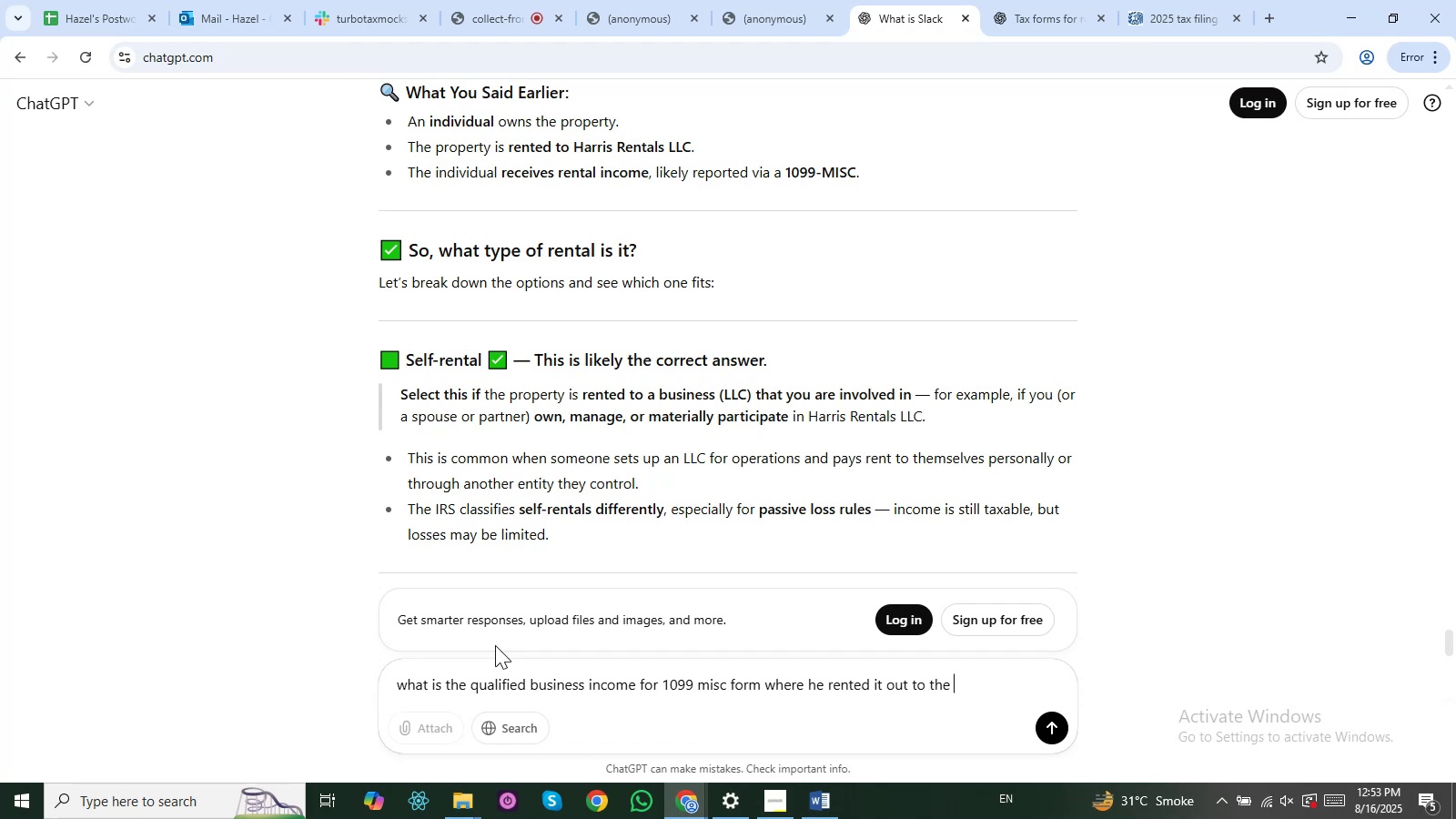 
type(his own LLc ?)
 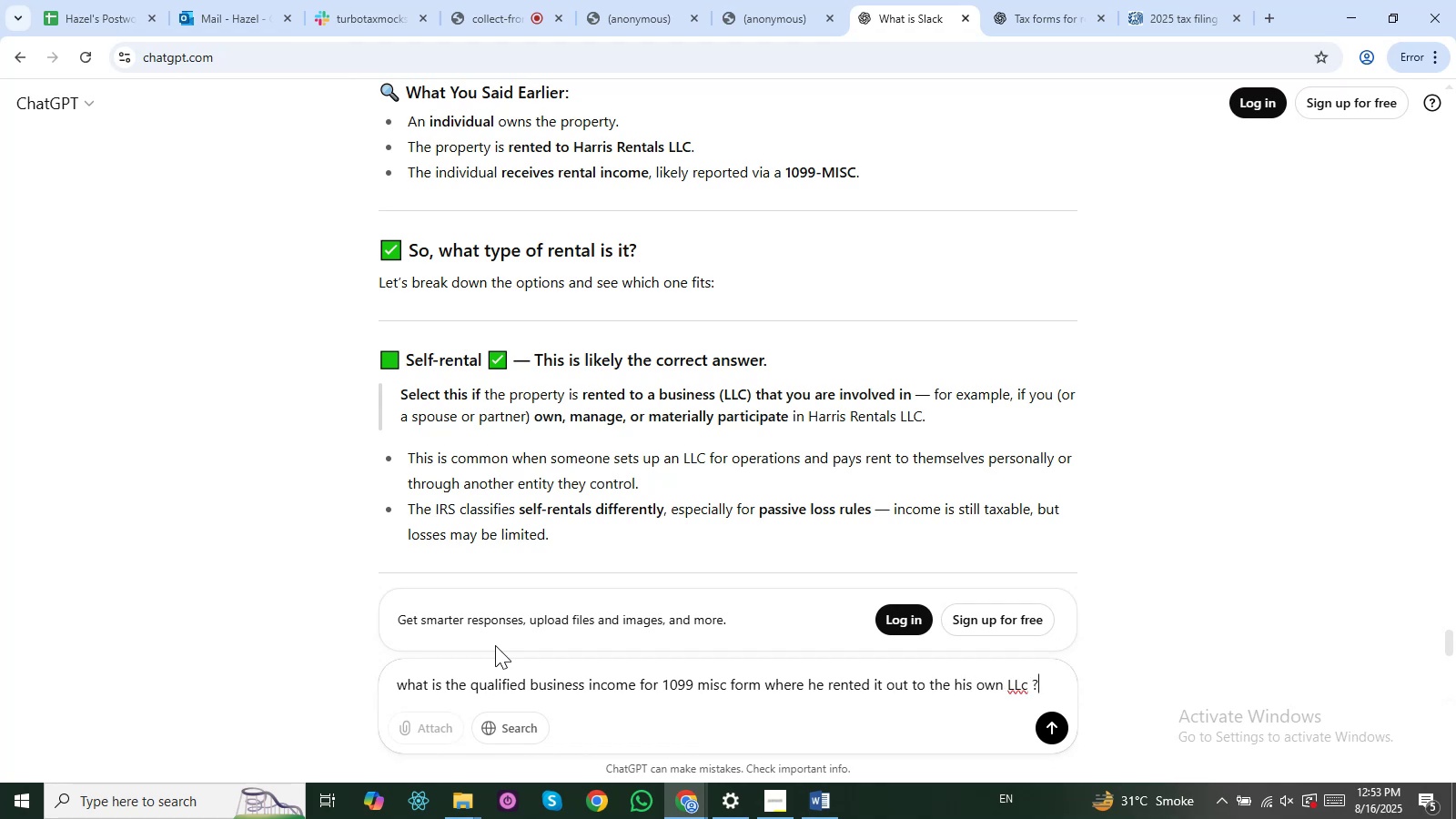 
wait(5.54)
 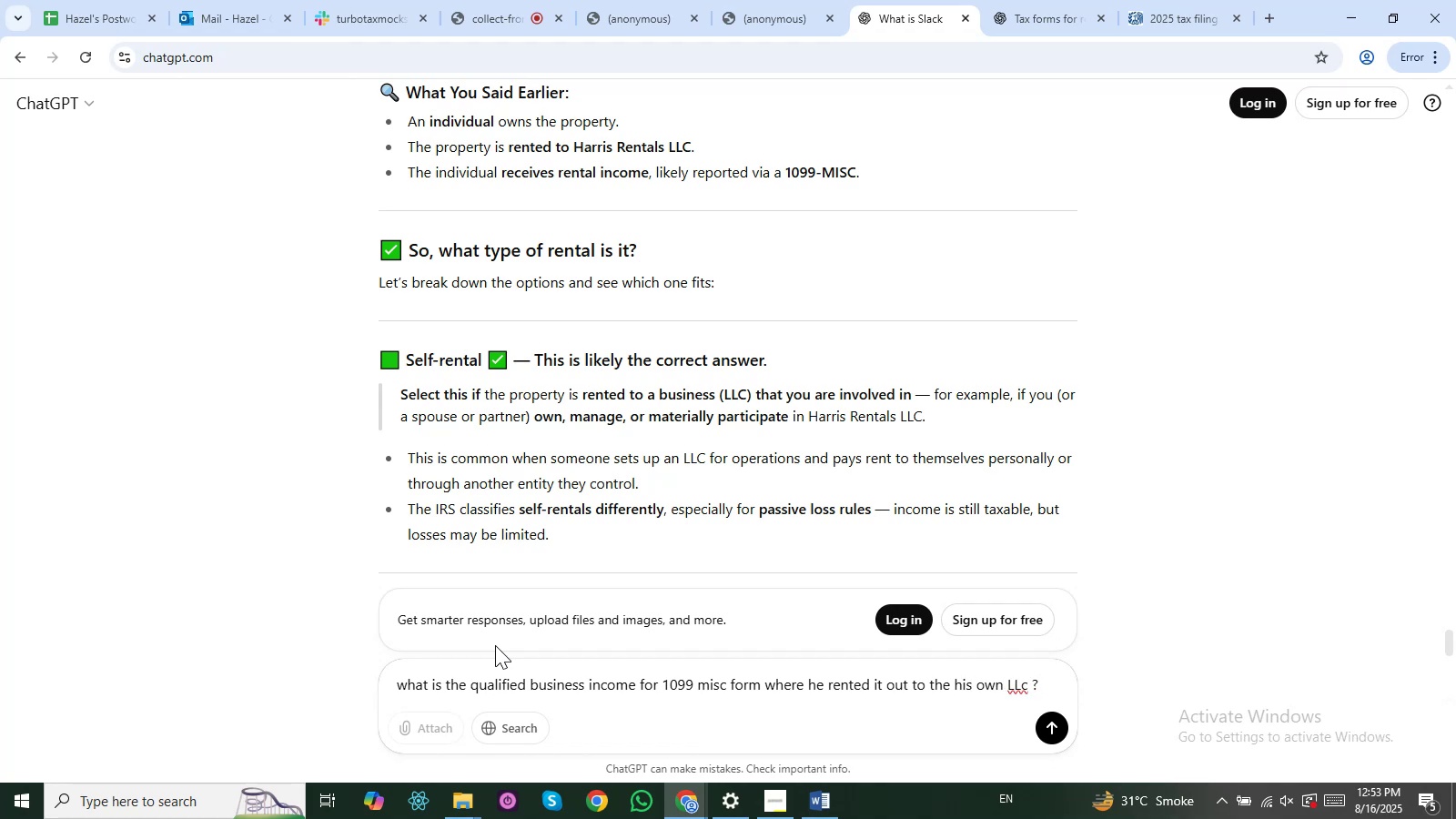 
key(Enter)
 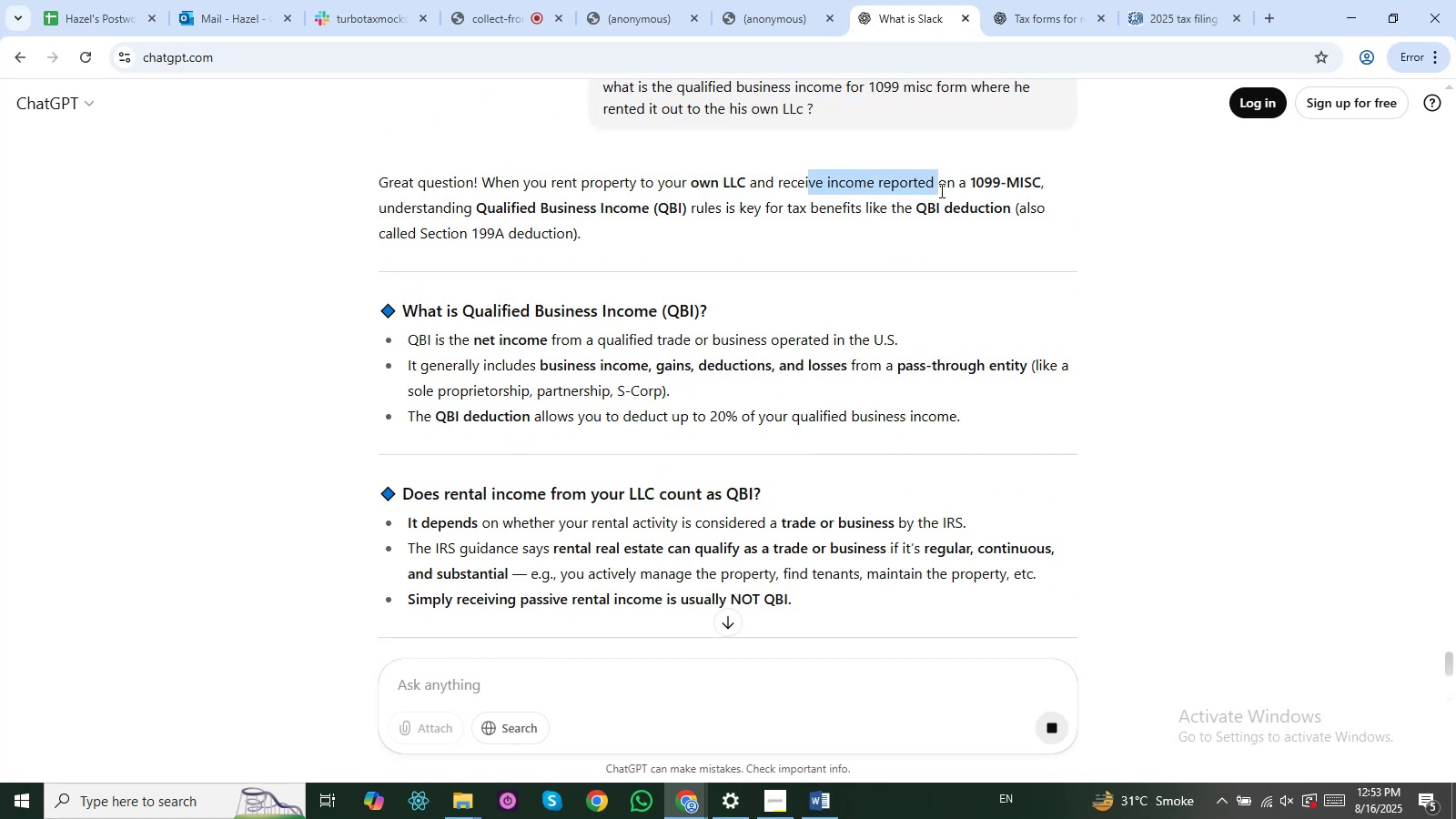 
wait(6.41)
 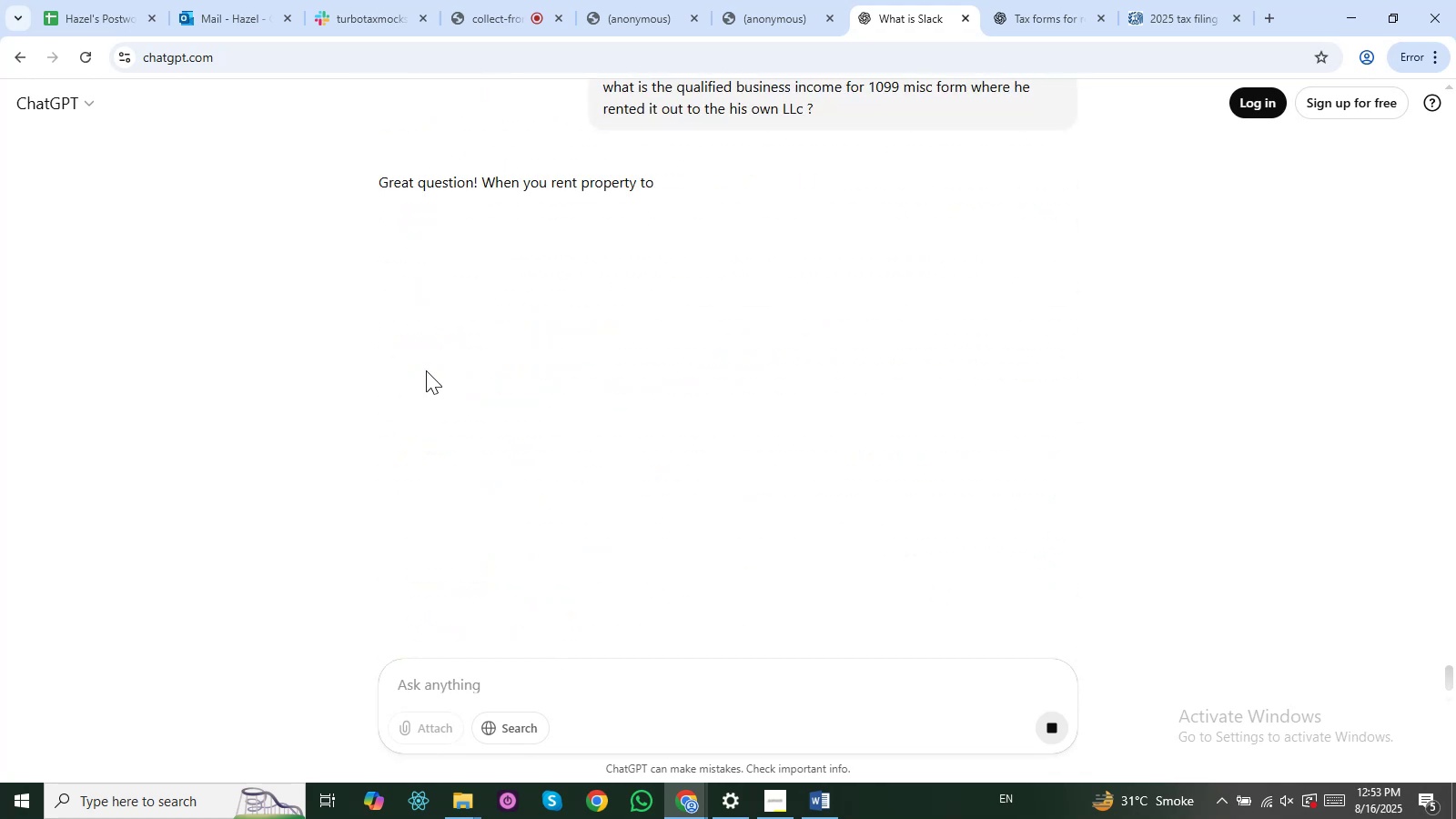 
left_click([883, 217])
 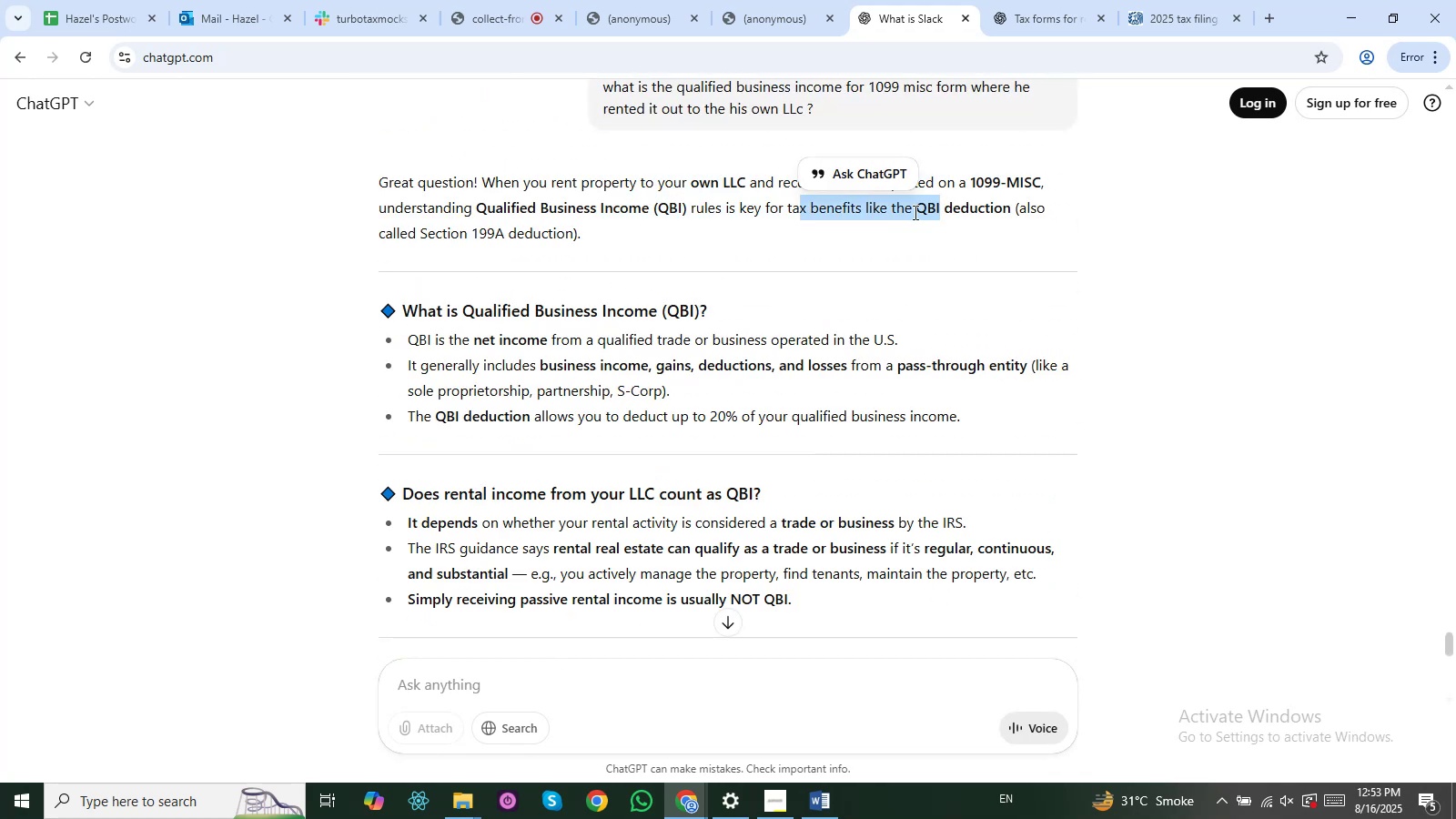 
left_click([873, 218])
 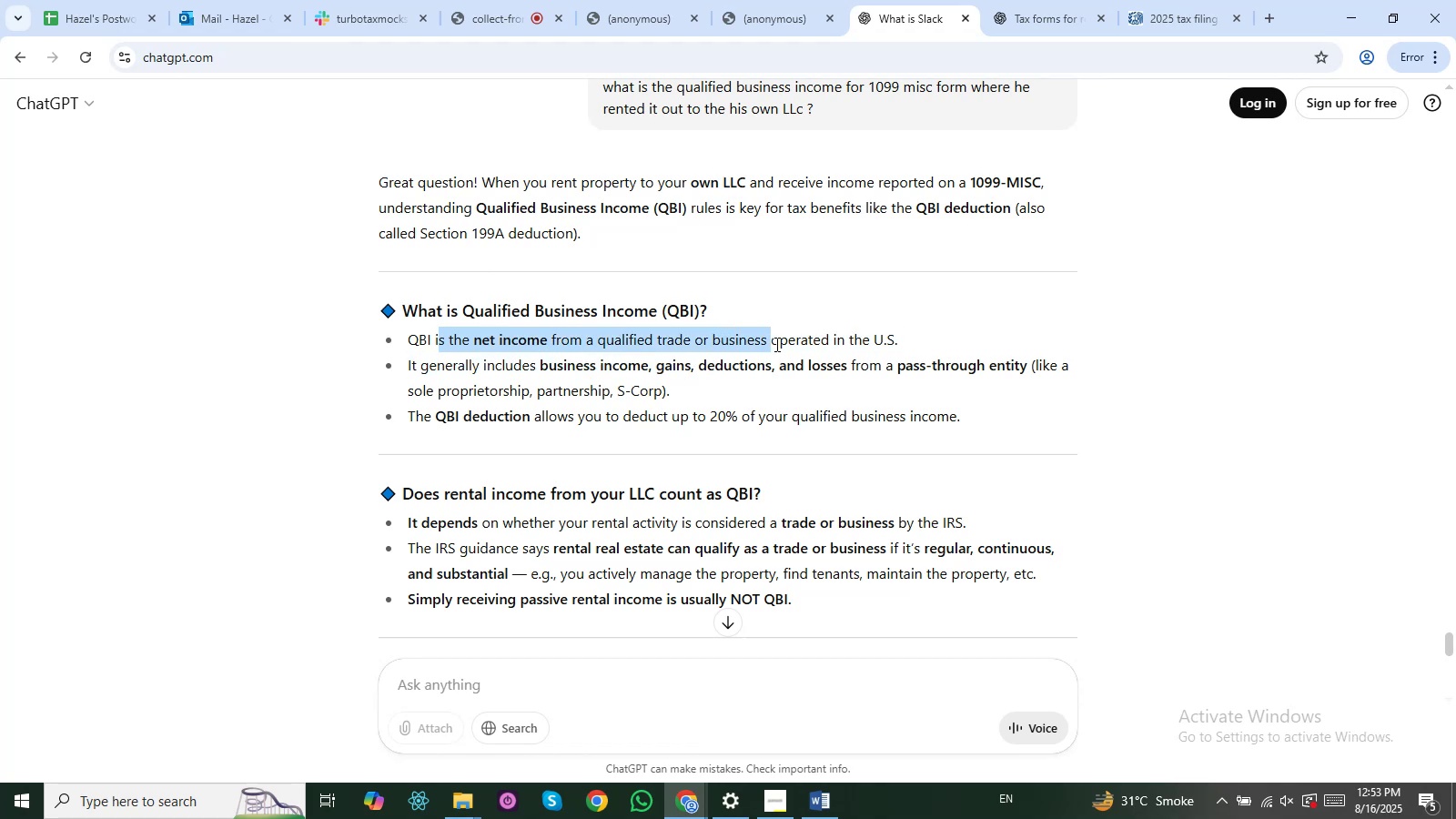 
wait(6.42)
 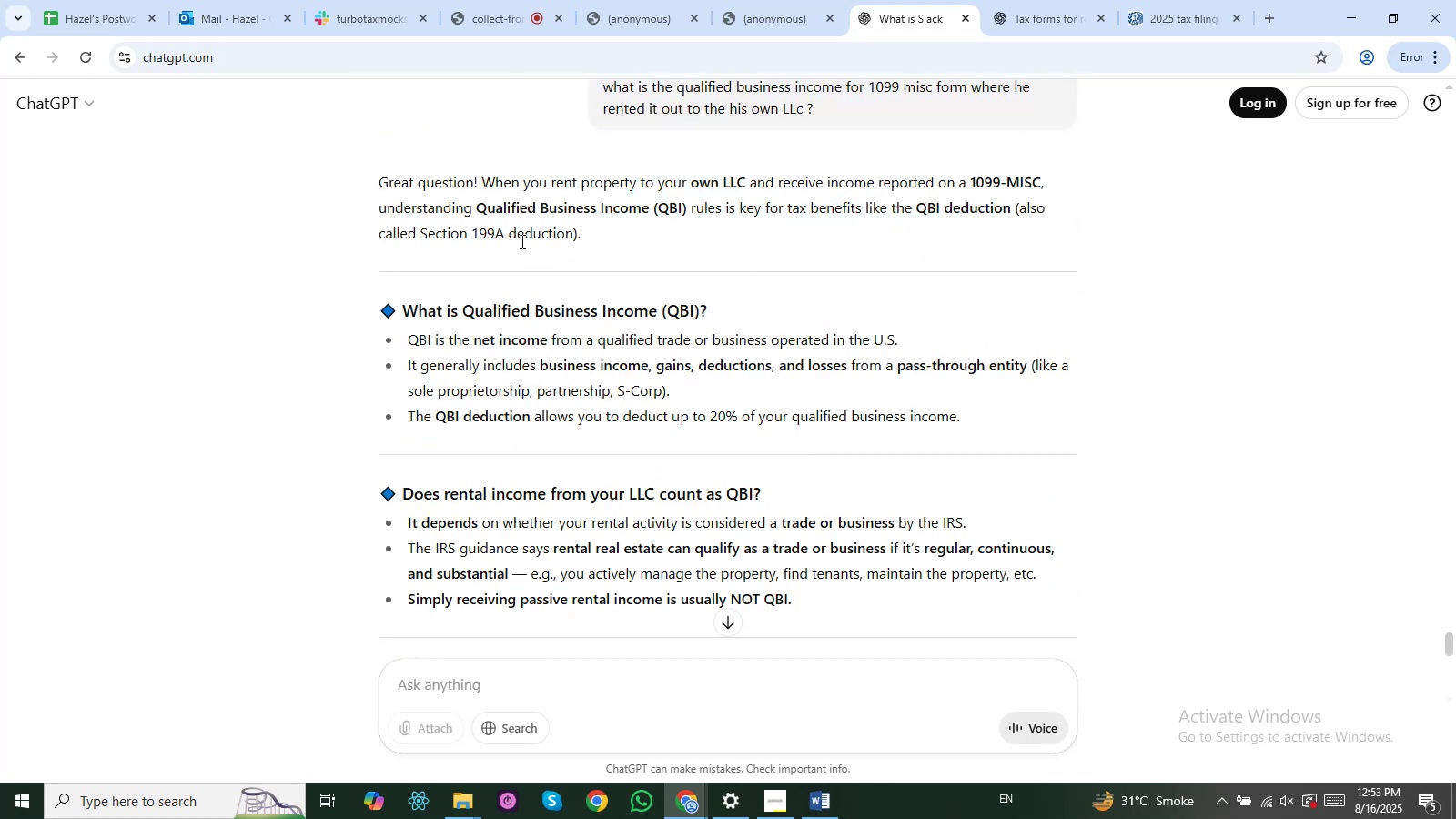 
left_click([436, 359])
 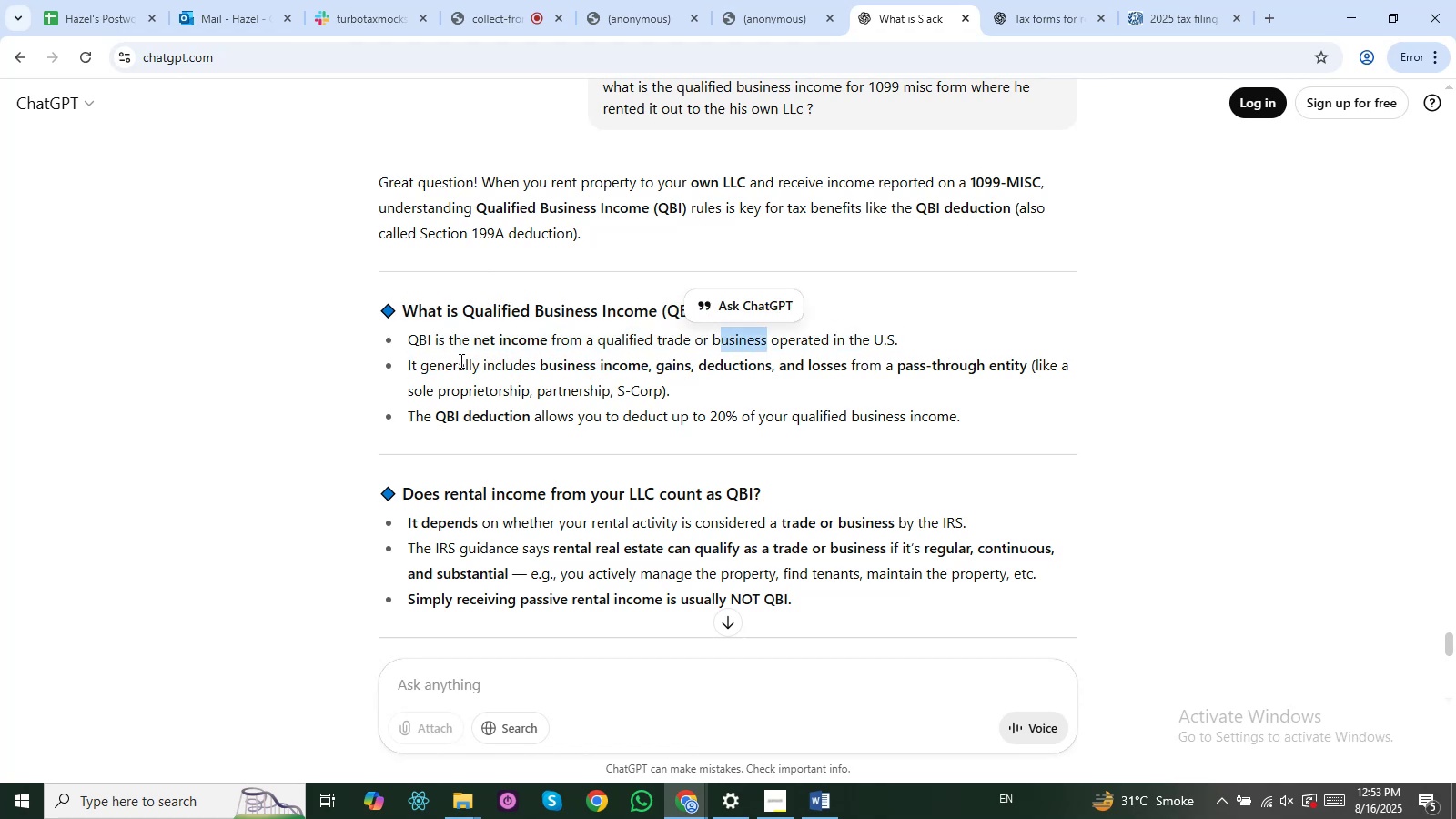 
wait(8.49)
 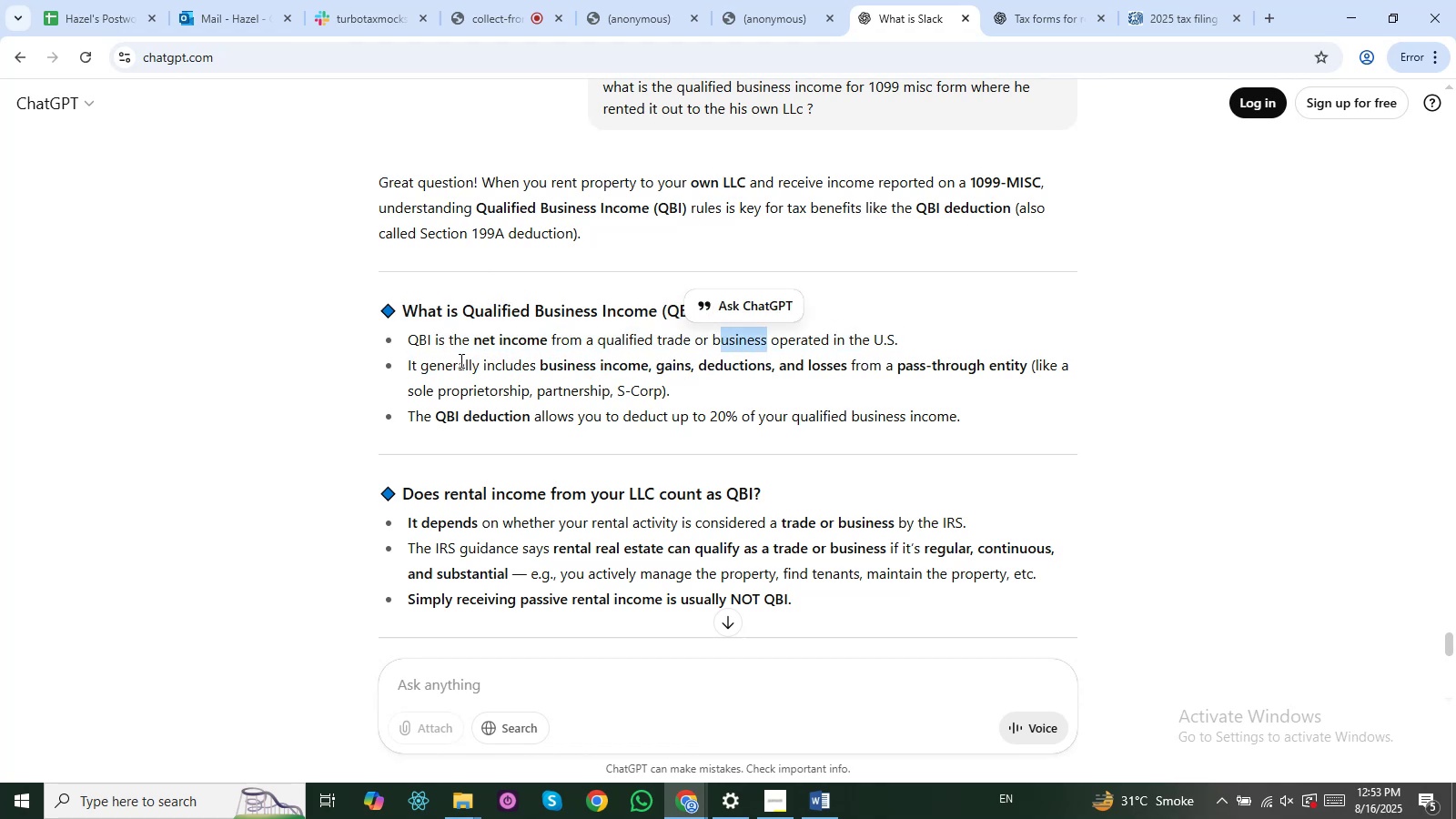 
left_click([764, 369])
 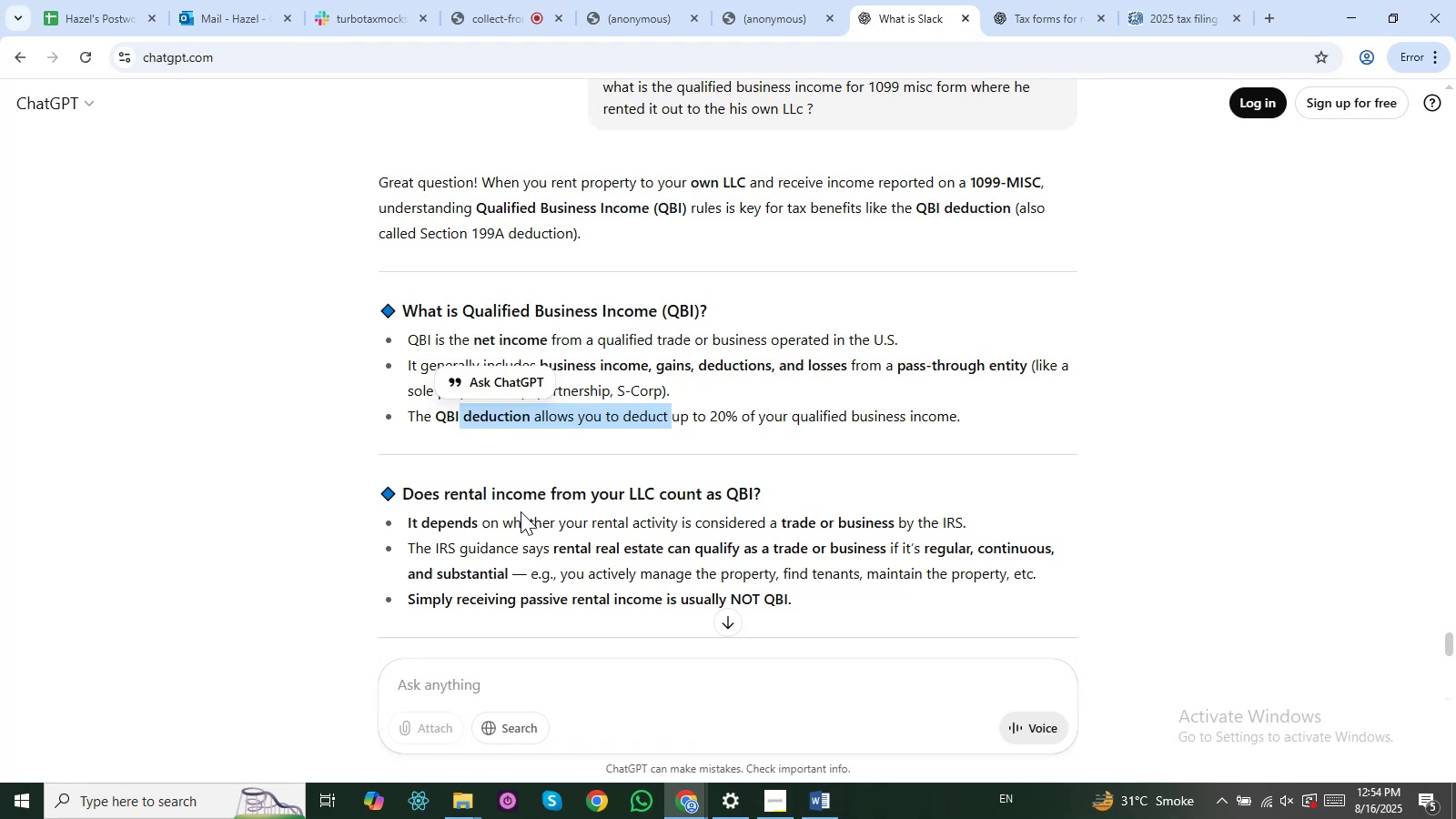 
wait(15.65)
 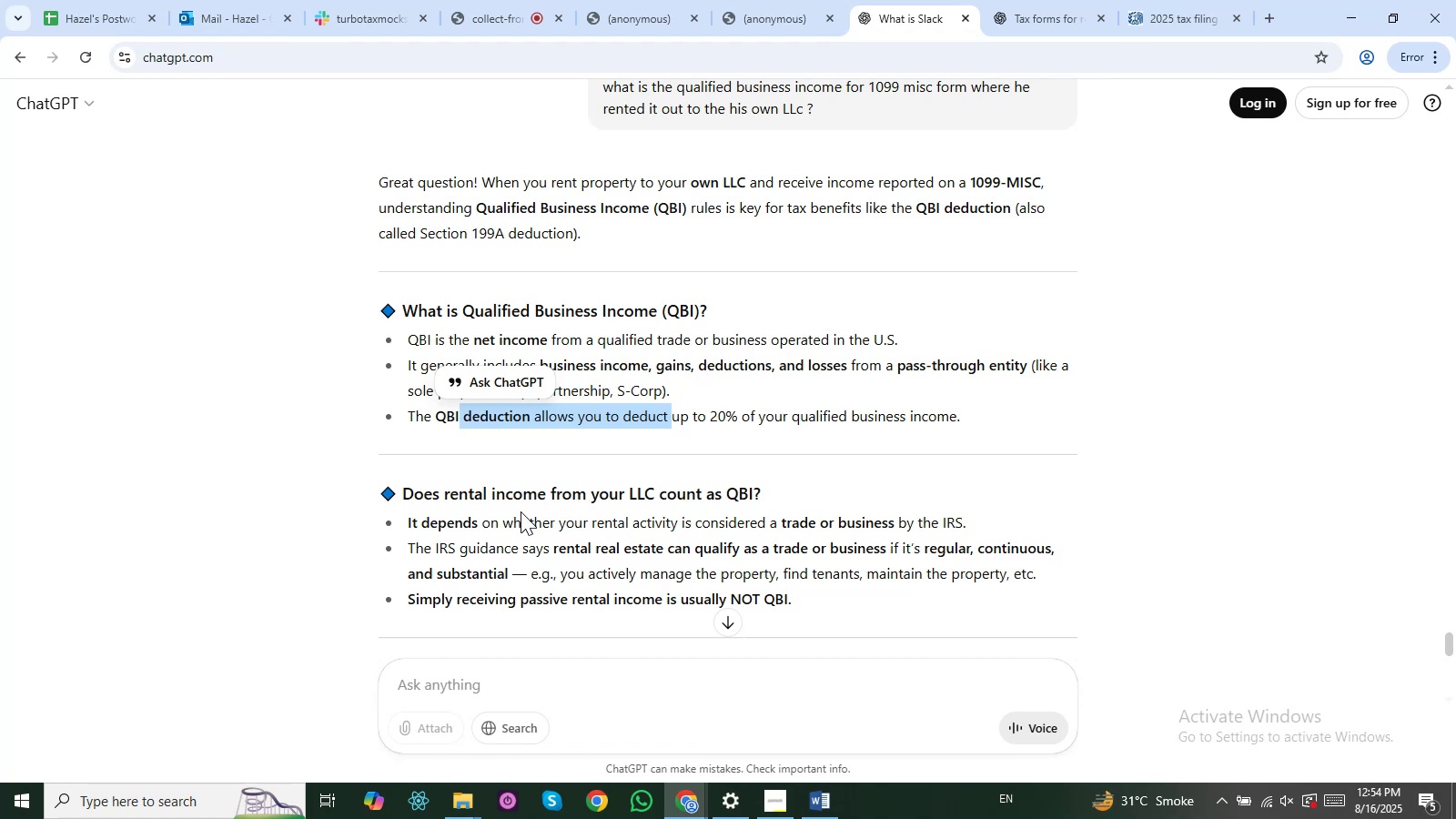 
left_click([434, 529])
 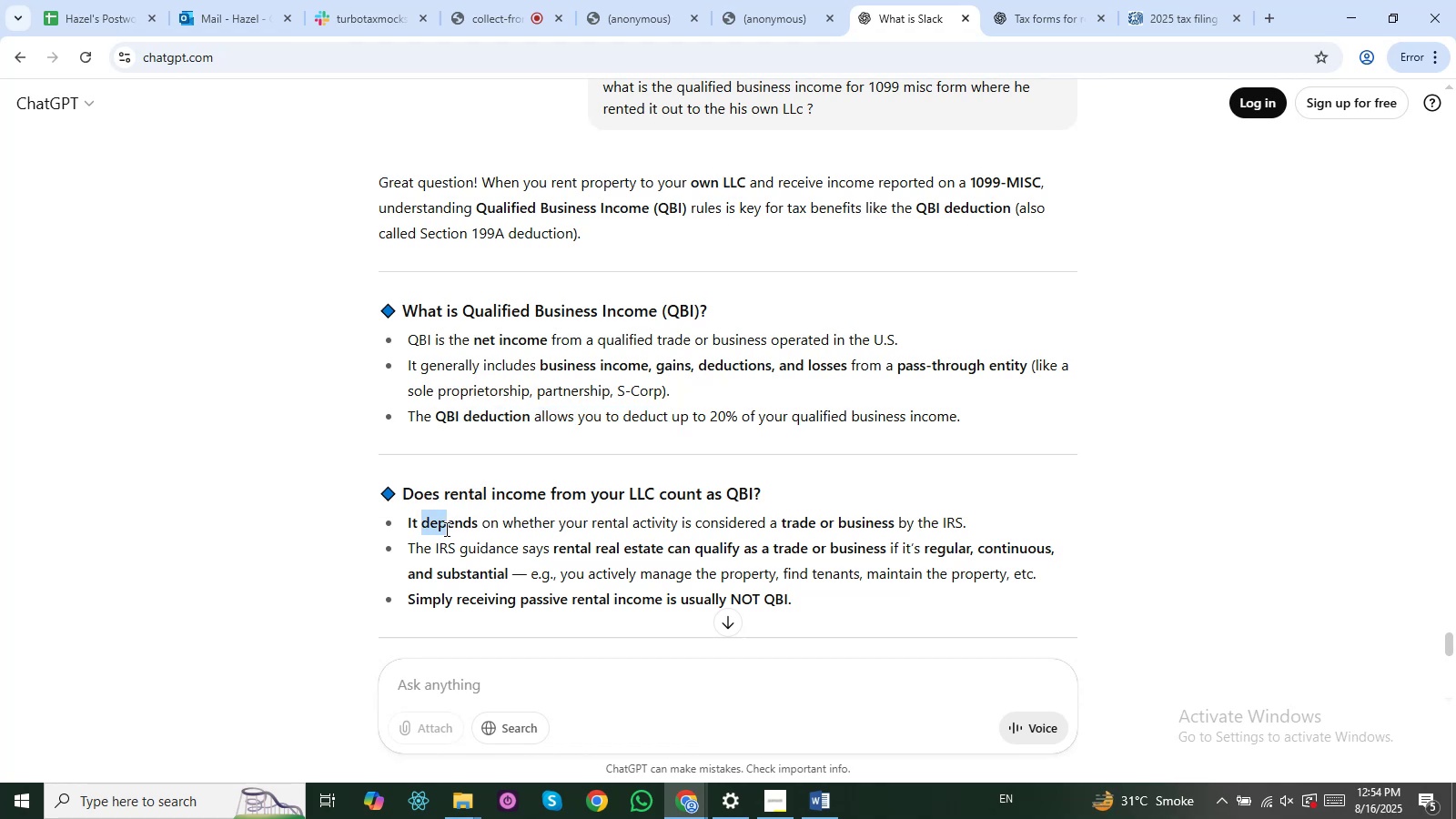 
mouse_move([435, 514])
 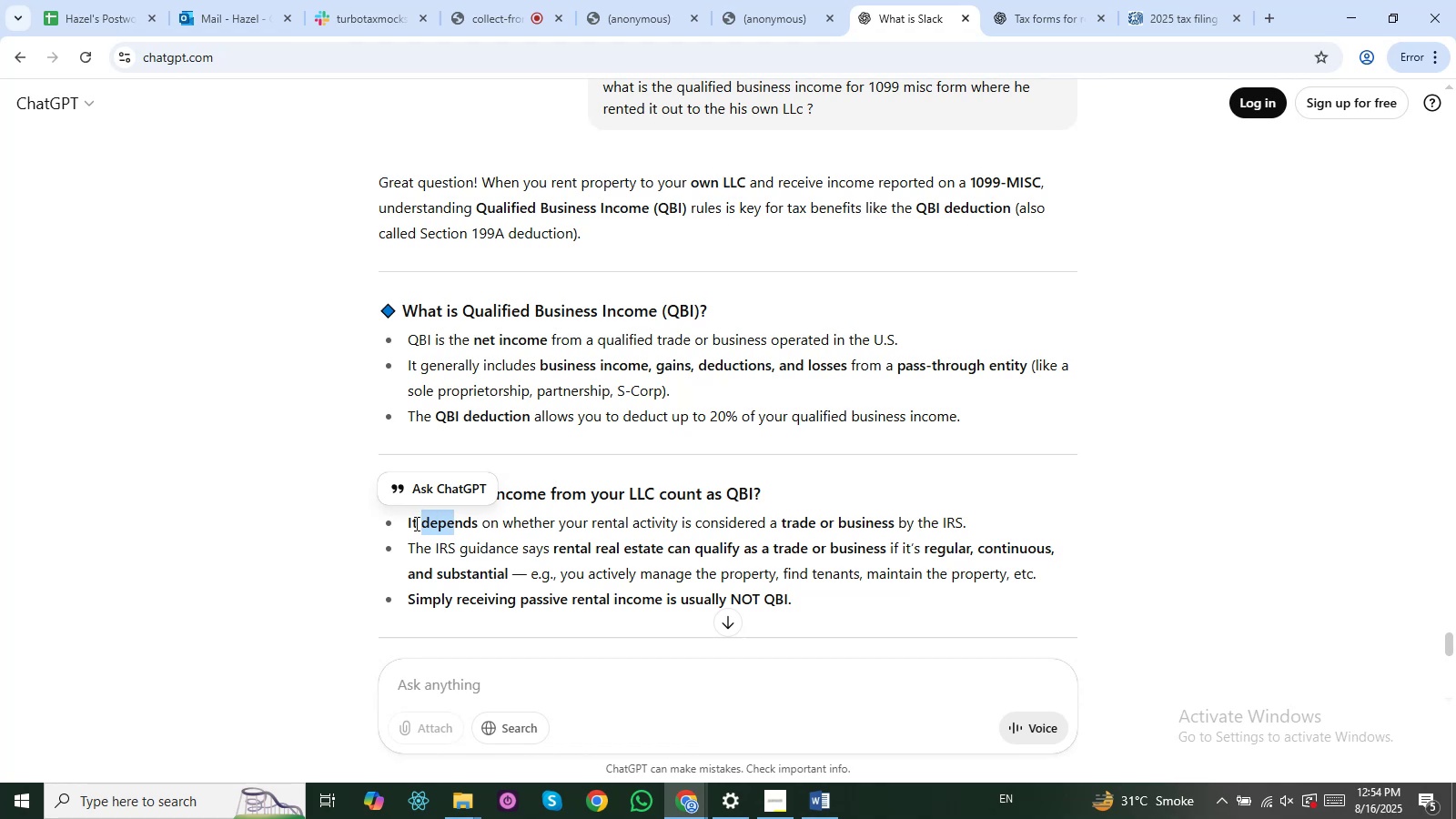 
left_click([415, 523])
 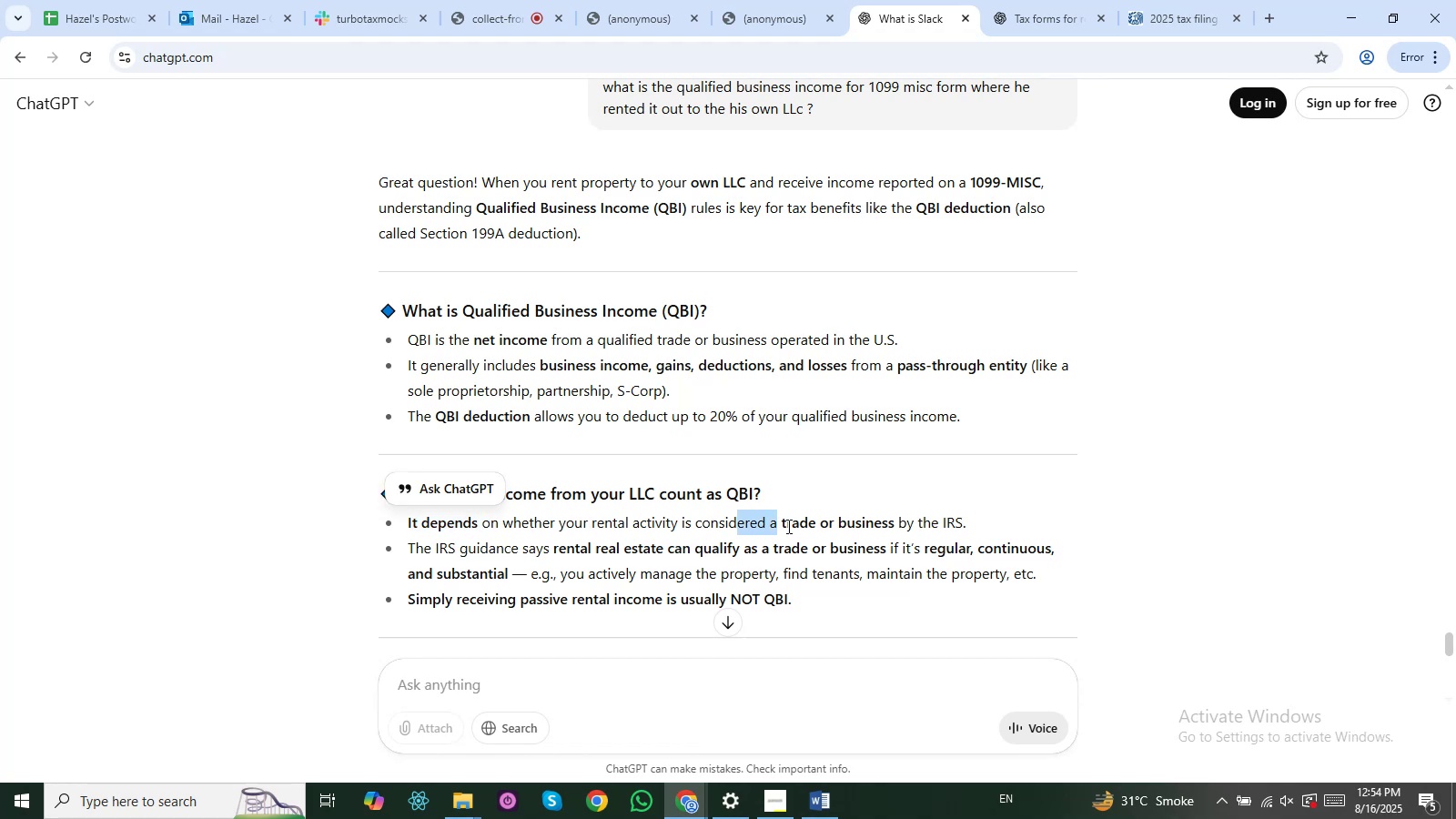 
left_click([440, 549])
 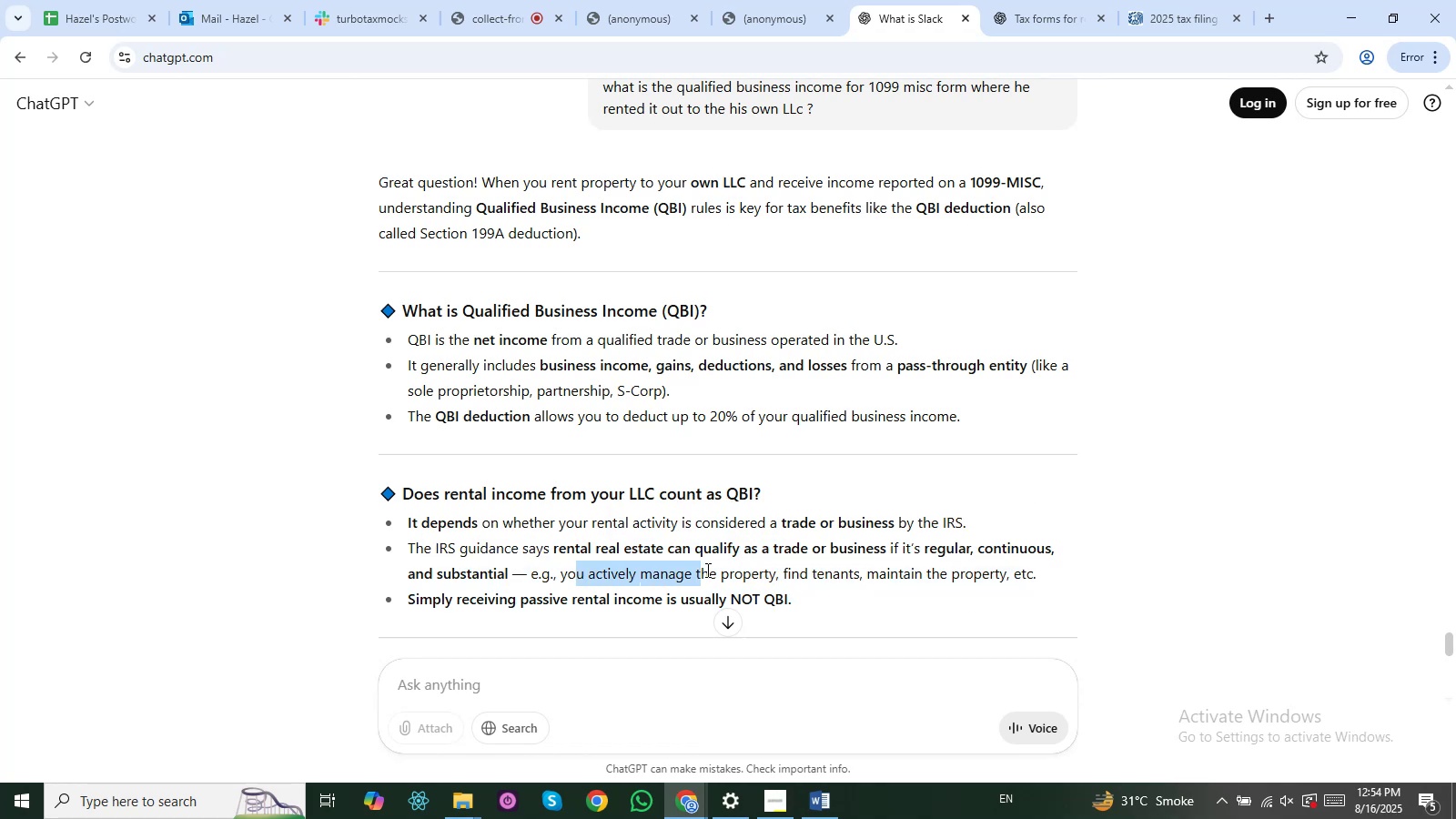 
wait(17.4)
 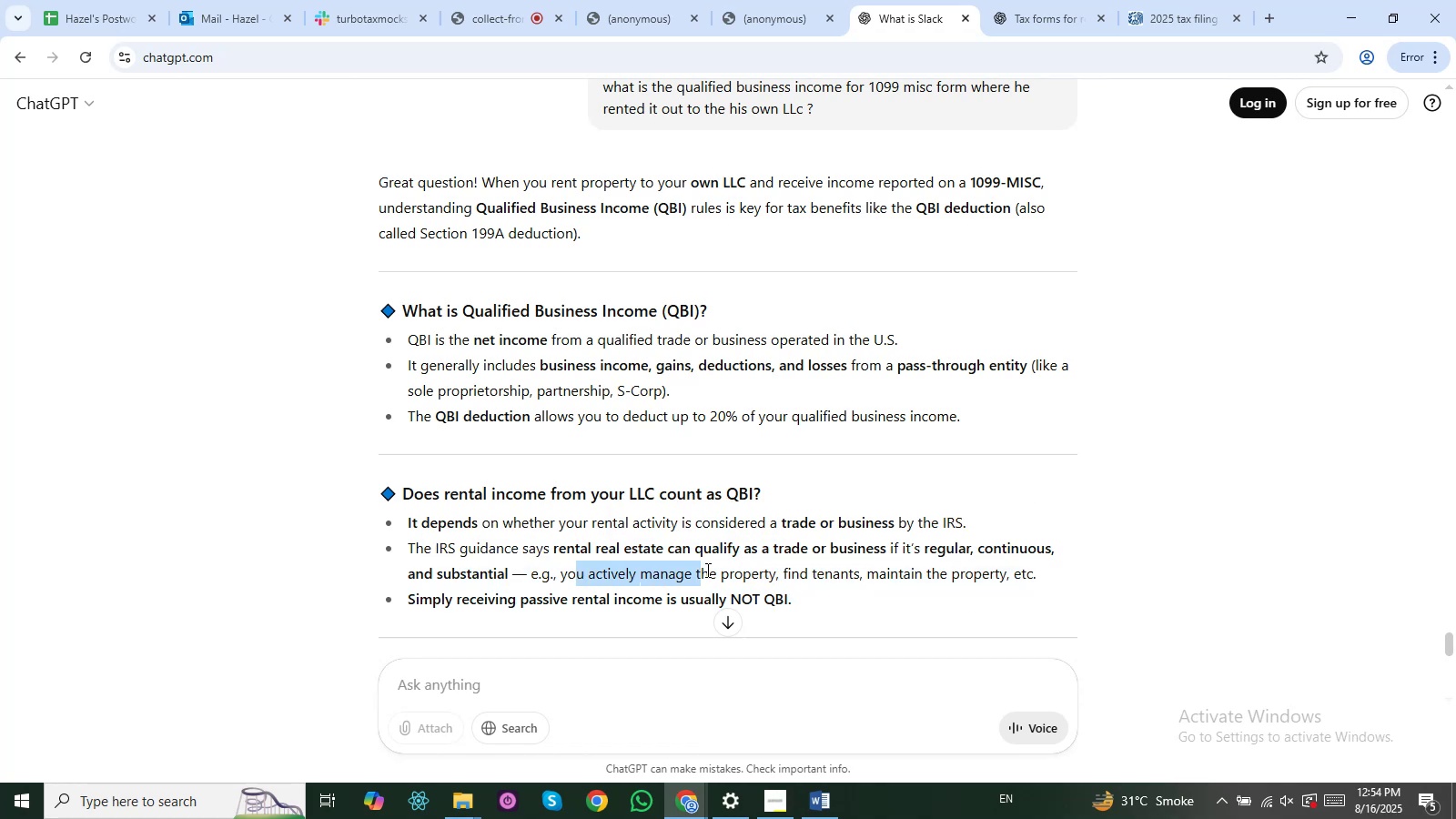 
key(Alt+AltLeft)
 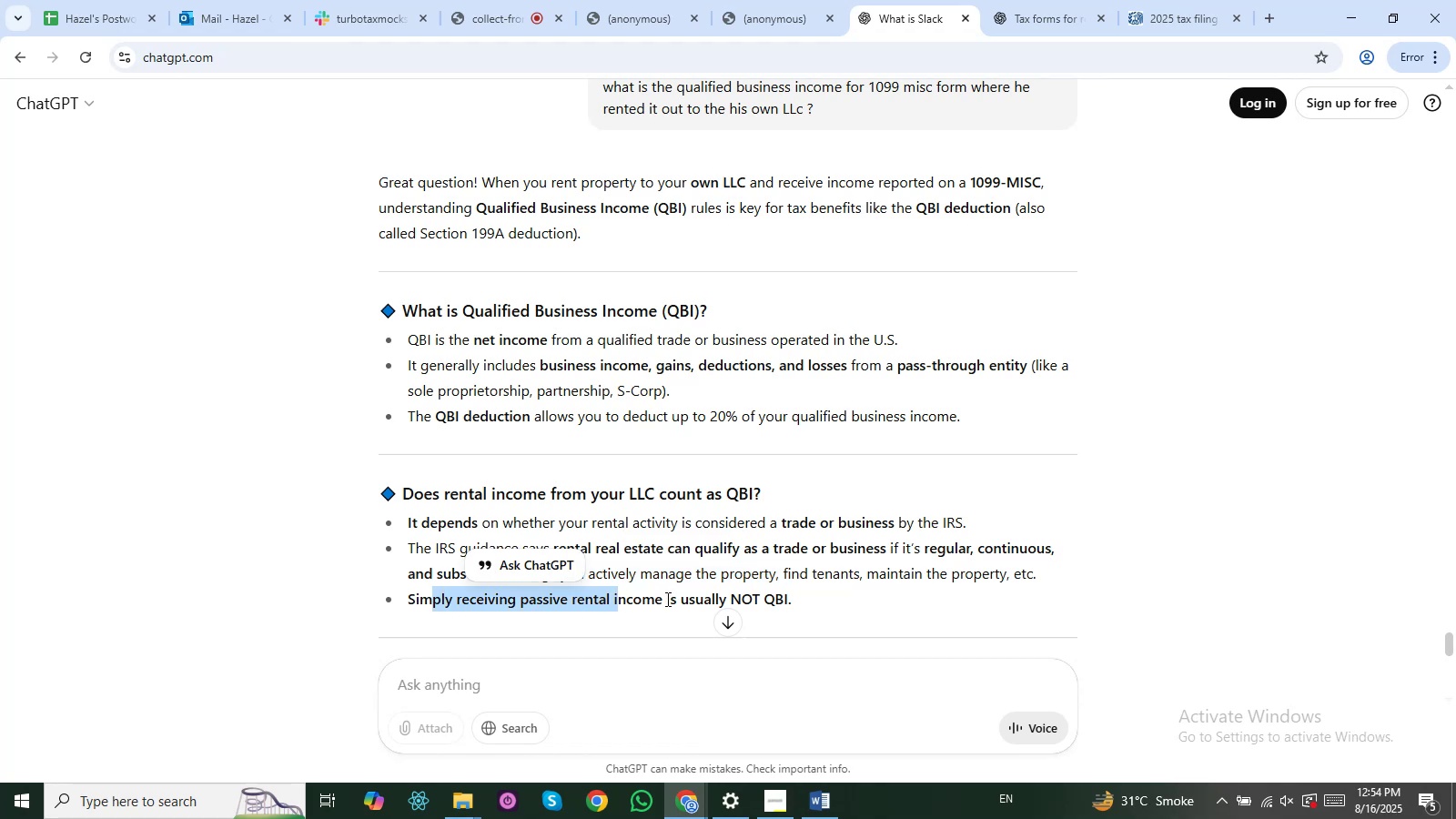 
key(Alt+Tab)
 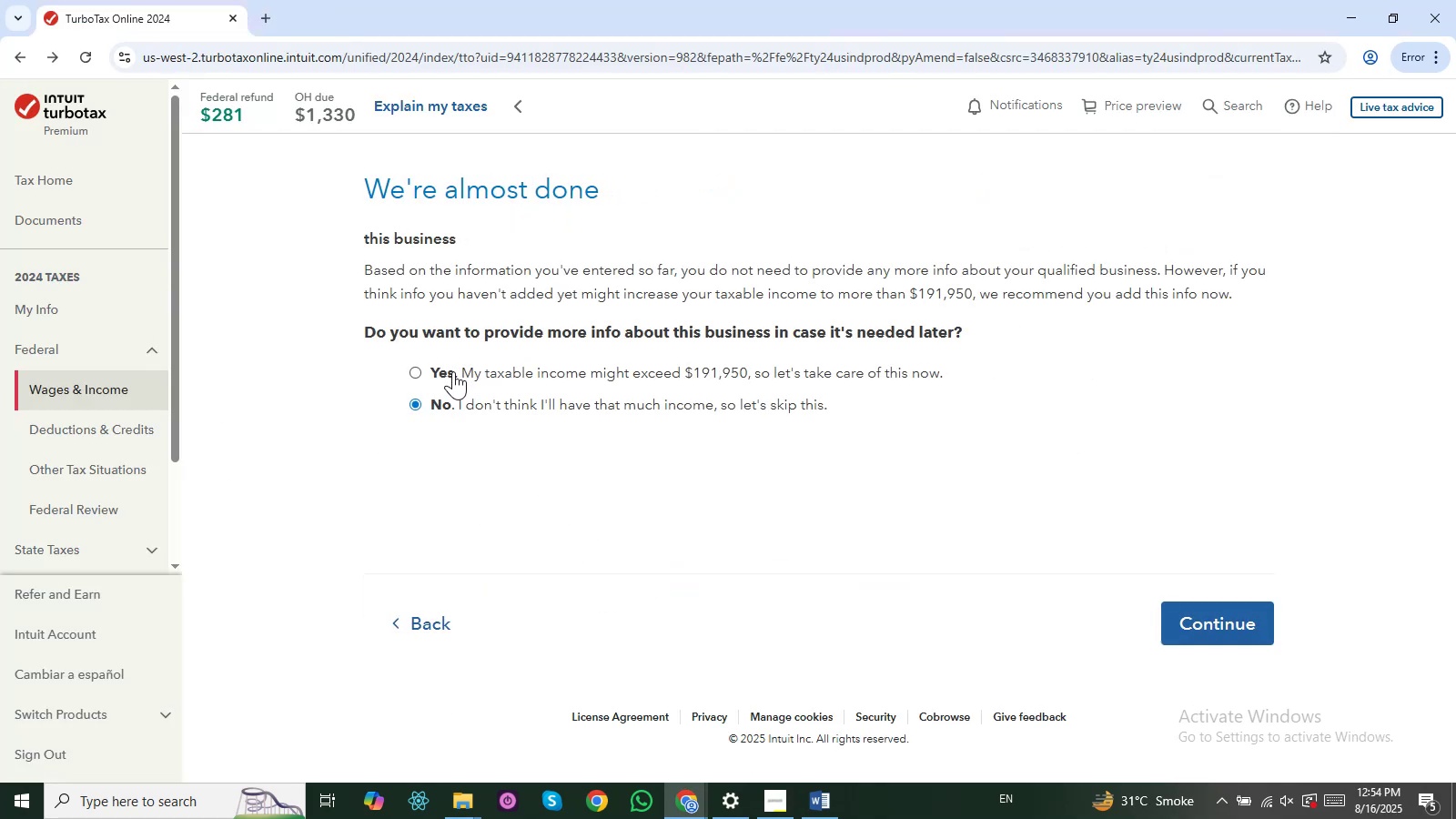 
wait(5.16)
 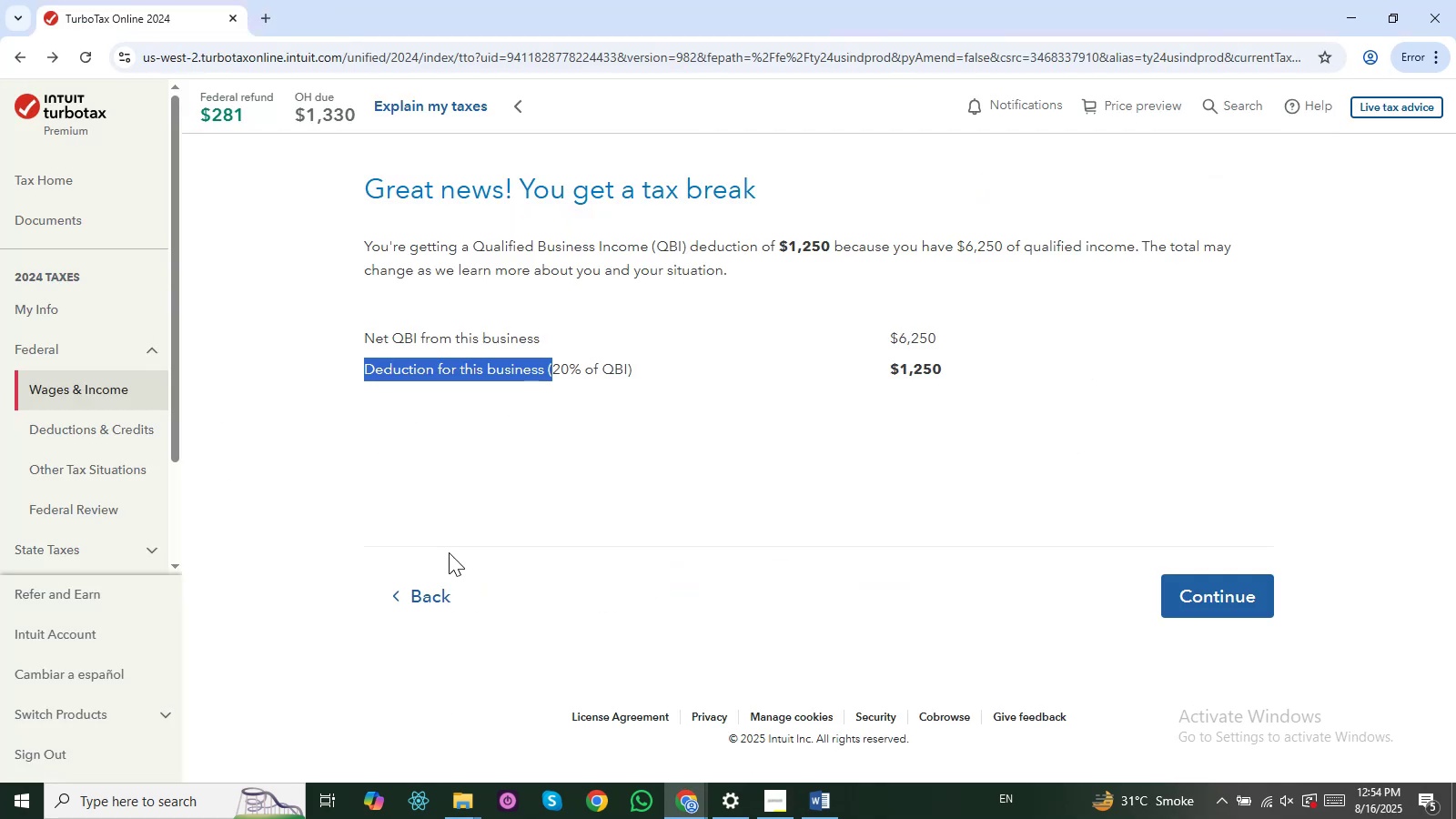 
left_click([413, 618])
 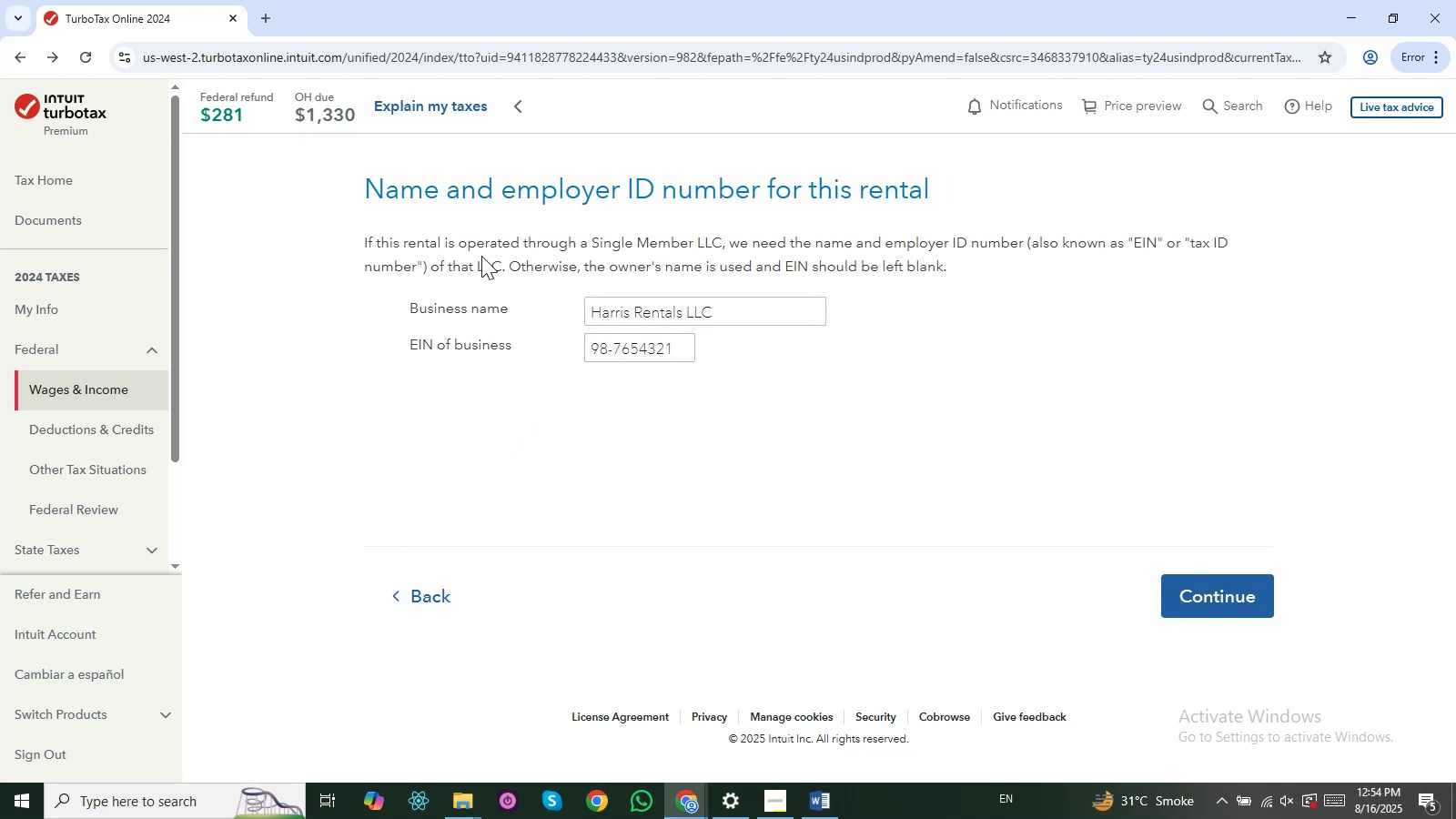 
wait(5.39)
 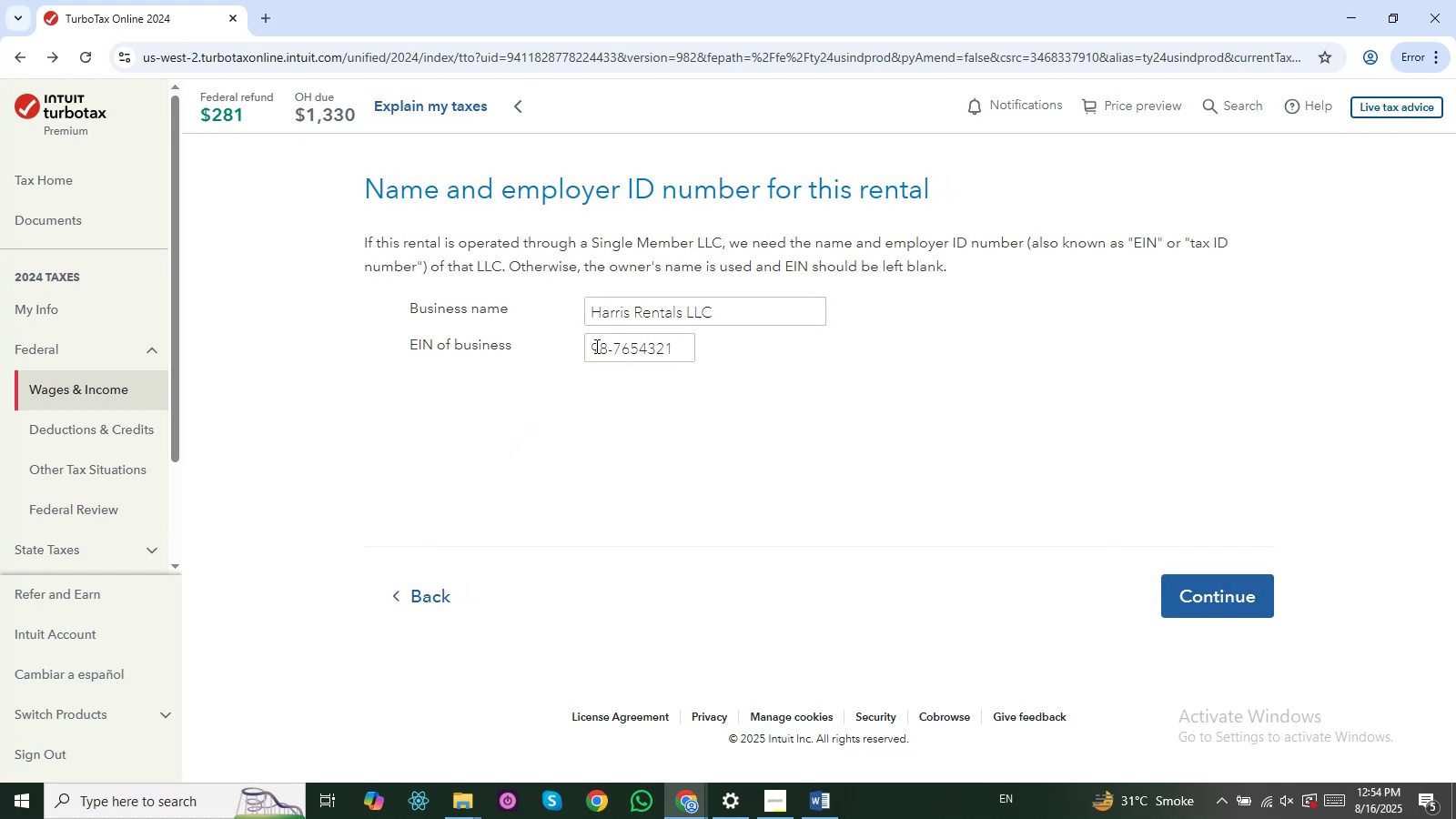 
left_click([431, 594])
 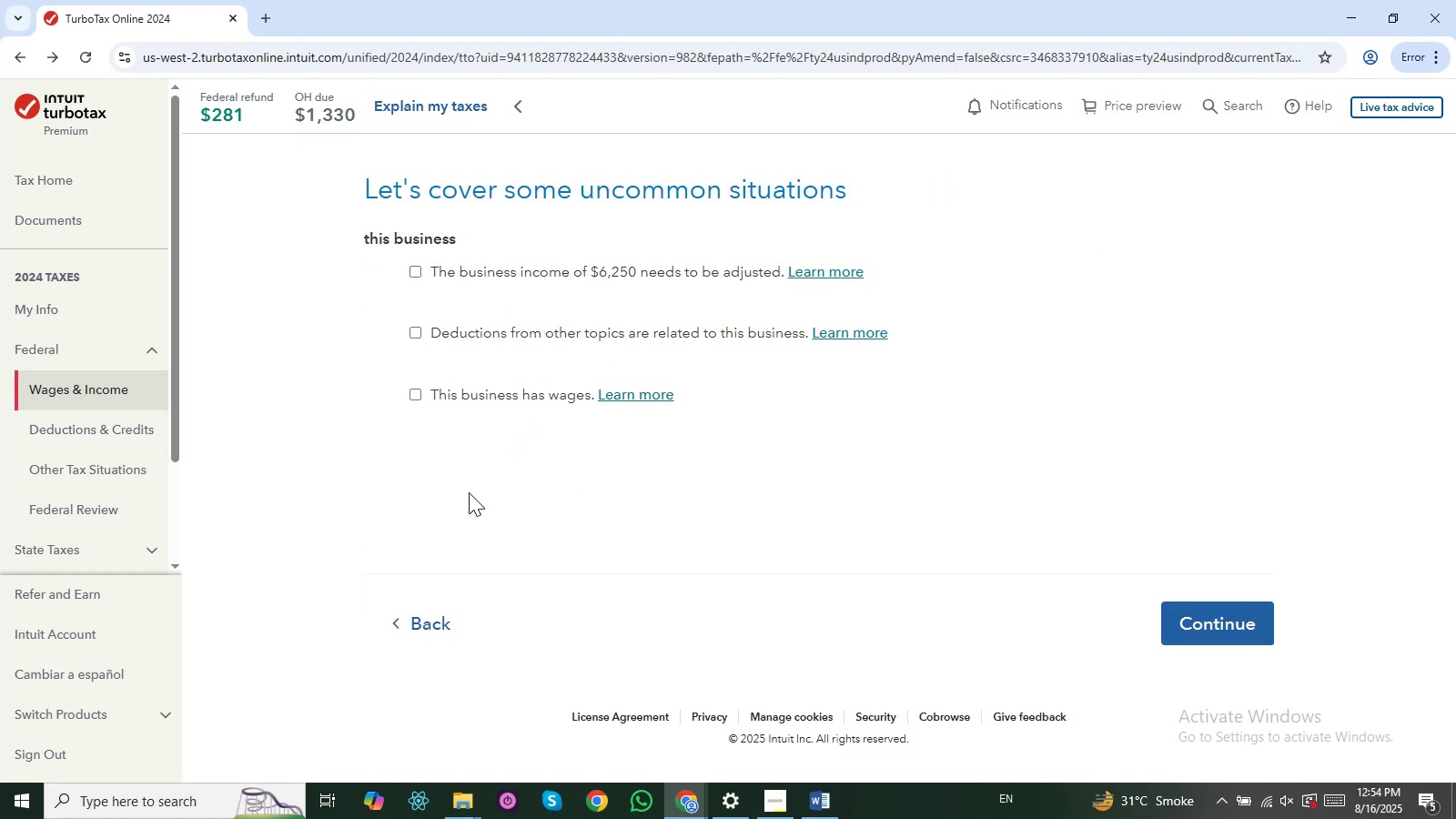 
left_click([434, 602])
 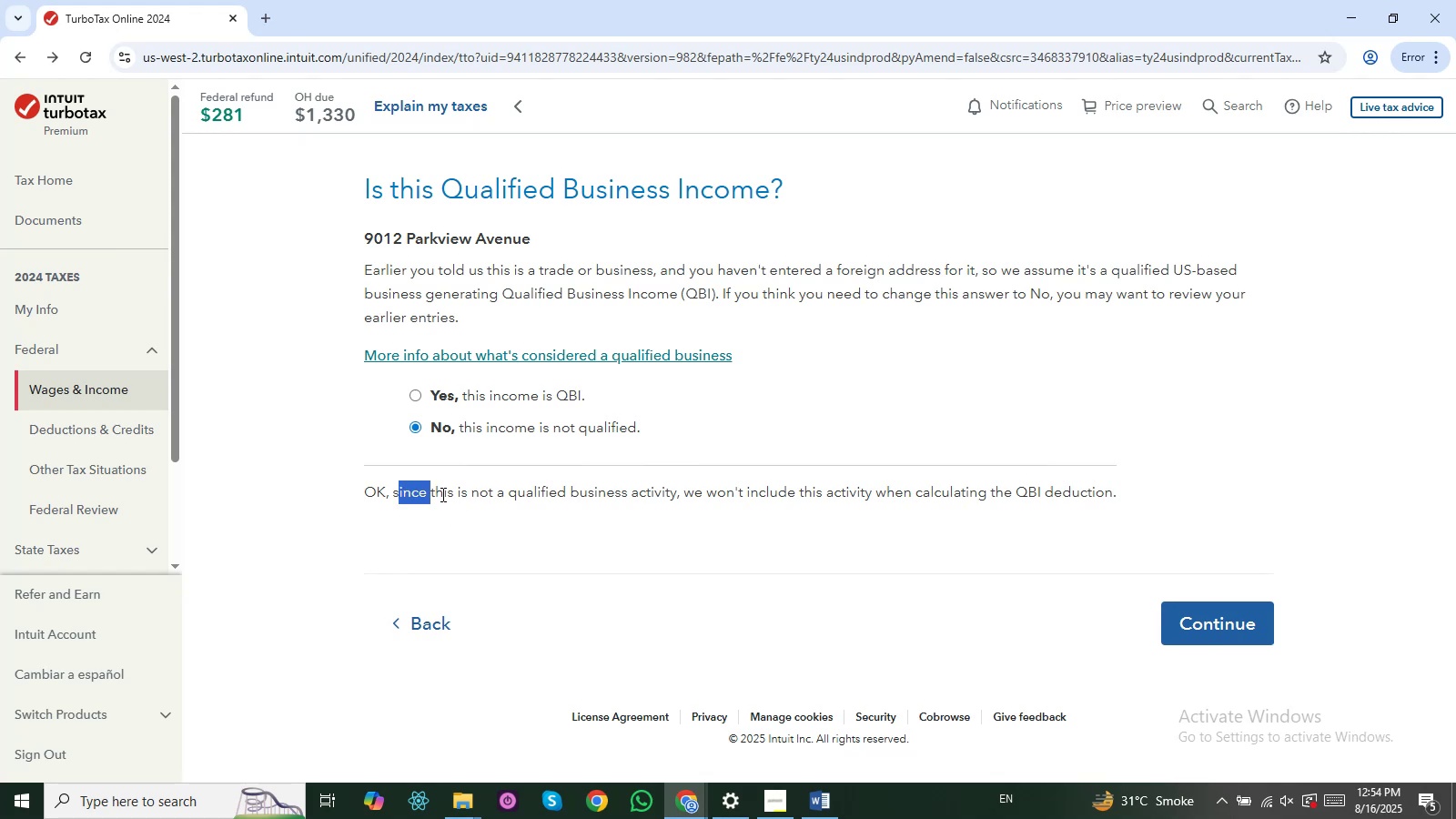 
wait(8.28)
 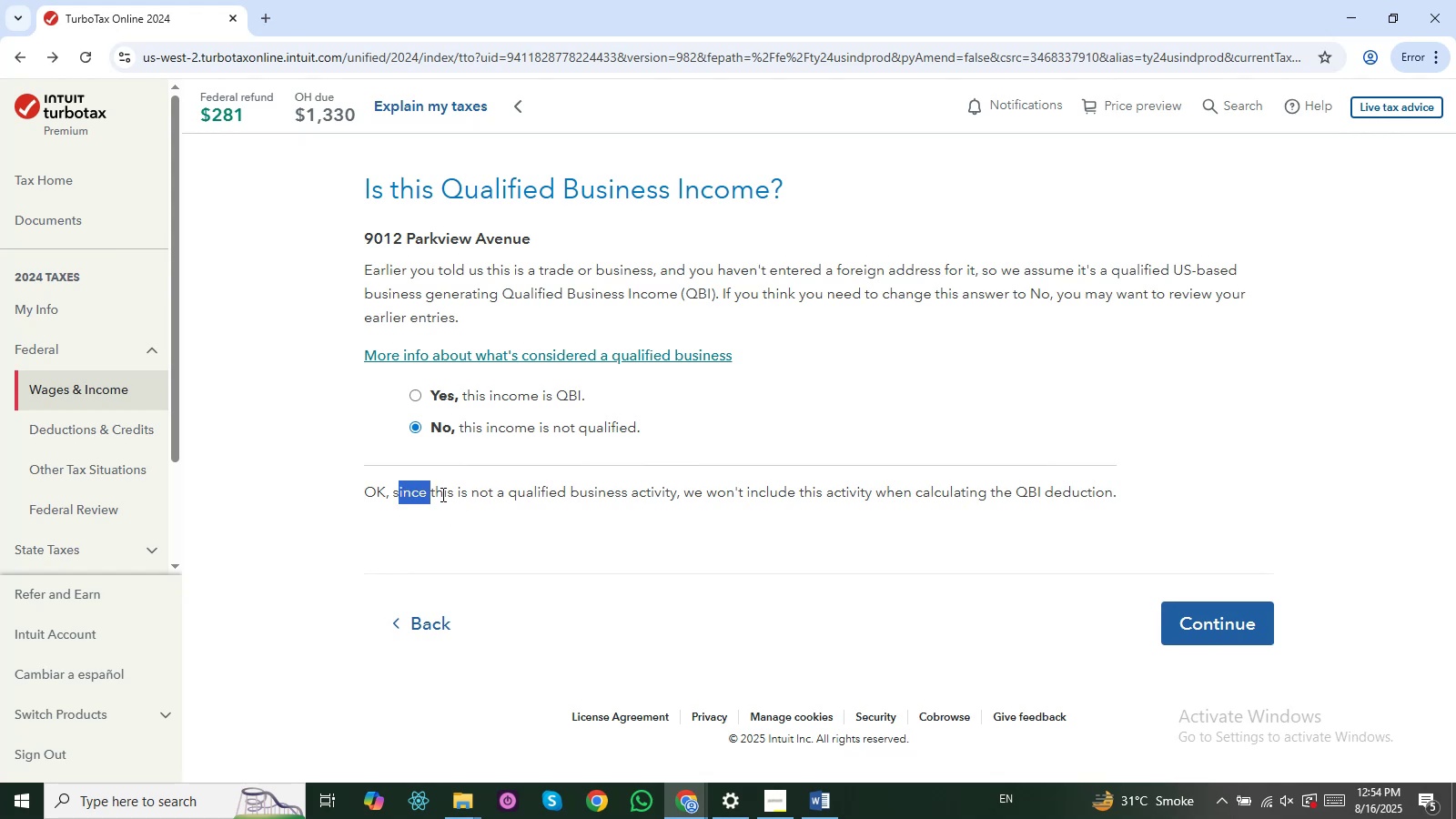 
left_click([1217, 619])
 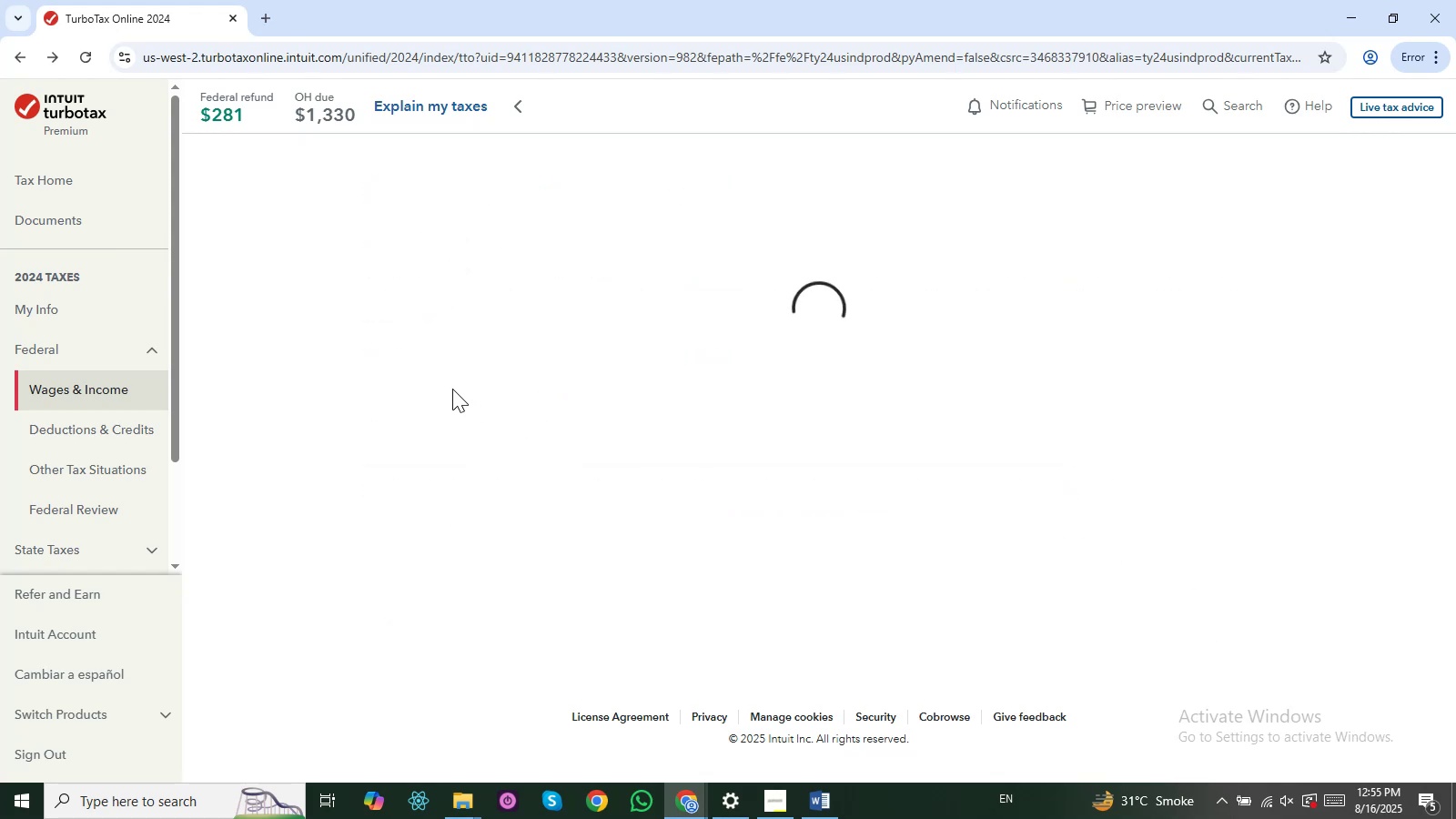 
key(Alt+AltLeft)
 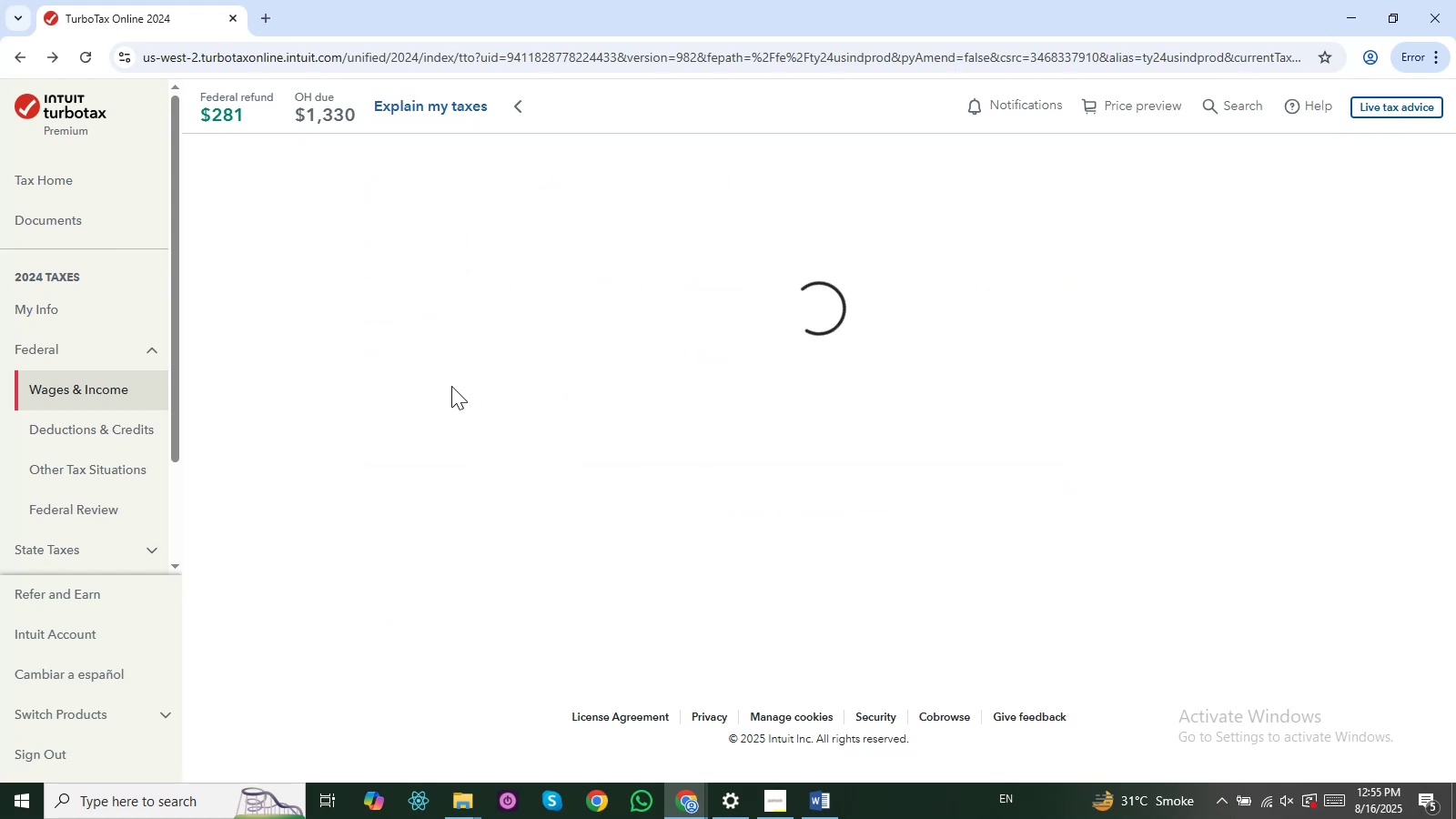 
key(Alt+Tab)
 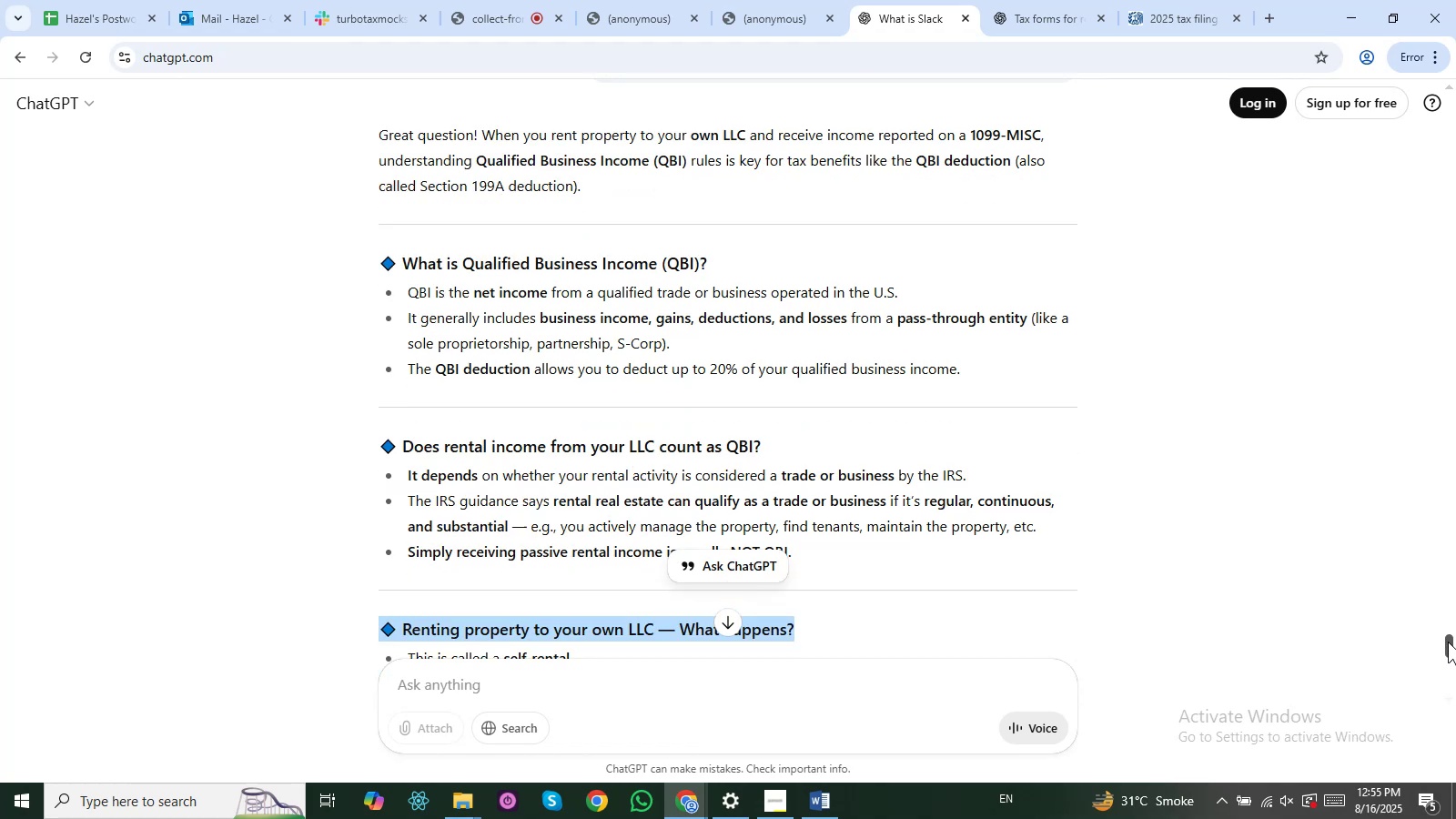 
wait(5.13)
 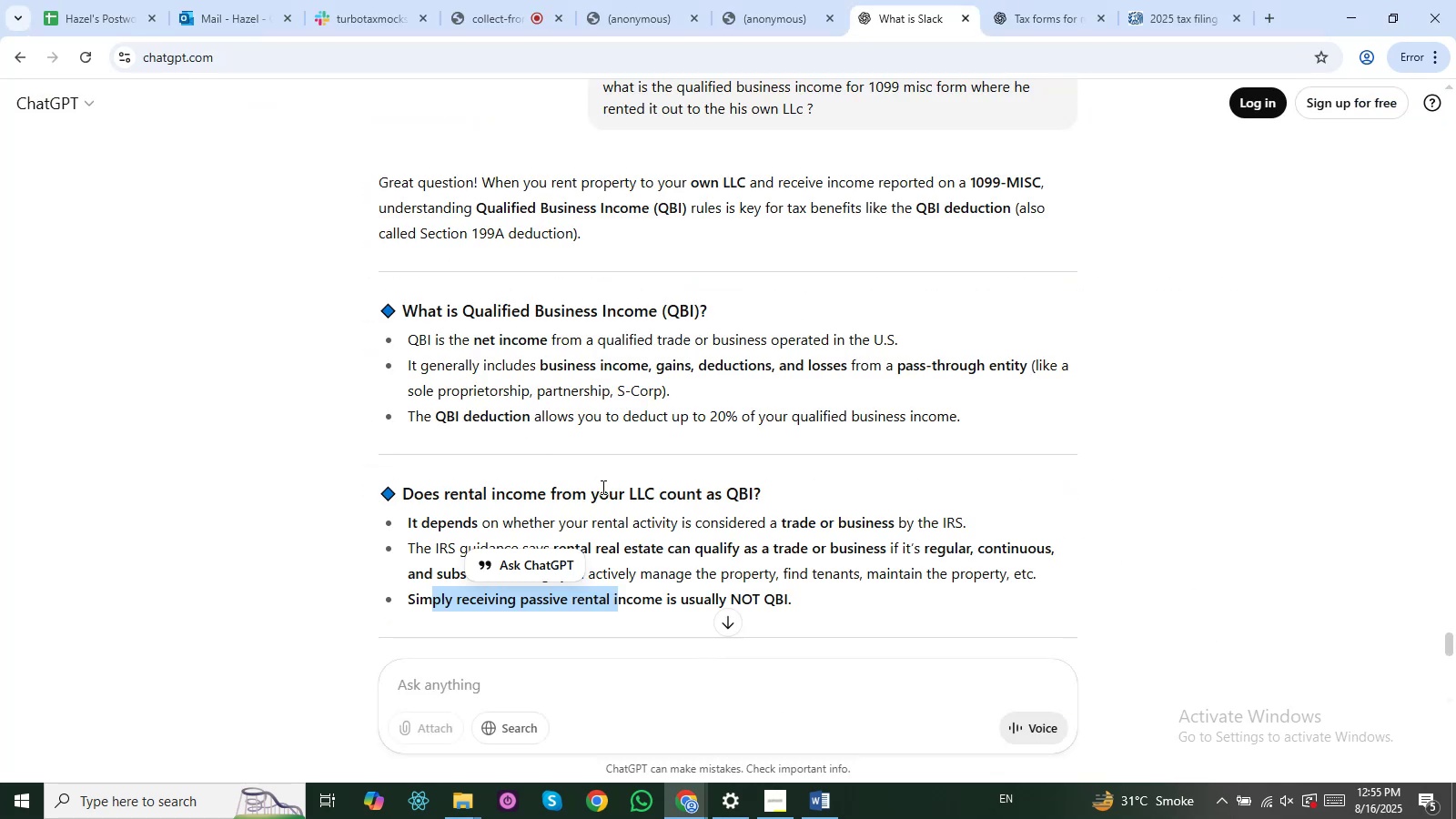 
left_click([1095, 495])
 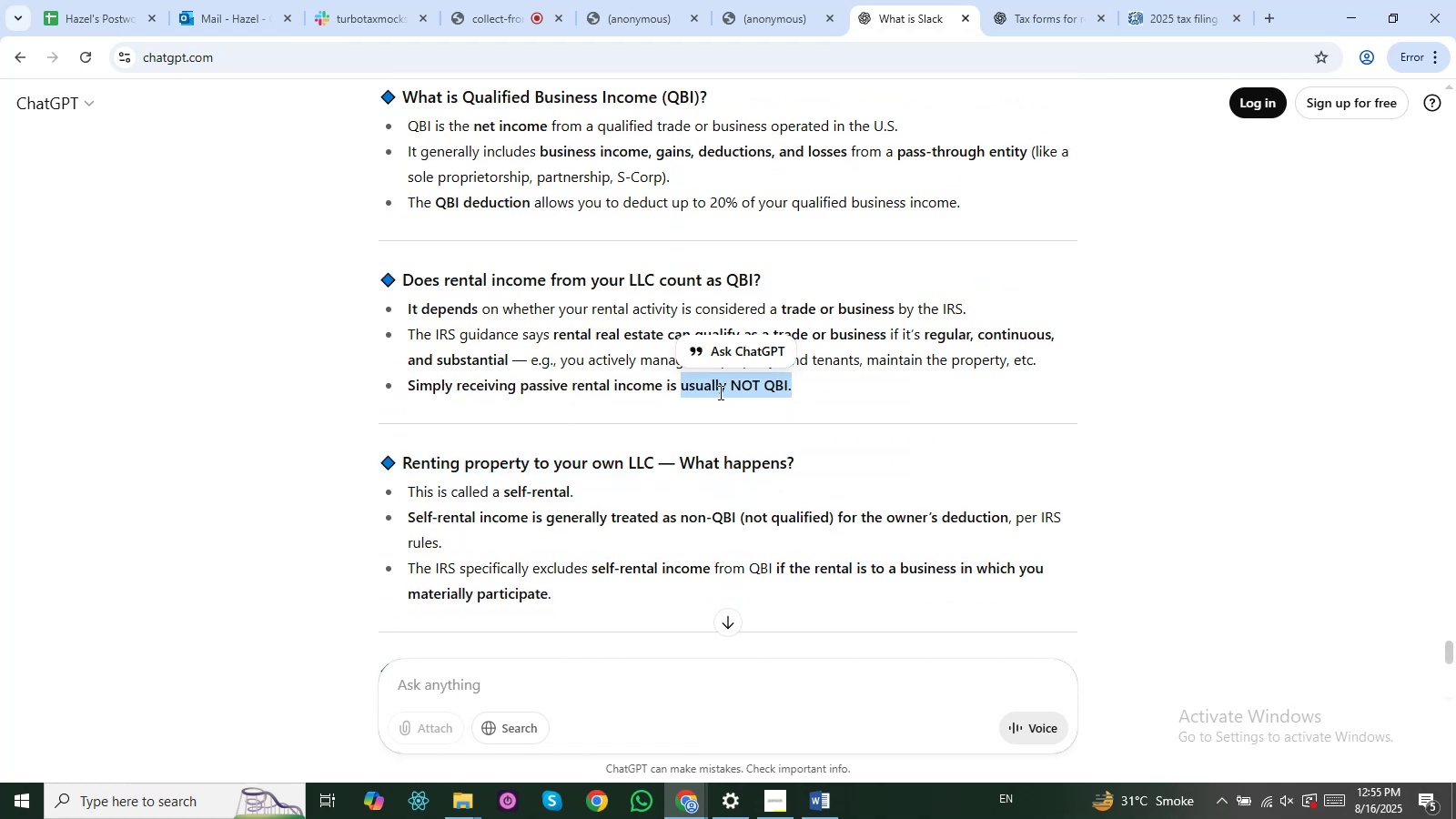 
left_click([602, 378])
 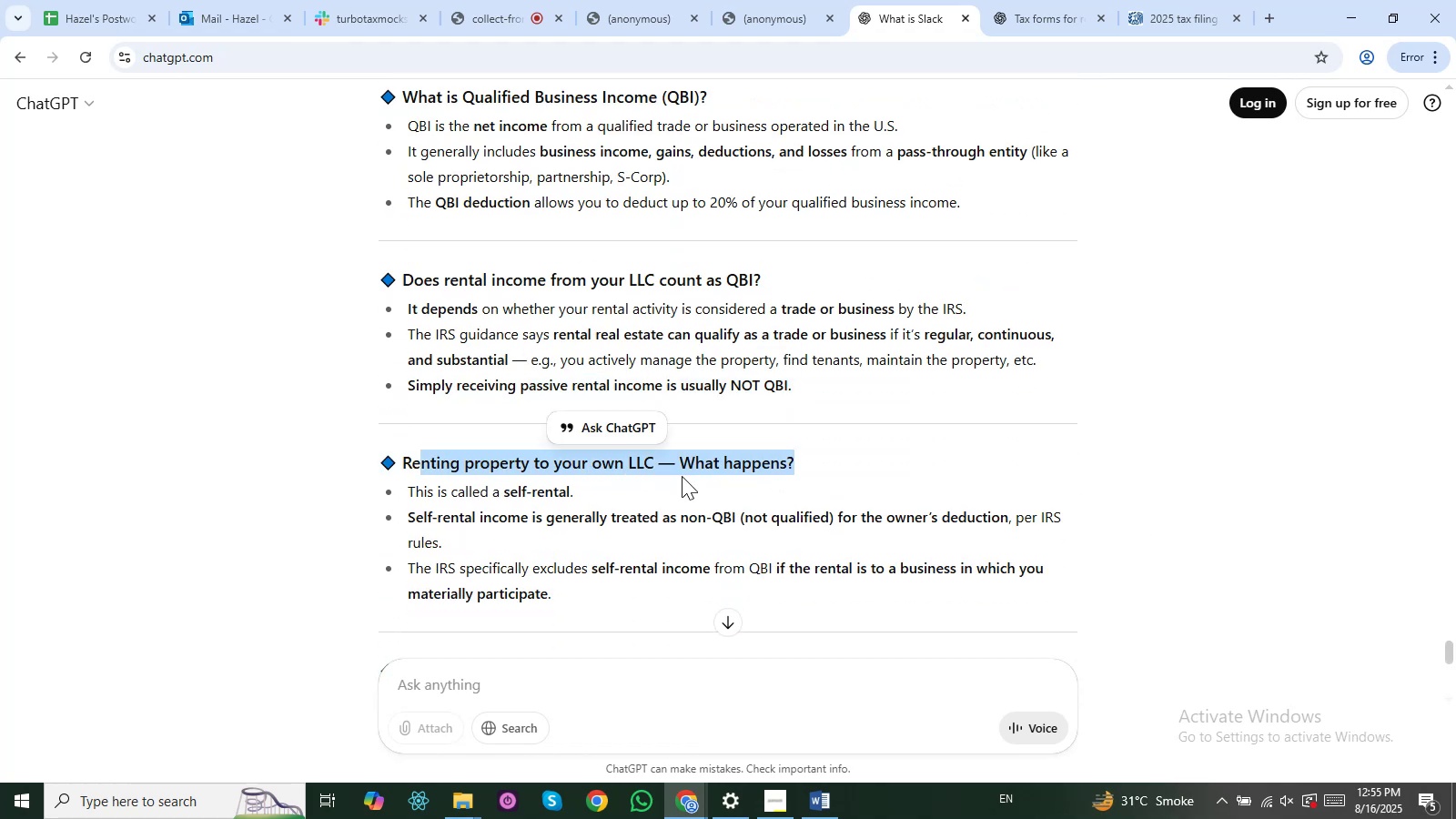 
left_click([475, 511])
 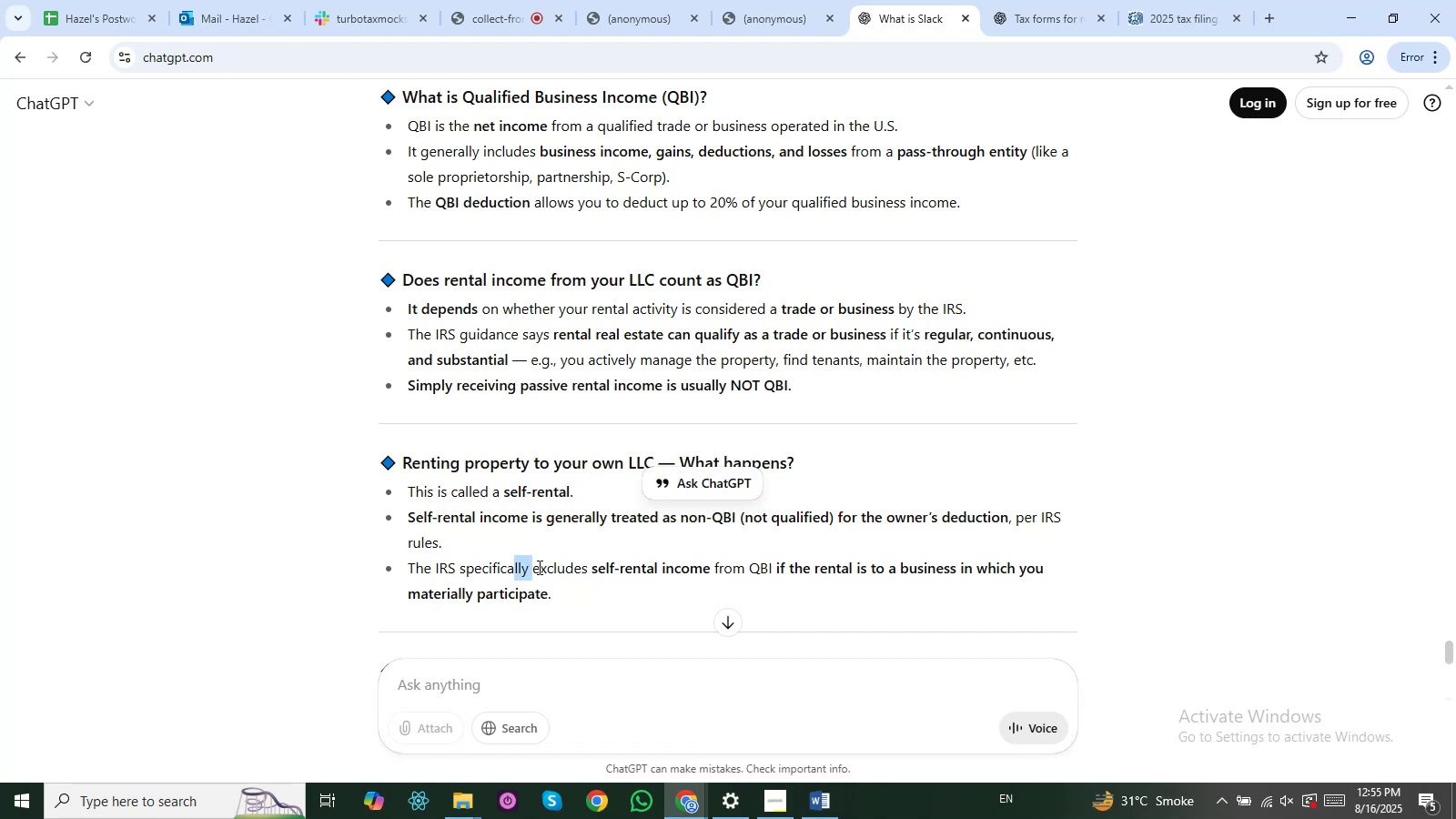 
wait(6.26)
 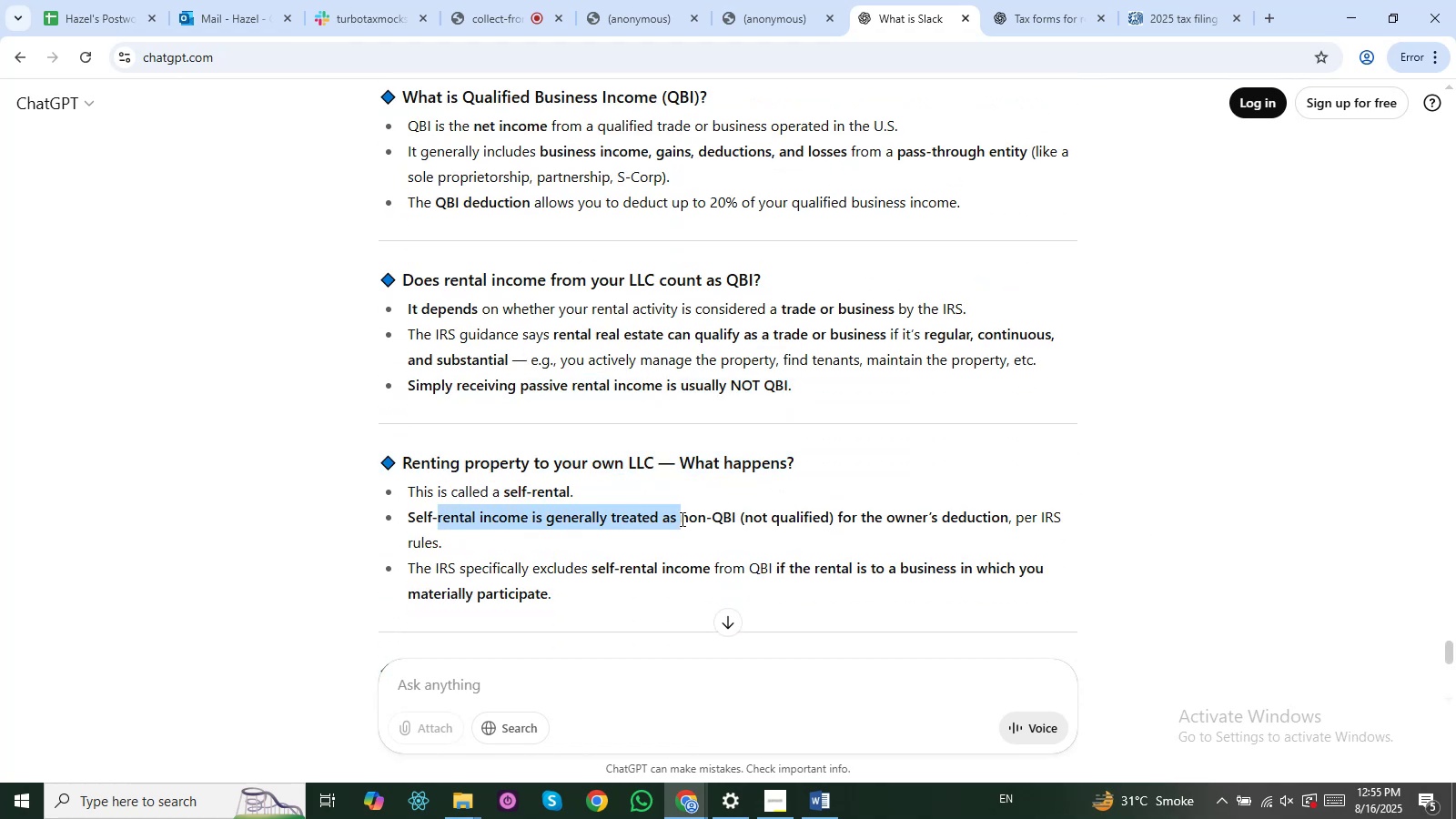 
left_click([445, 575])
 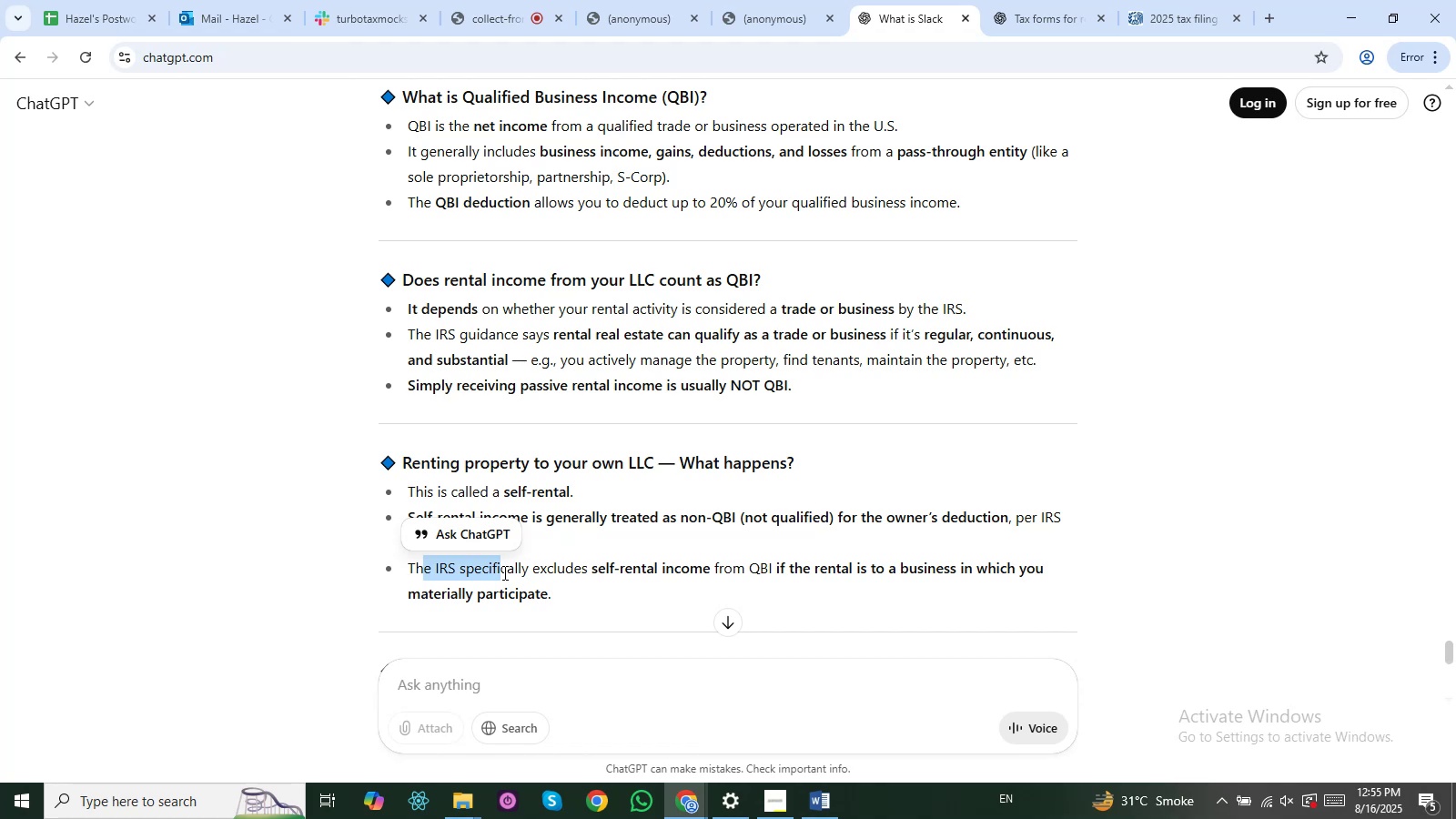 
wait(14.15)
 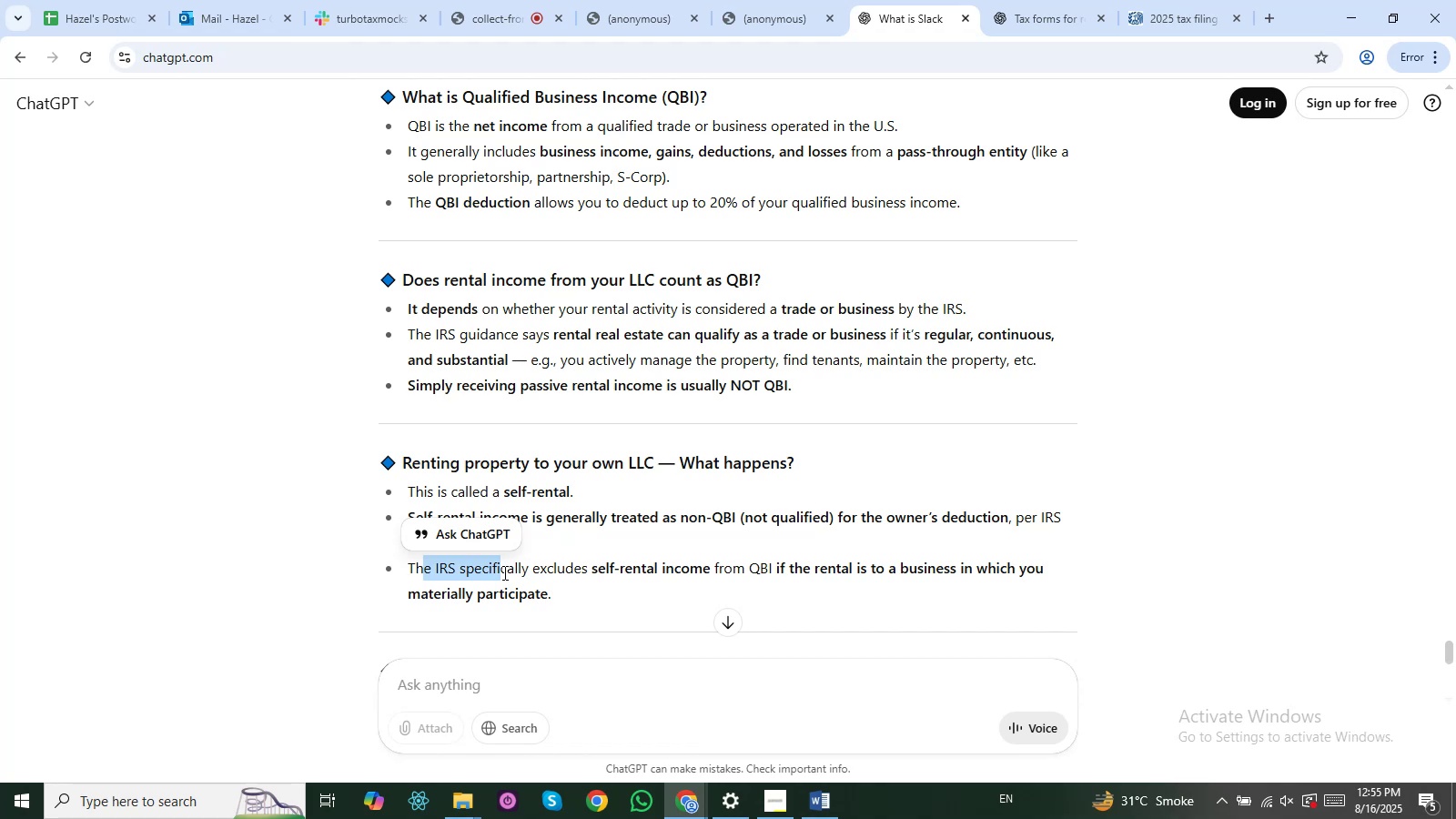 
left_click([523, 575])
 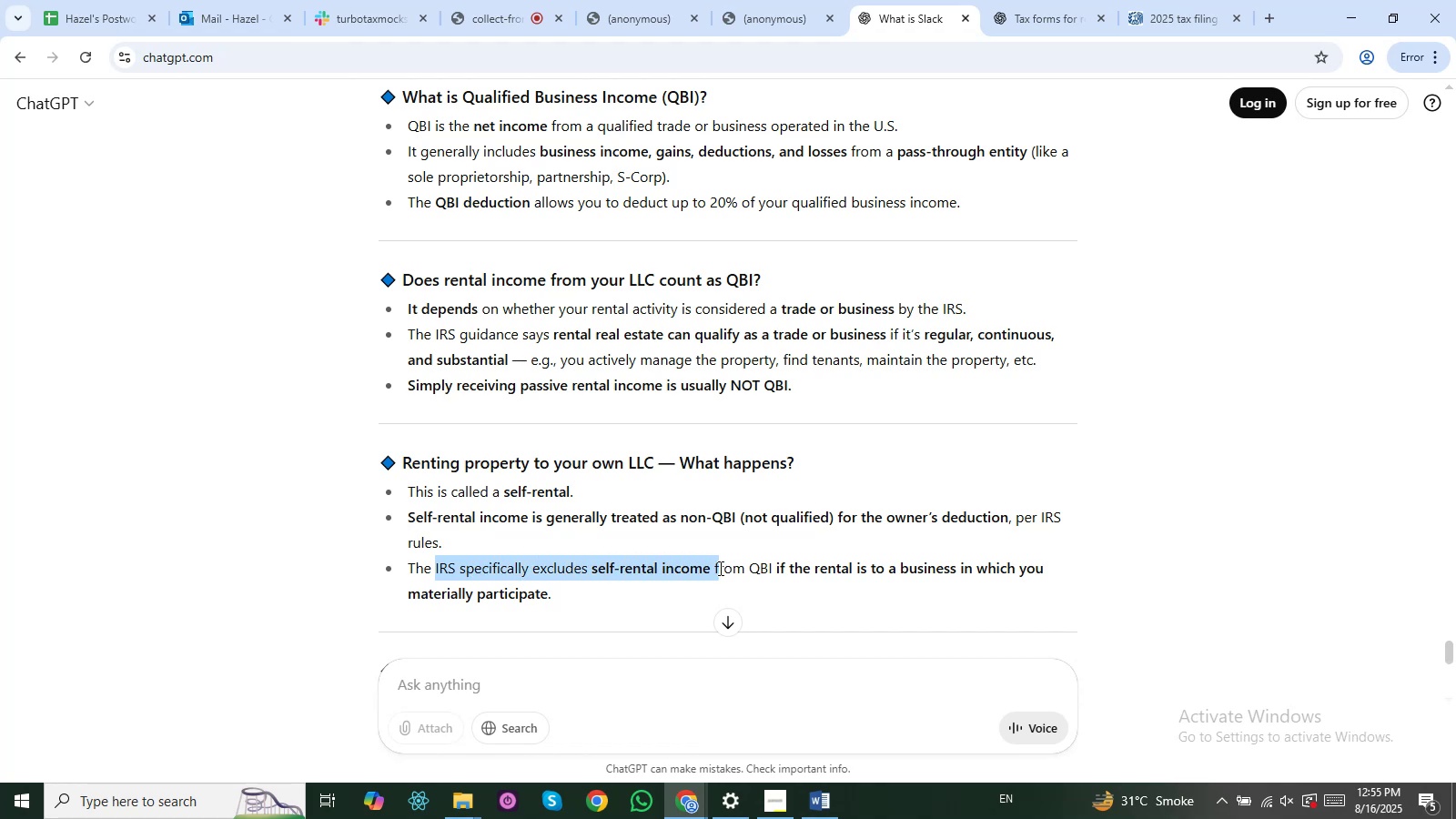 
wait(5.53)
 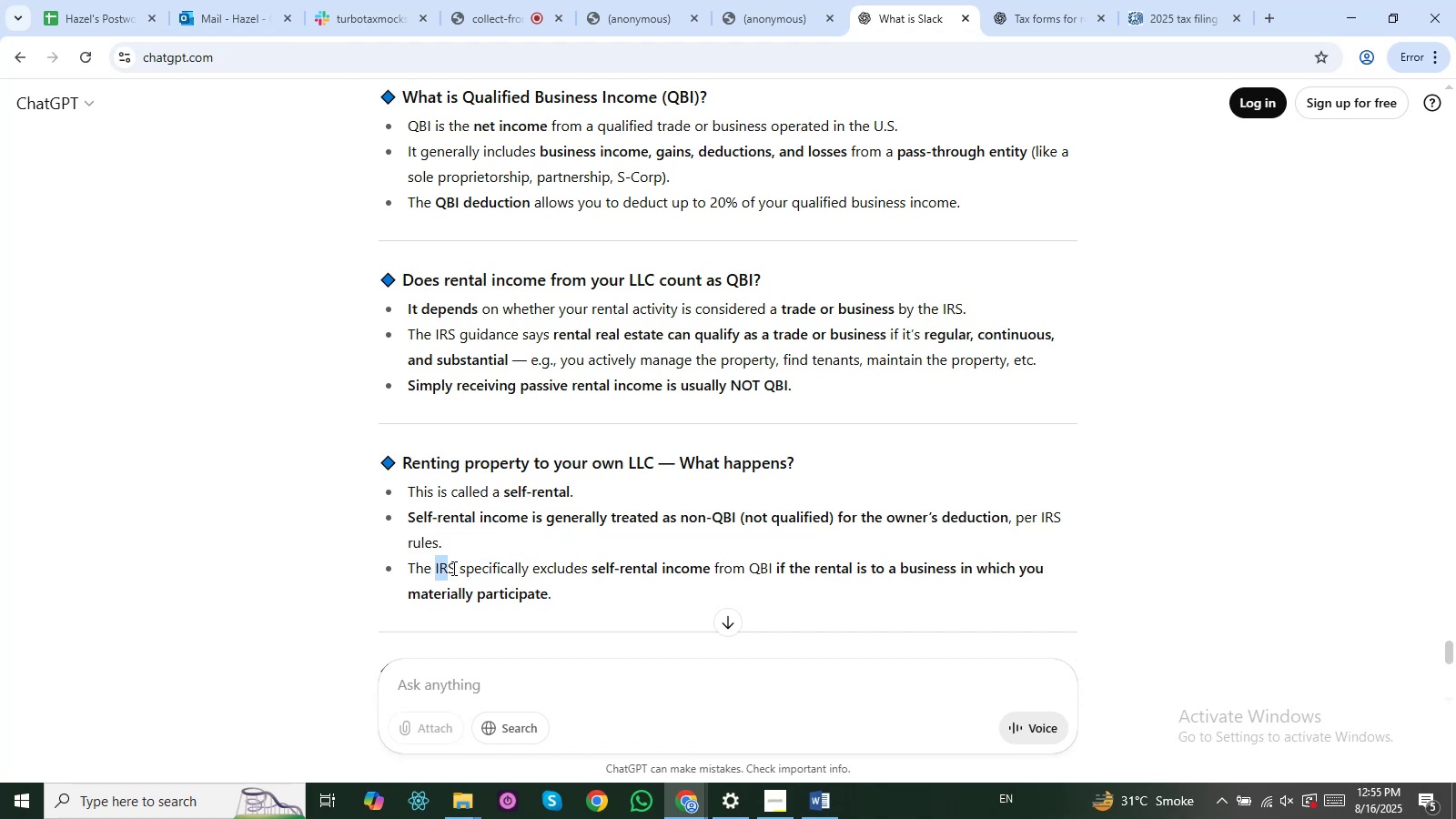 
mouse_move([820, 567])
 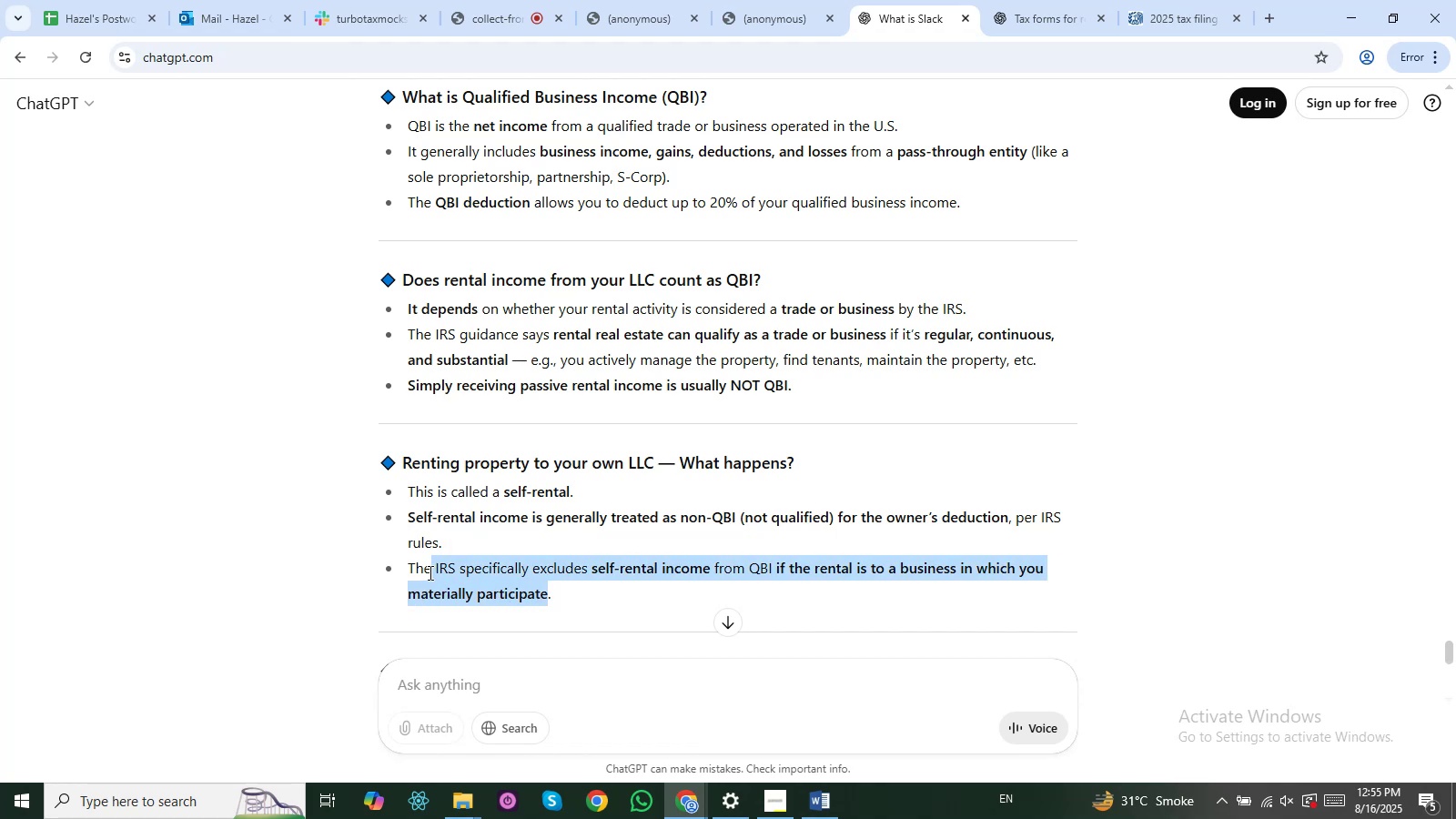 
left_click([541, 561])
 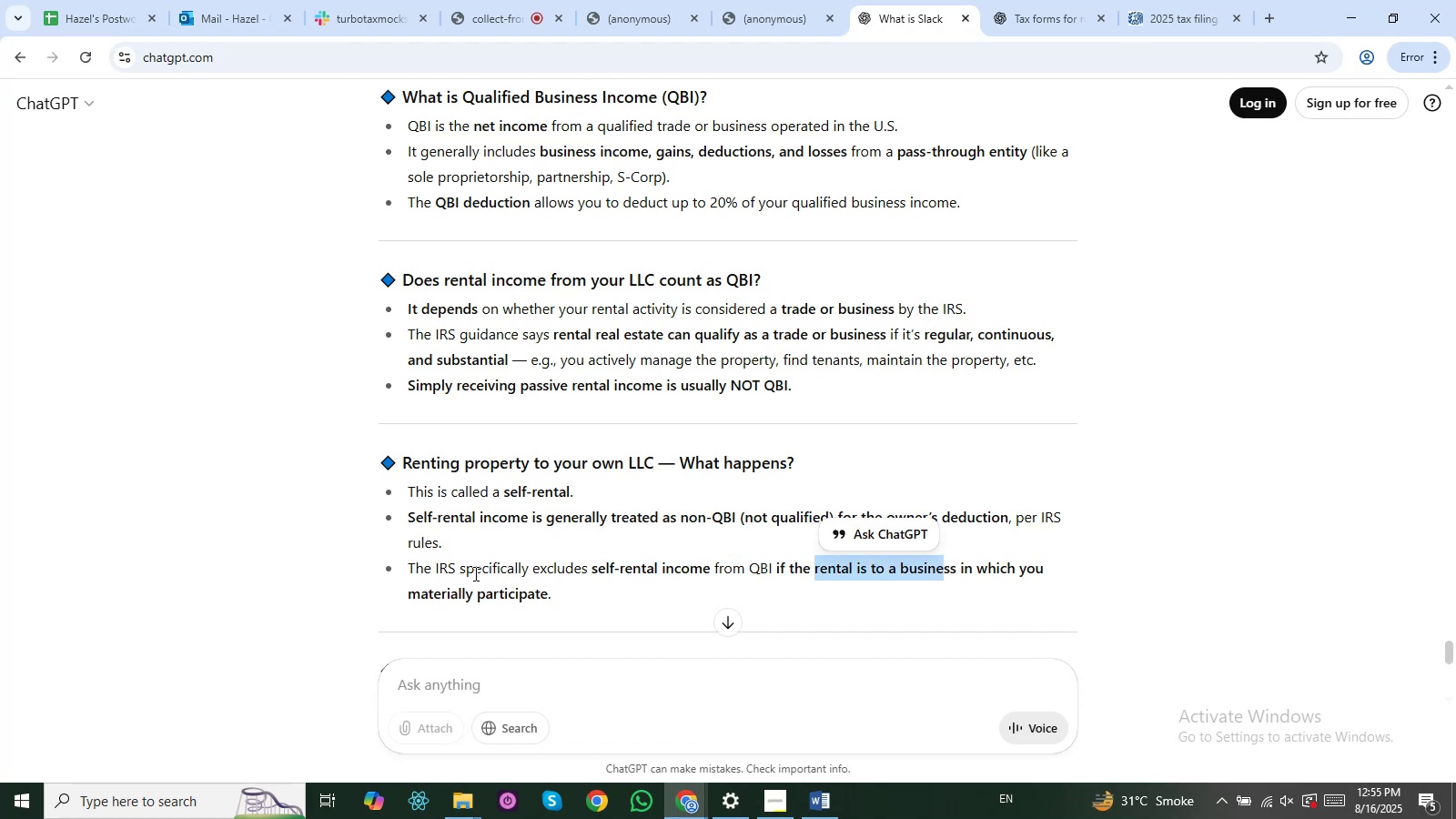 
wait(9.31)
 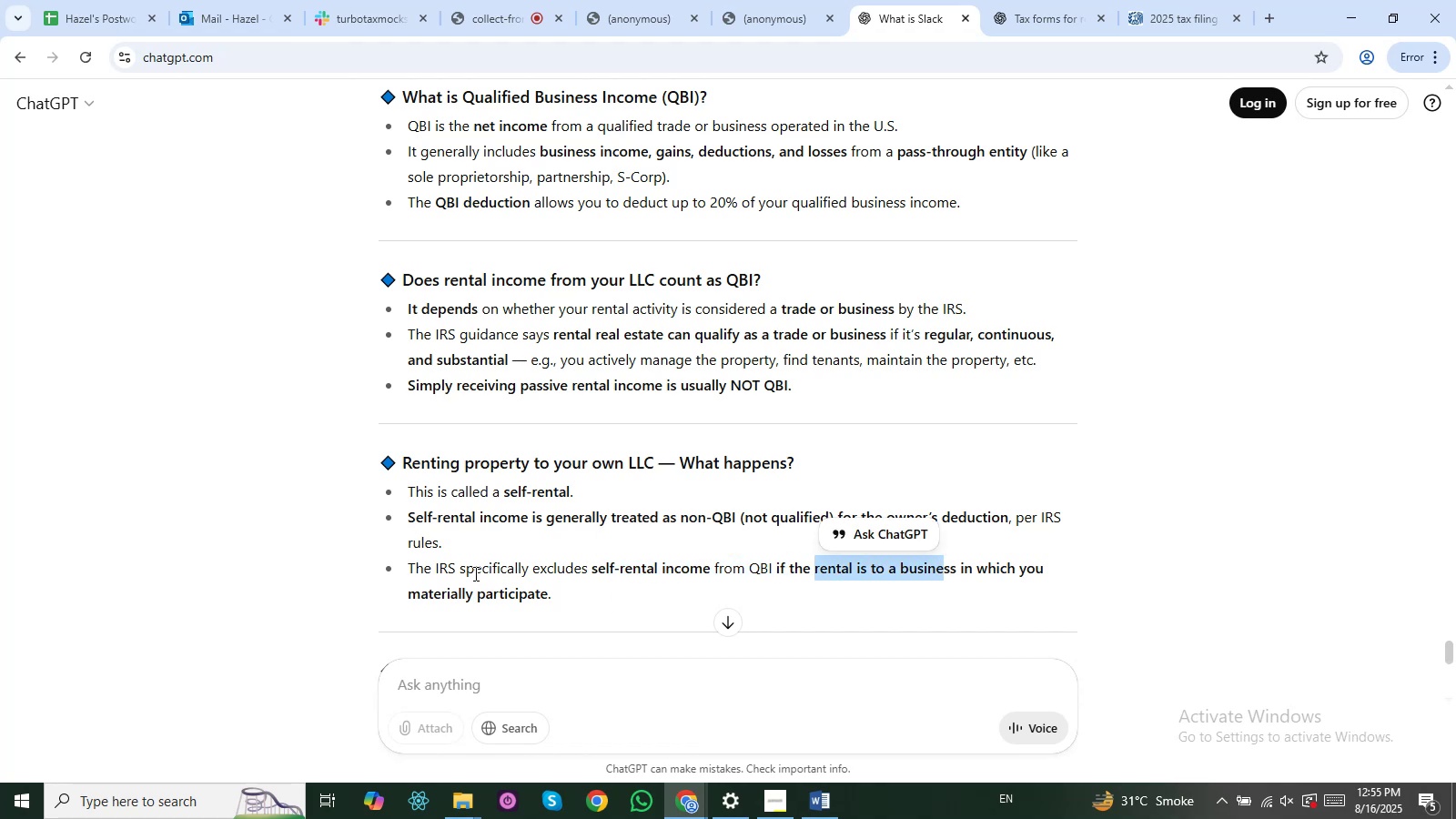 
scroll: coordinate [490, 586], scroll_direction: down, amount: 1.0
 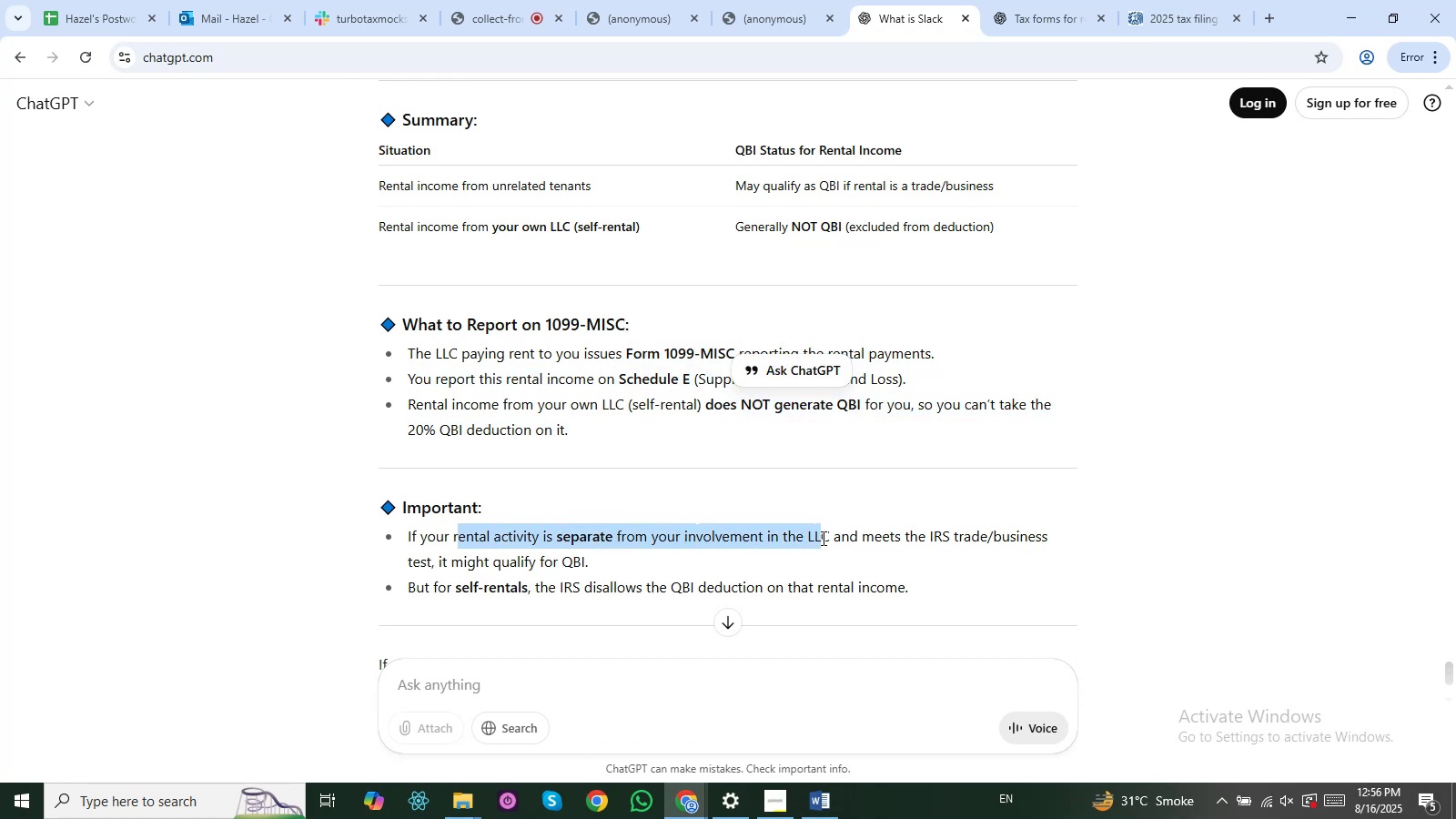 
wait(12.8)
 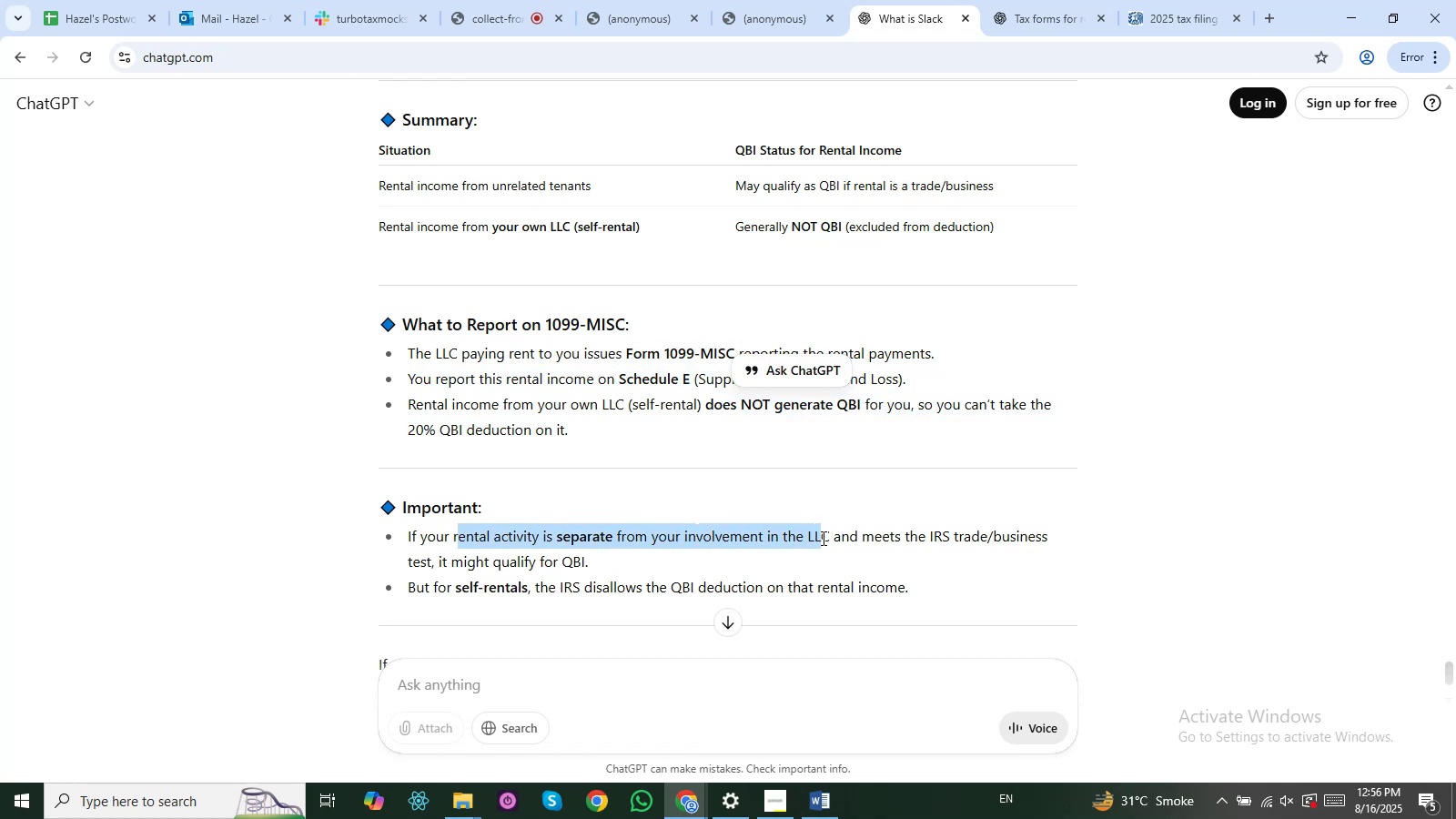 
left_click([657, 540])
 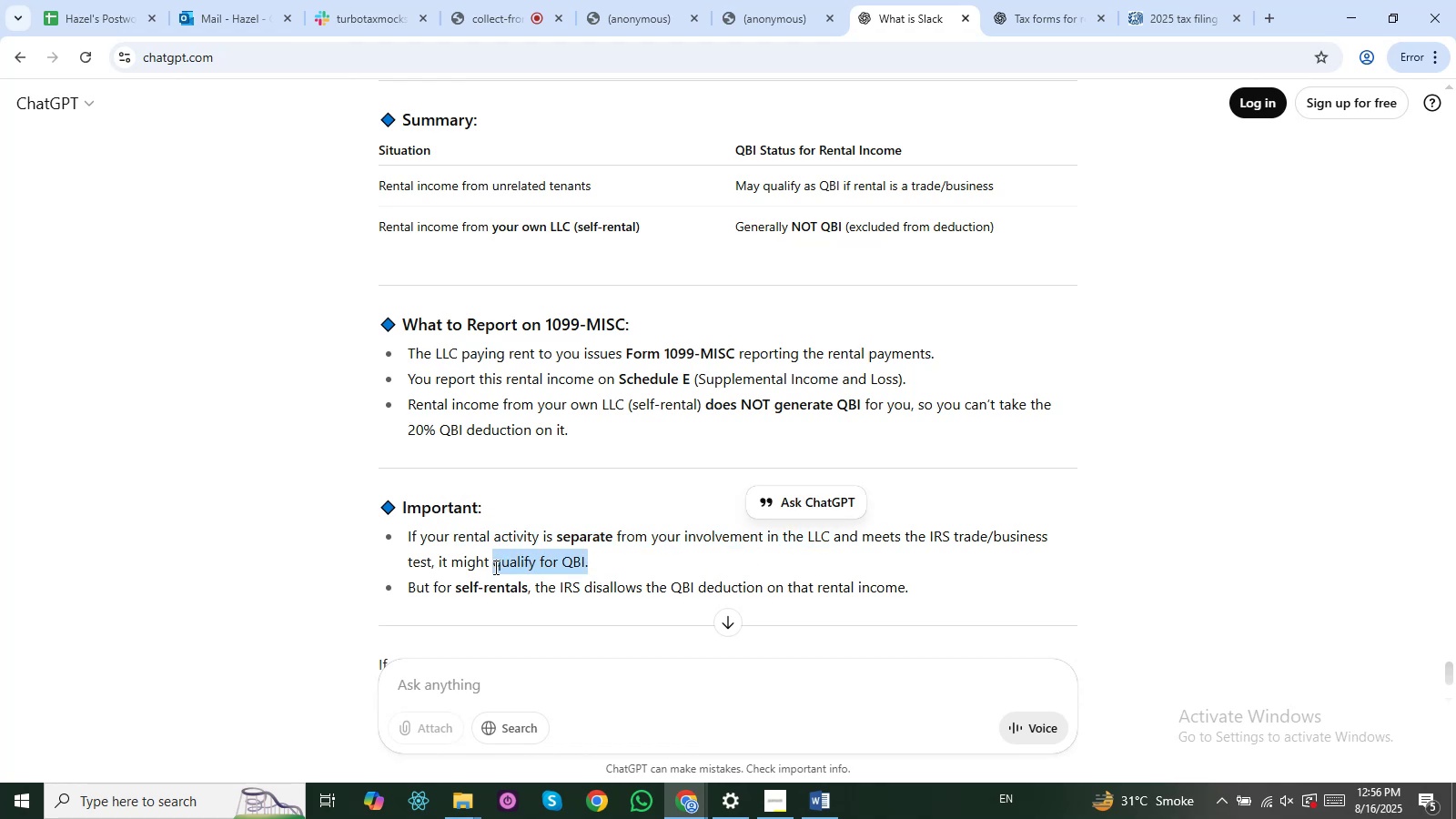 
left_click([431, 564])
 